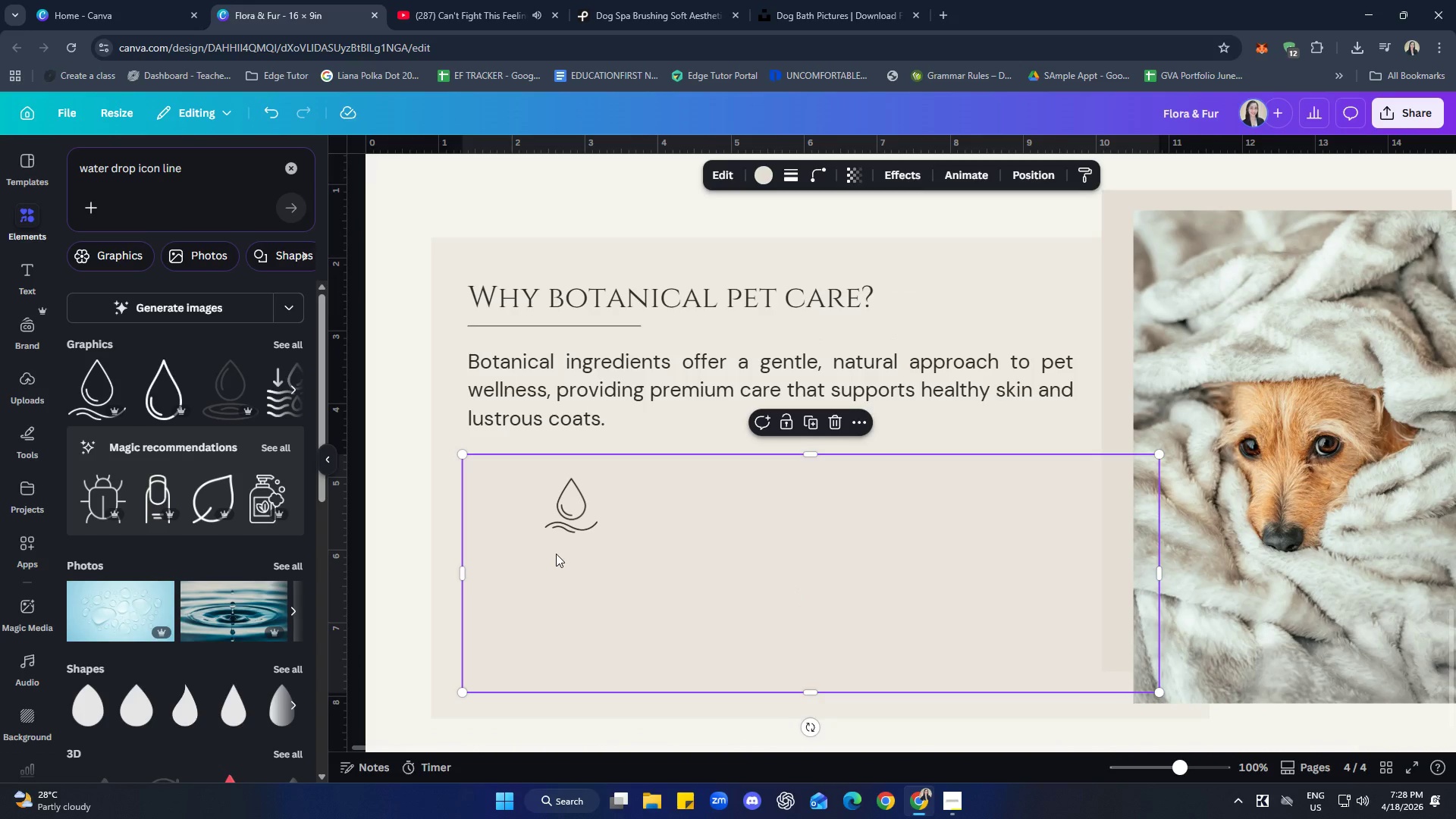 
key(Control+V)
 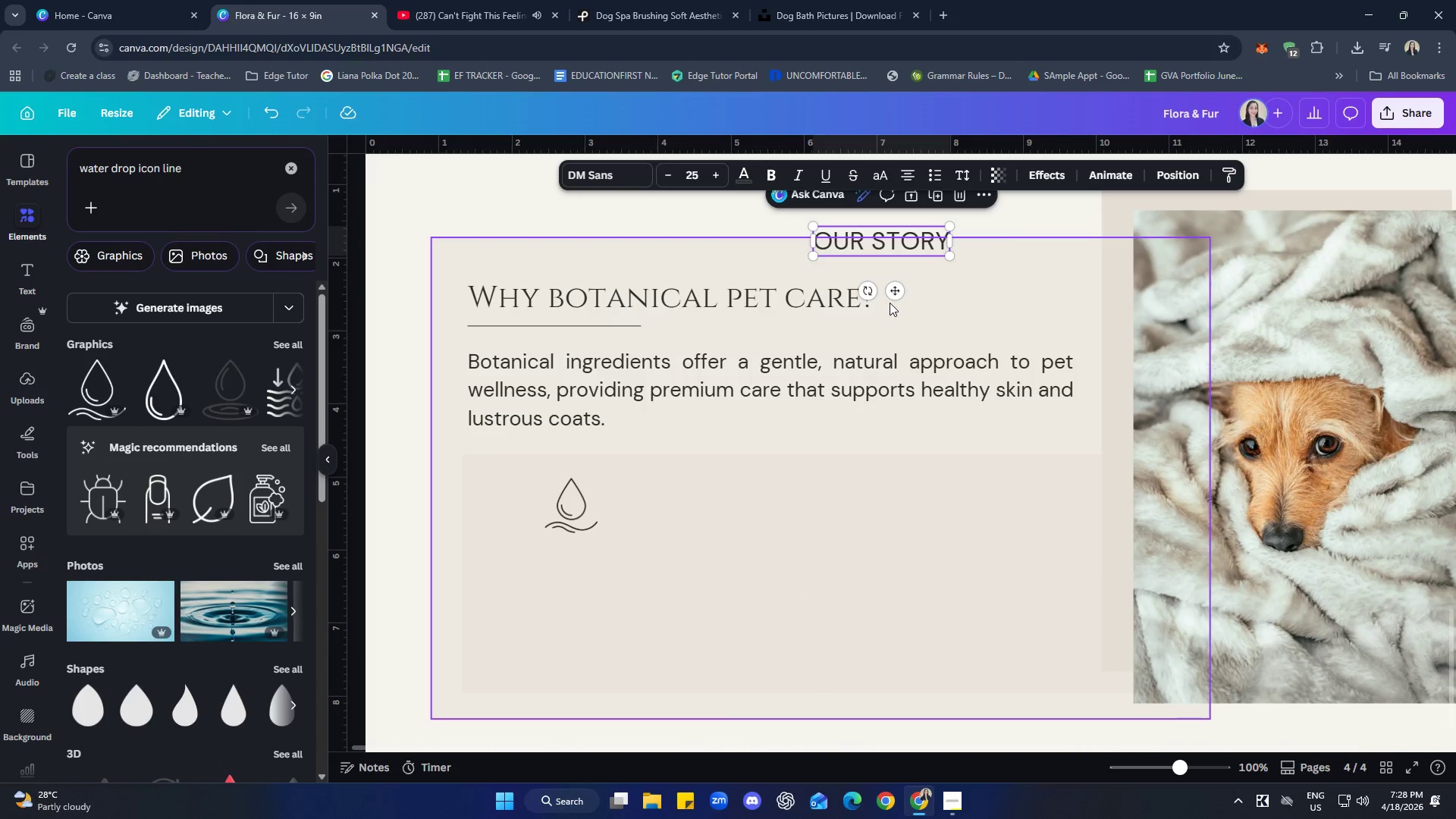 
left_click_drag(start_coordinate=[892, 289], to_coordinate=[581, 604])
 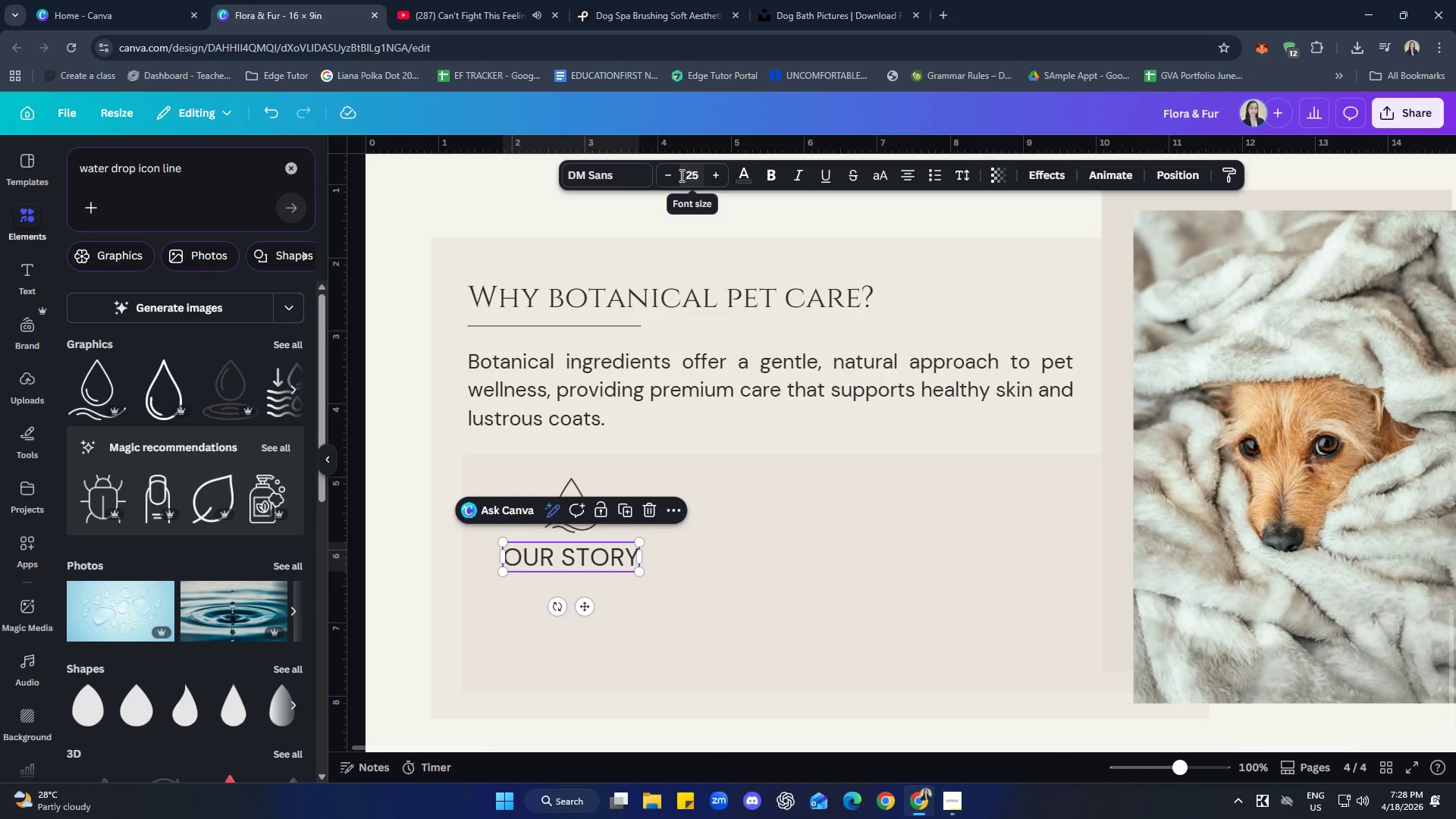 
double_click([676, 175])
 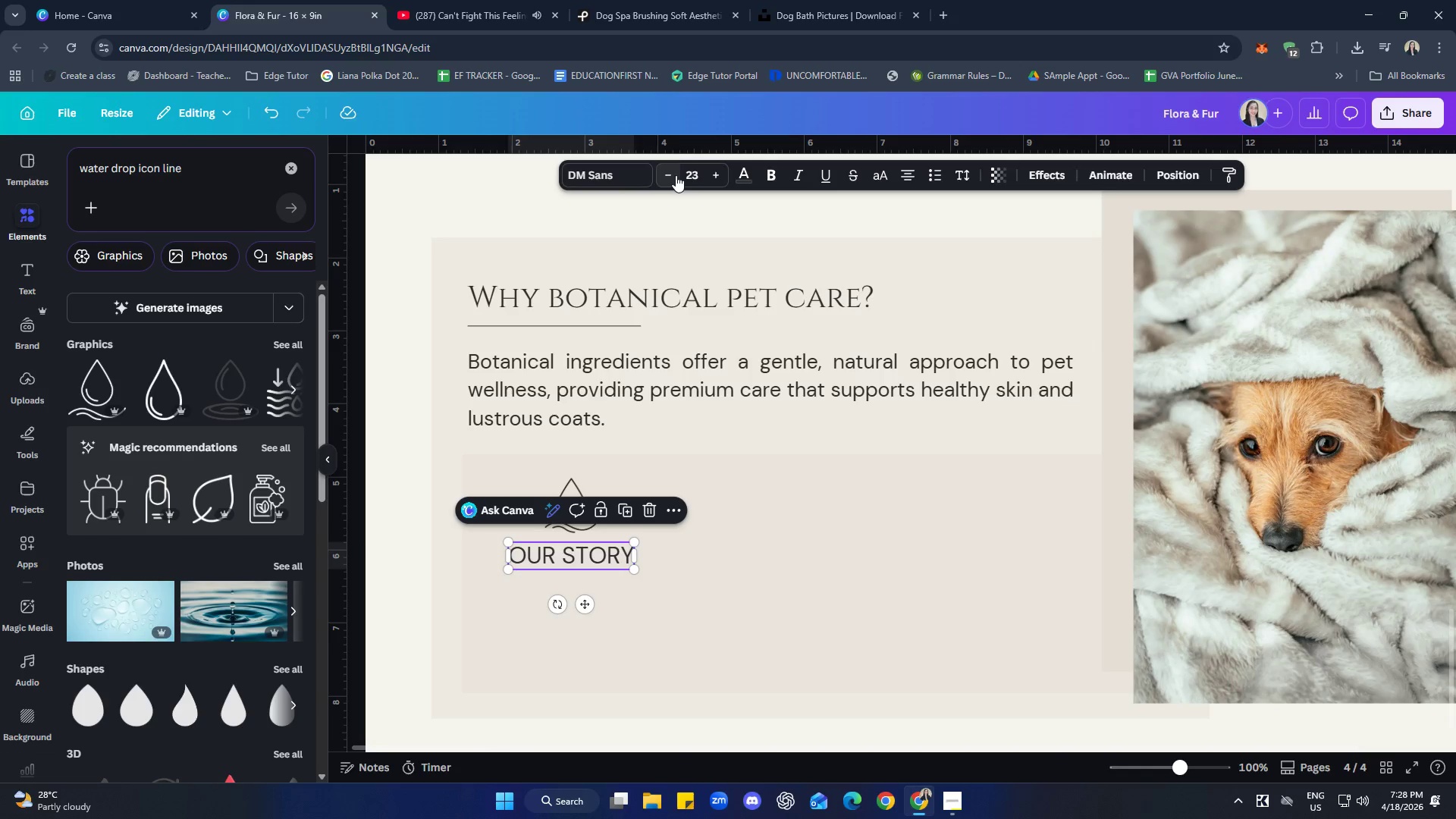 
triple_click([676, 175])
 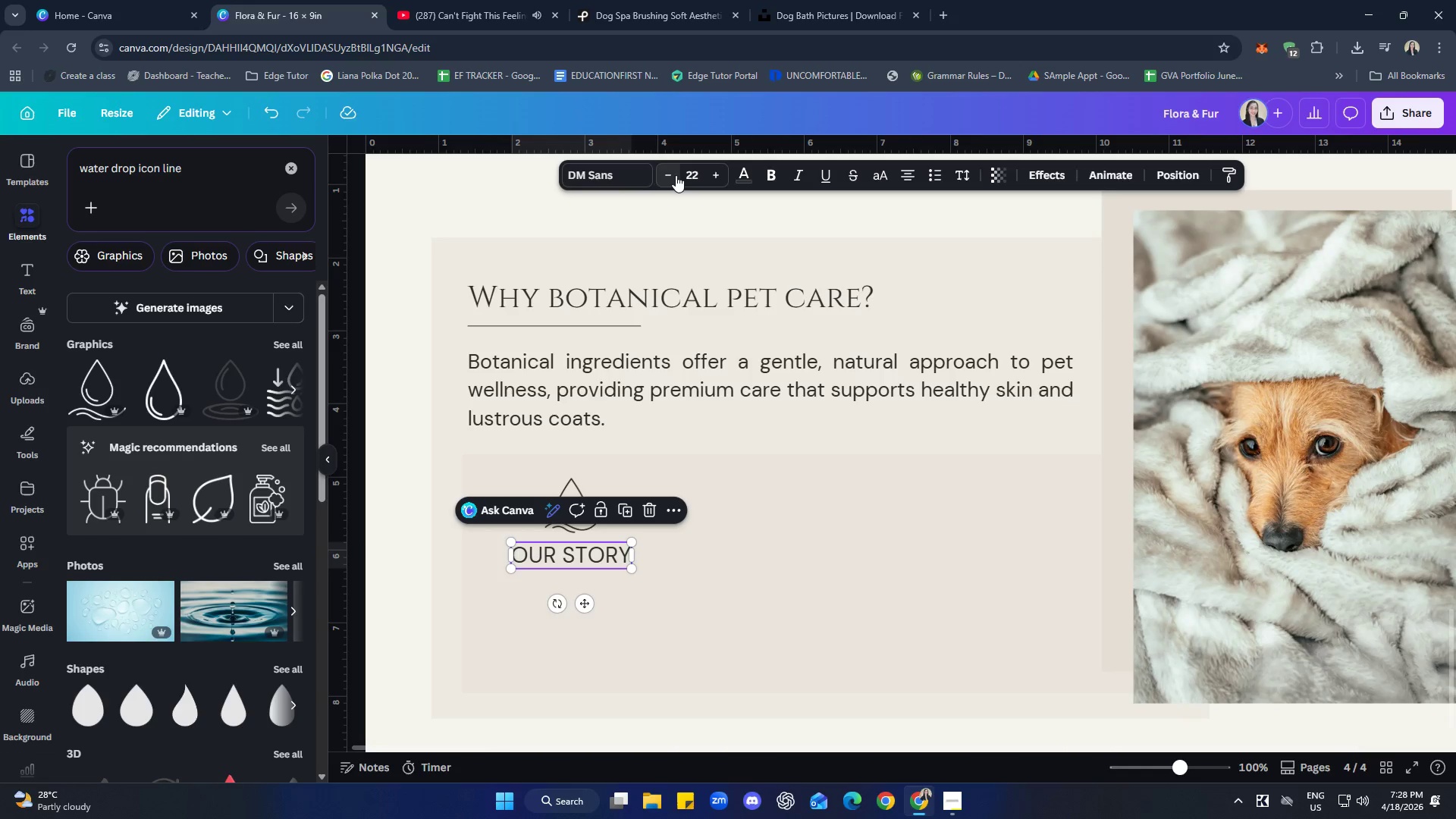 
triple_click([676, 175])
 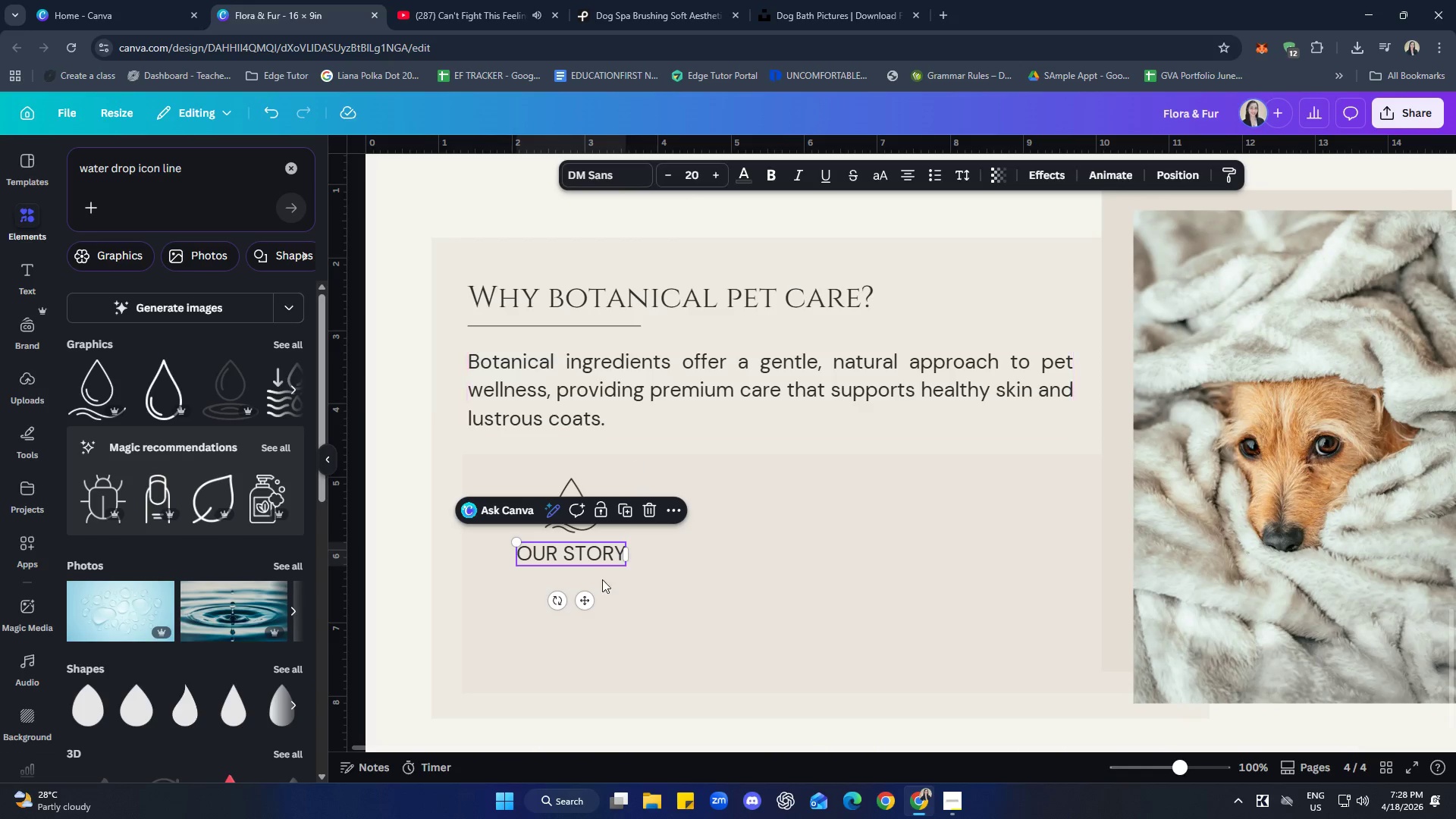 
left_click([591, 554])
 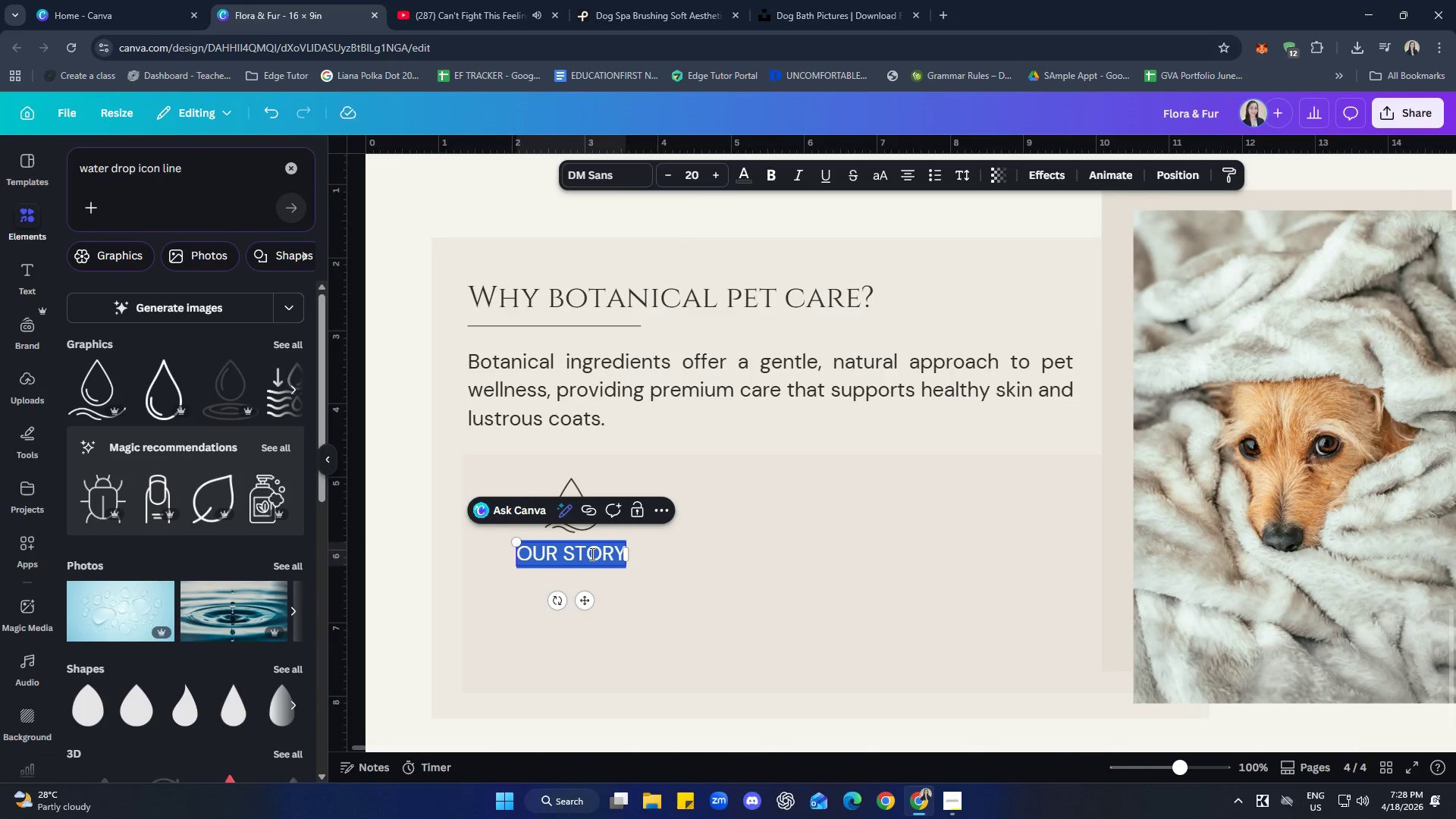 
type(na)
key(Backspace)
key(Backspace)
type(Natural)
 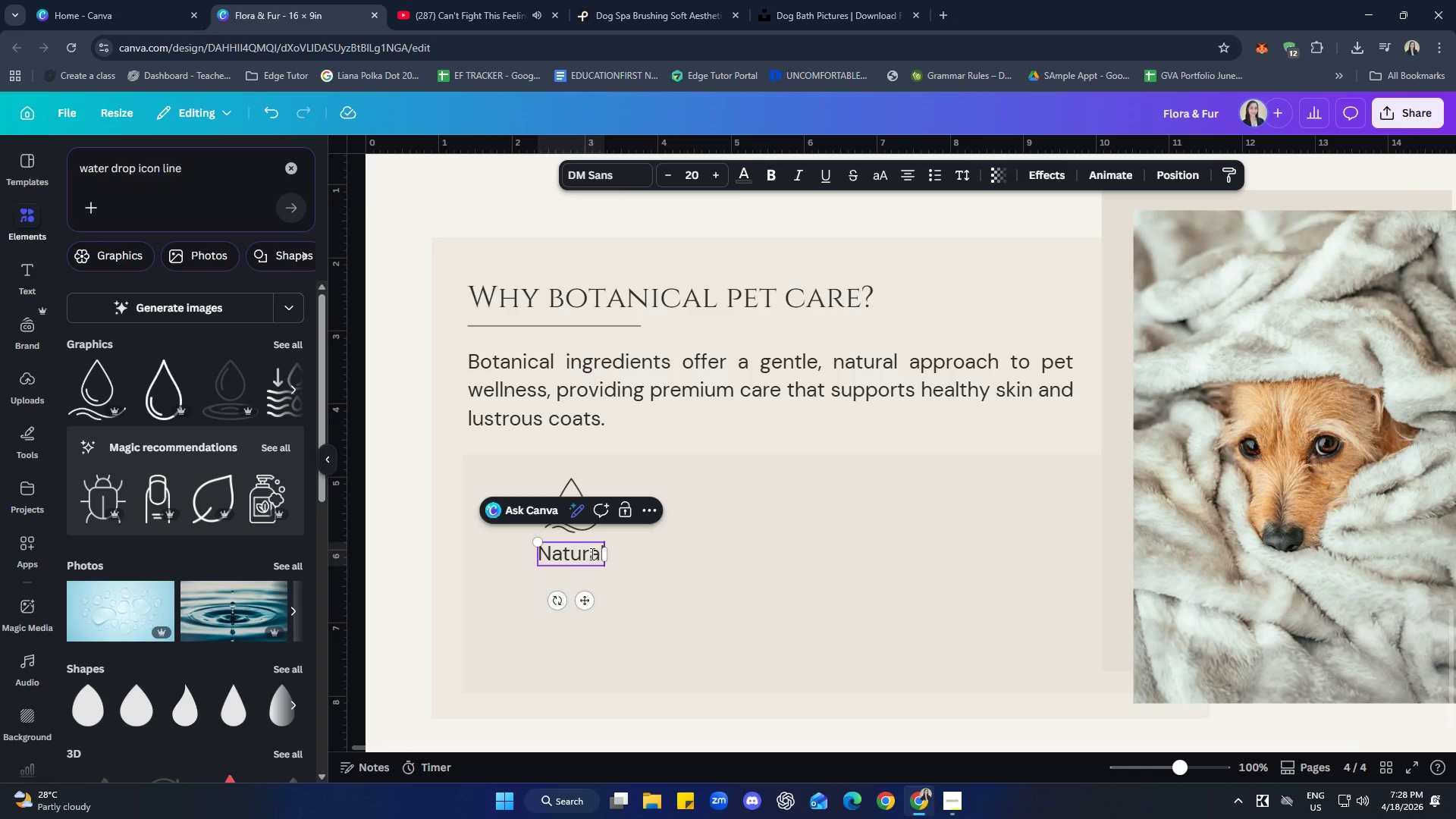 
key(Enter)
 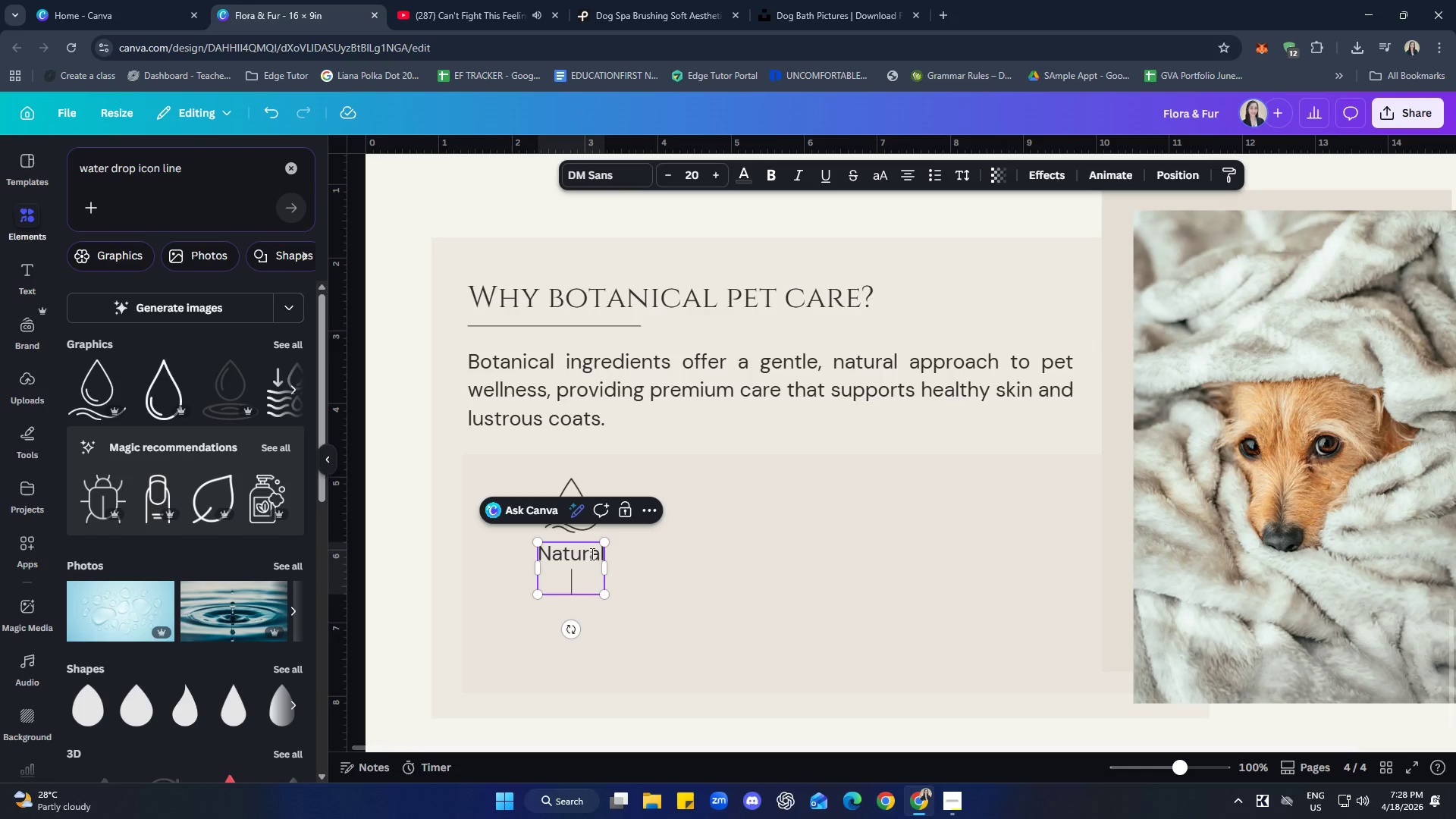 
type(Nourishment)
 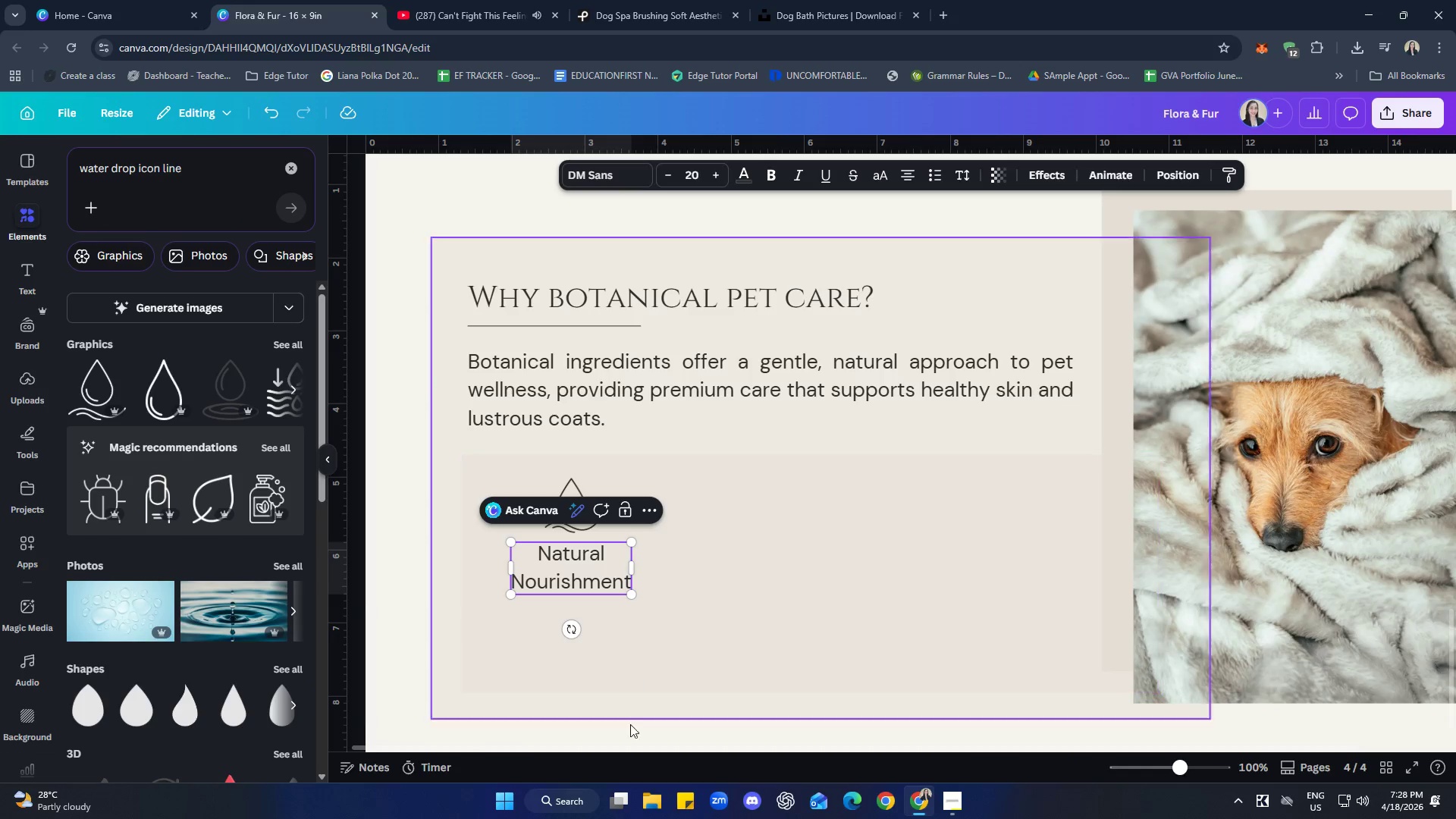 
left_click([723, 722])
 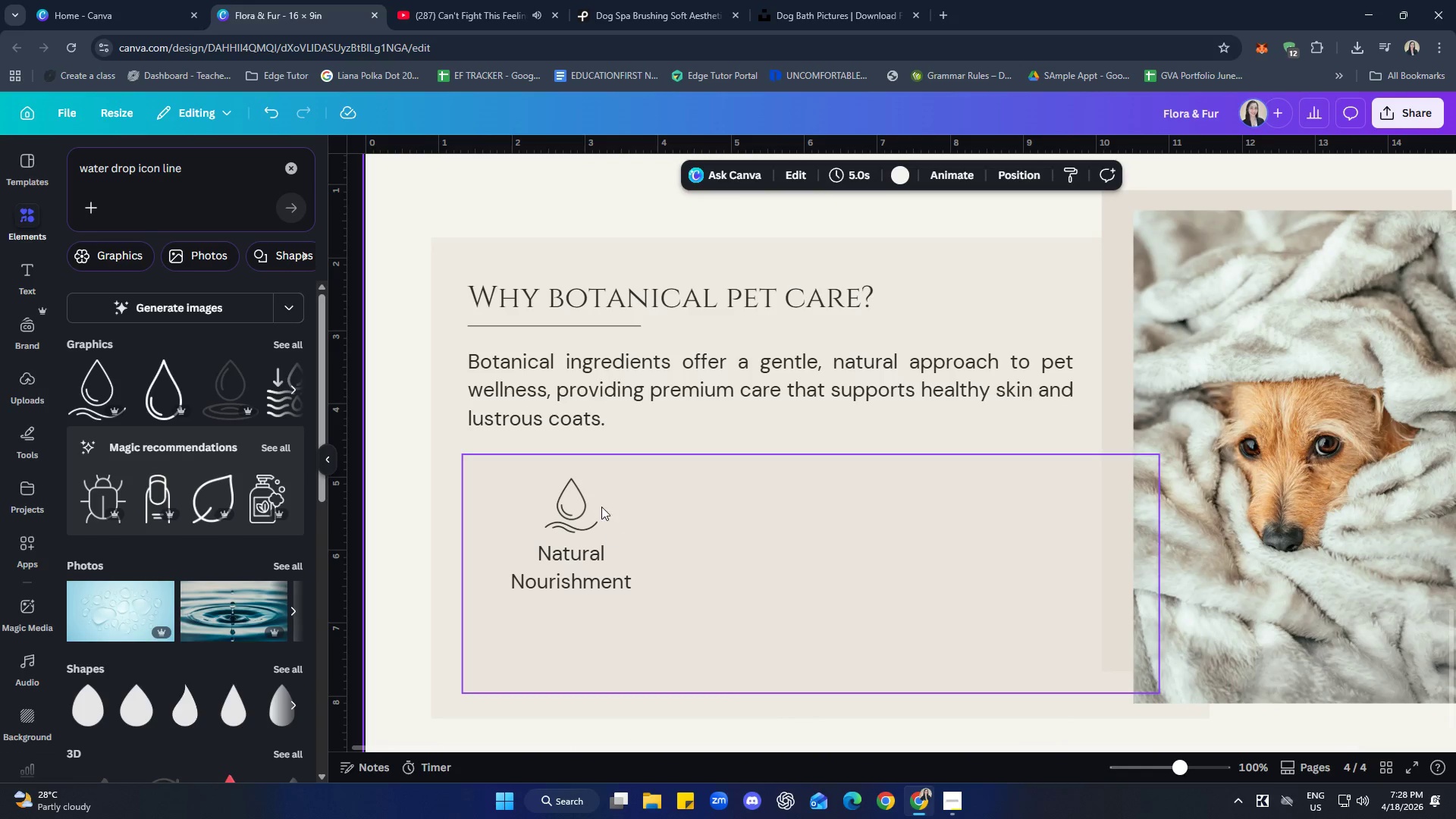 
left_click([591, 502])
 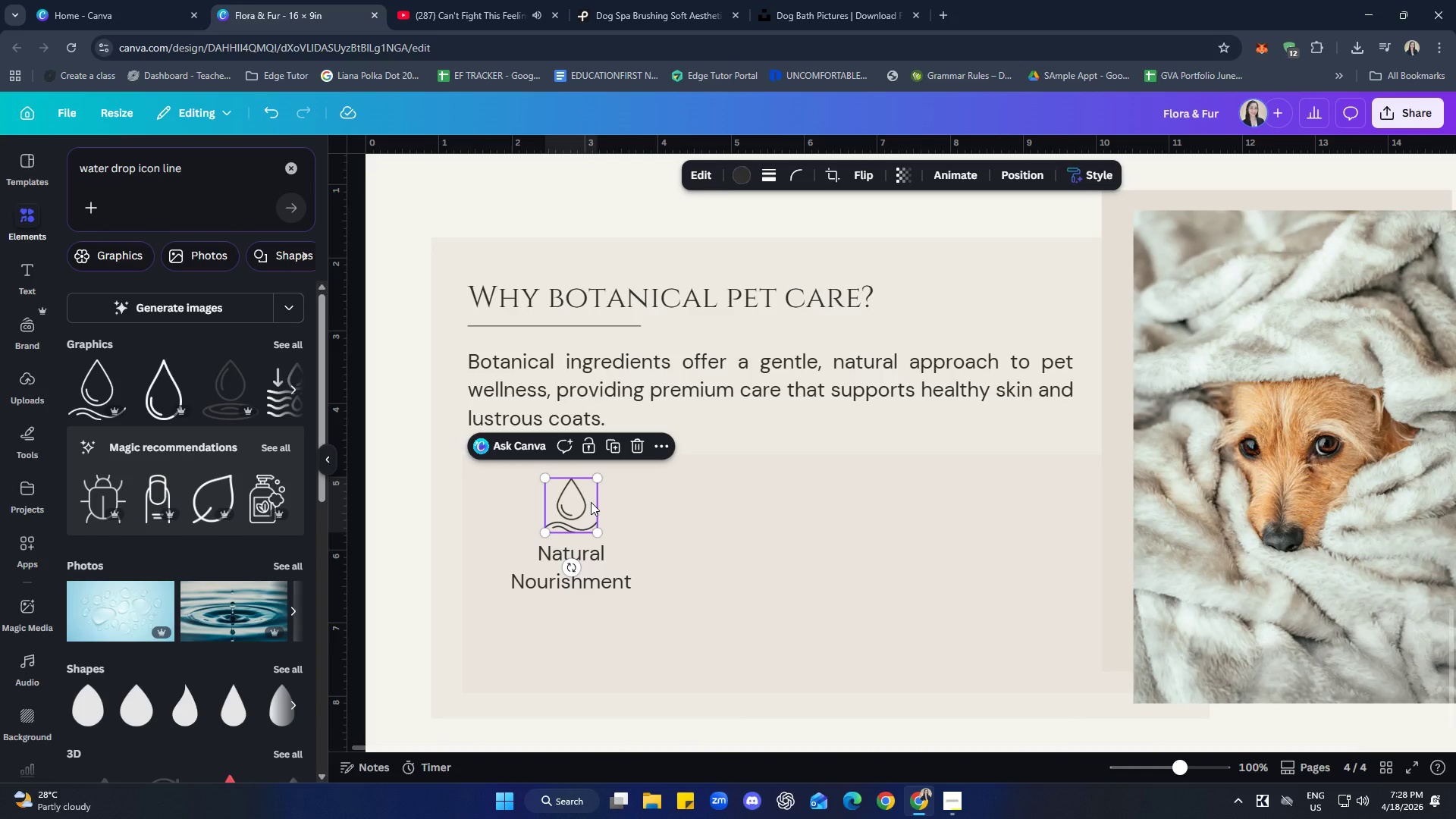 
key(ArrowUp)
 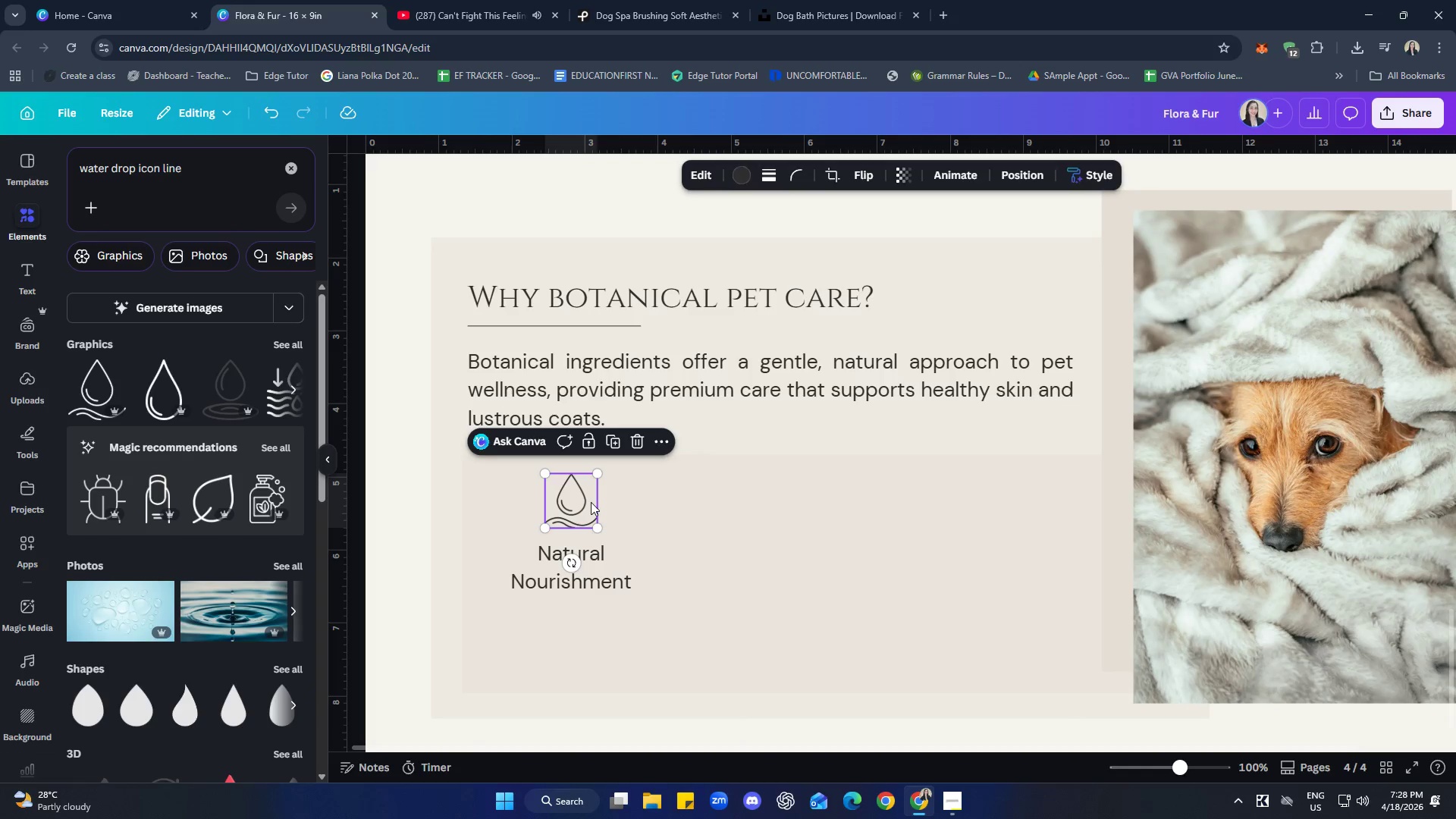 
key(ArrowUp)
 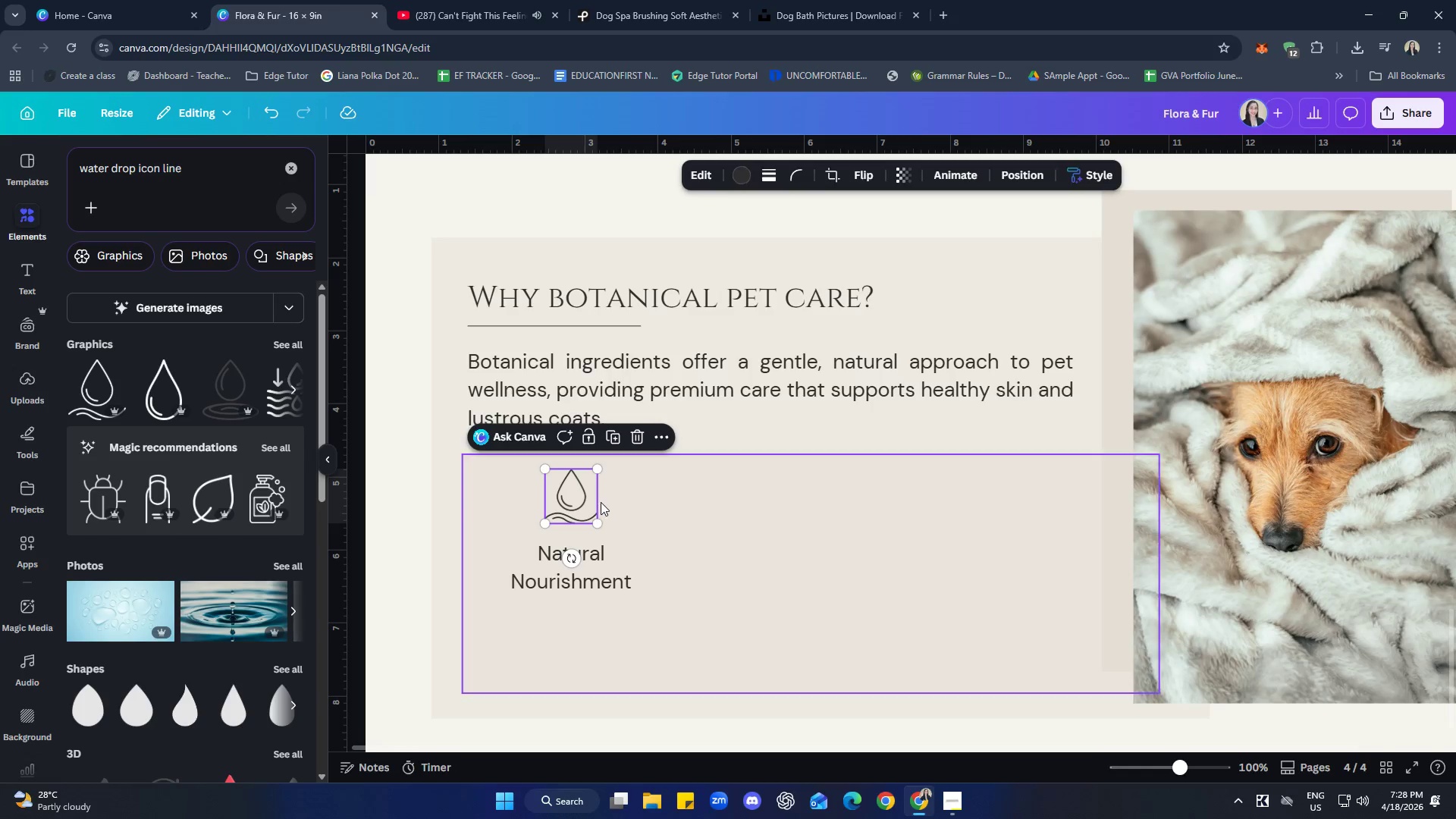 
left_click([578, 554])
 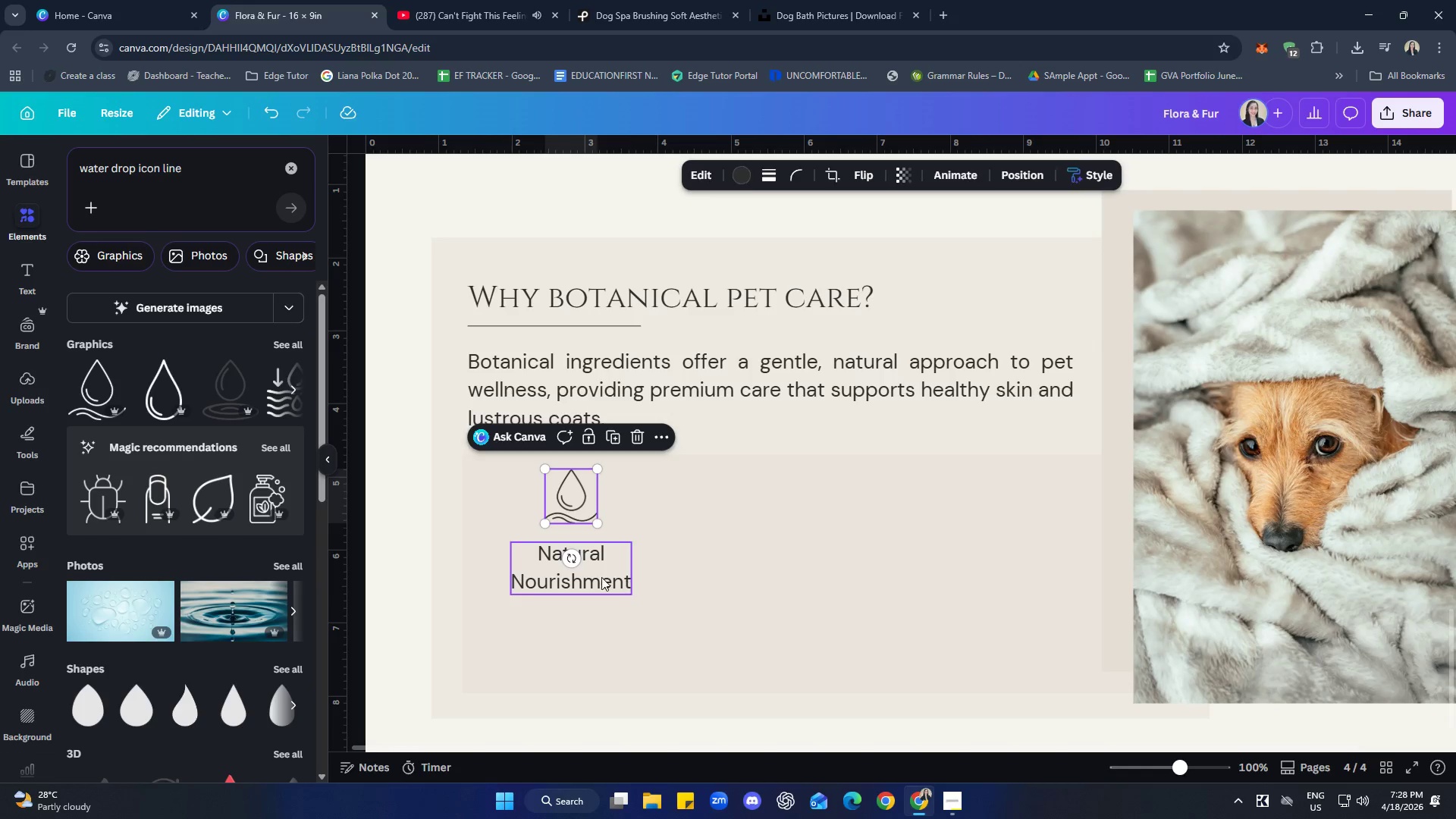 
left_click([587, 573])
 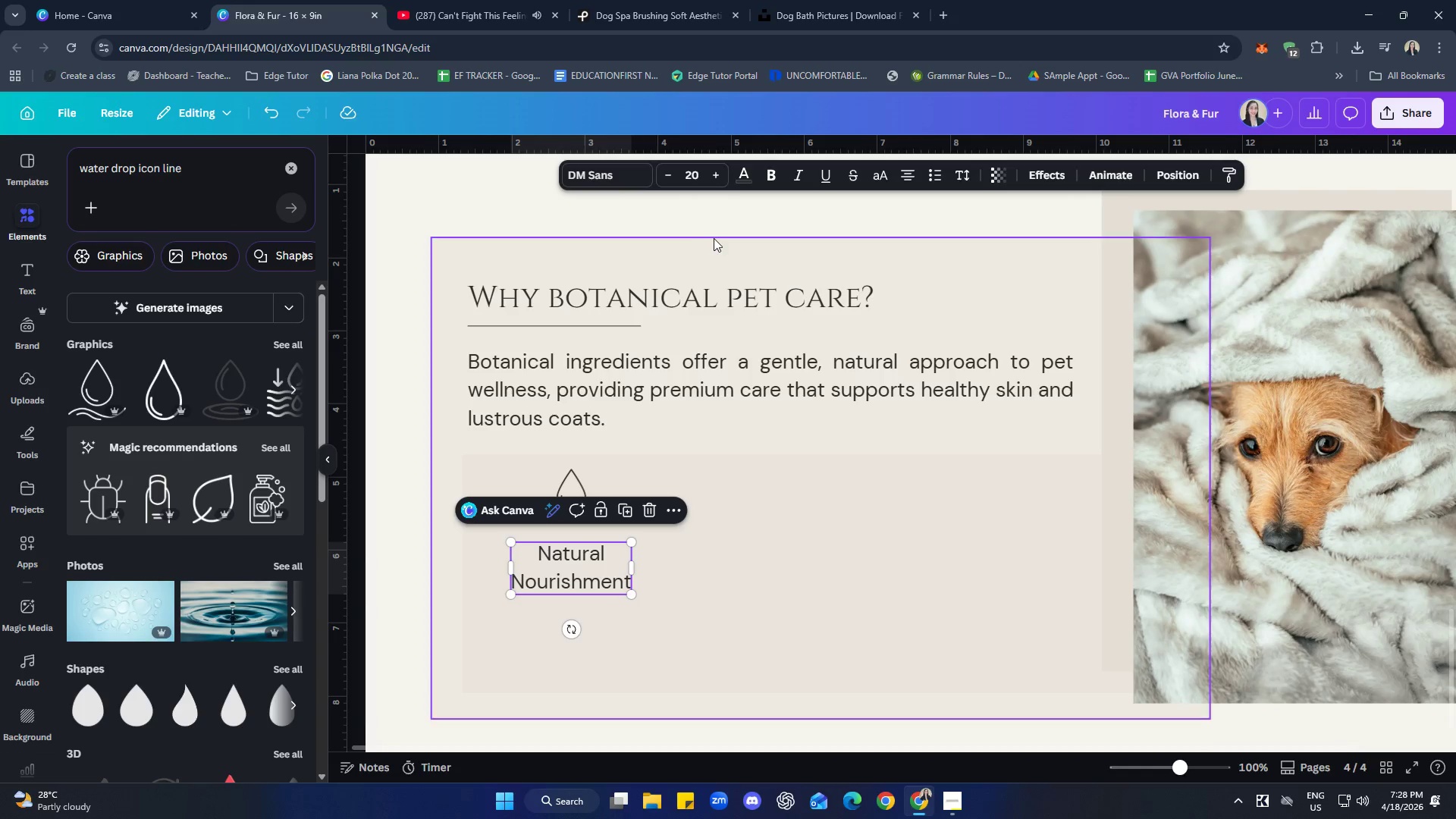 
left_click([695, 181])
 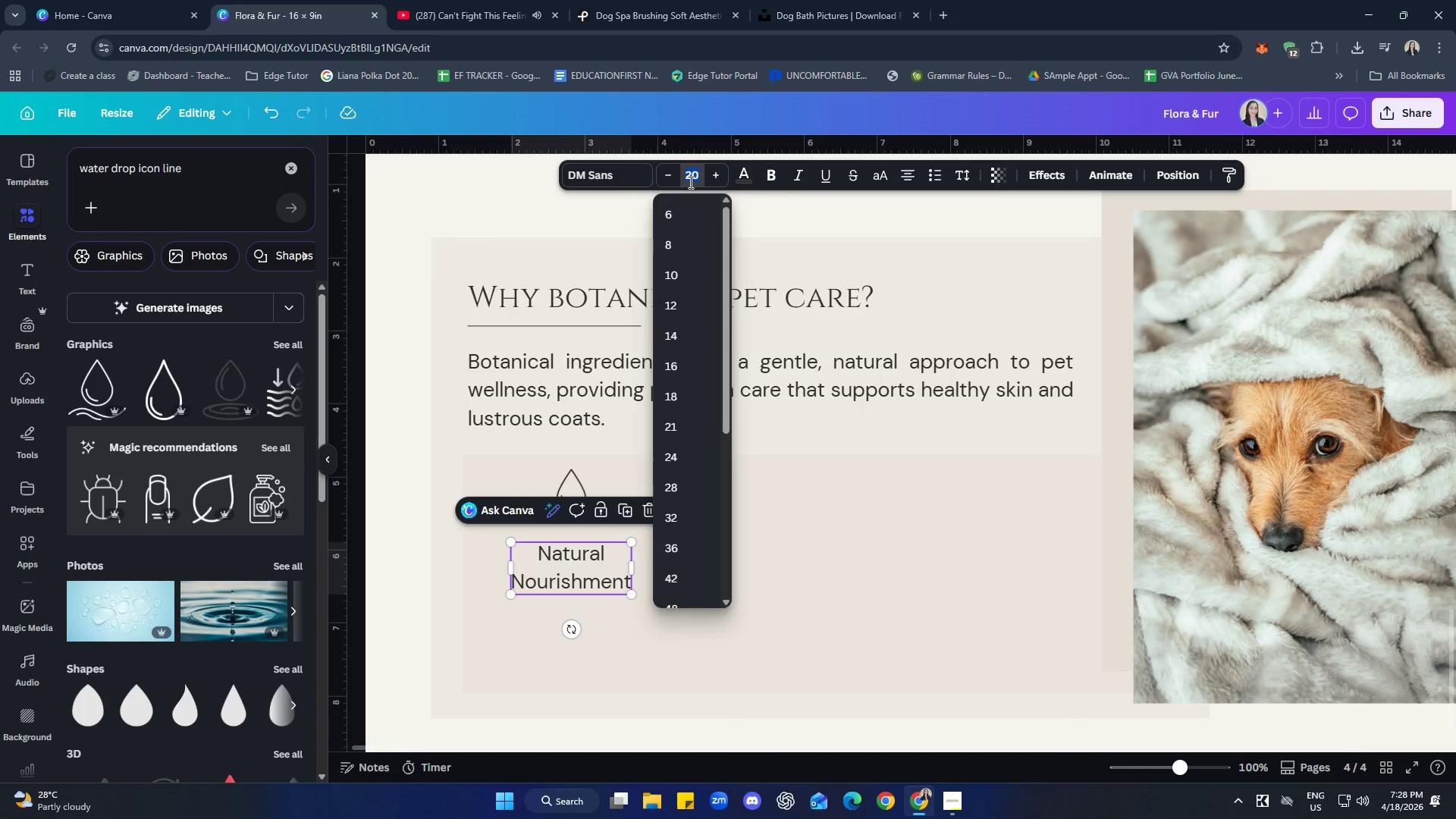 
type(15)
 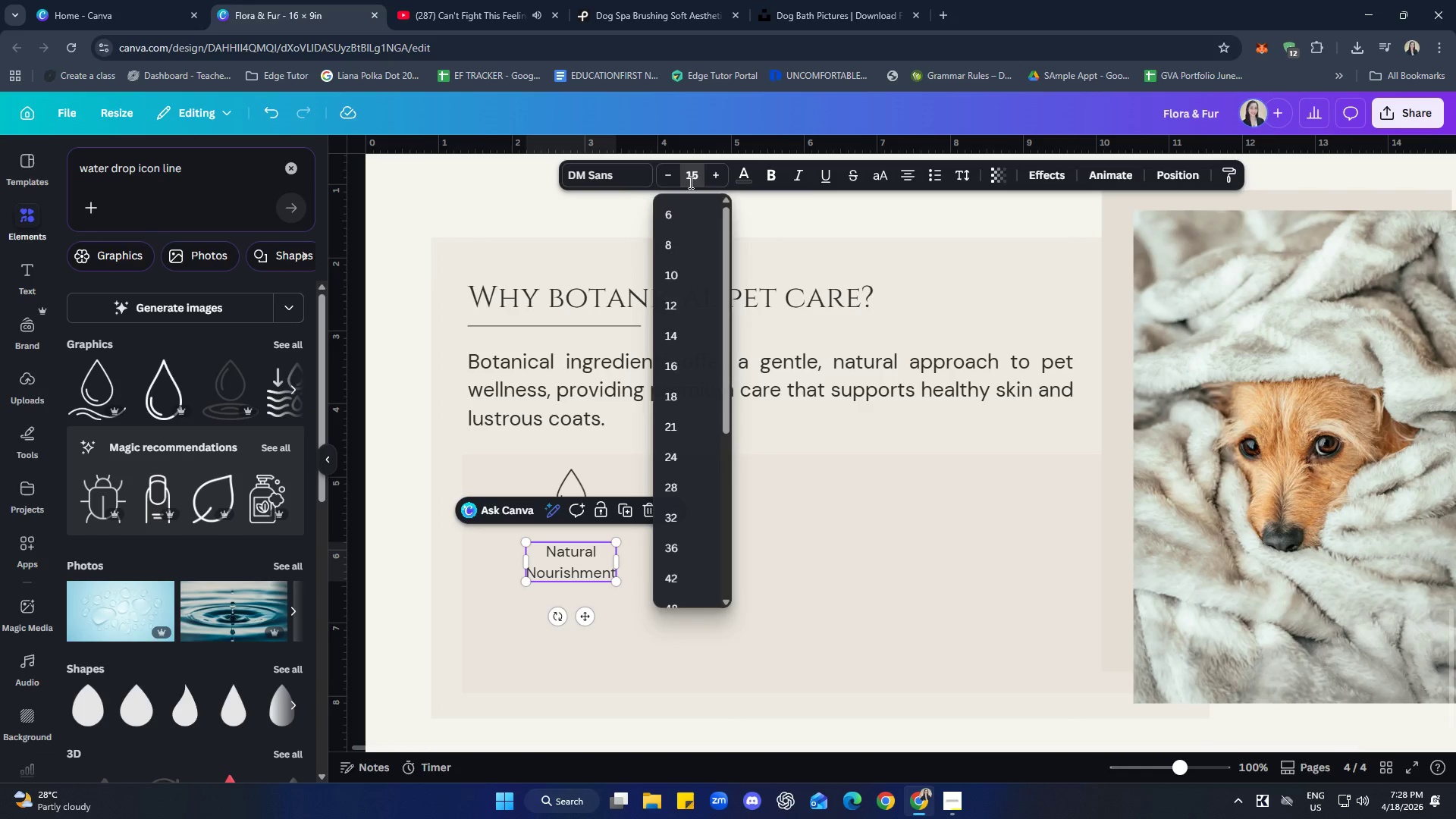 
key(Enter)
 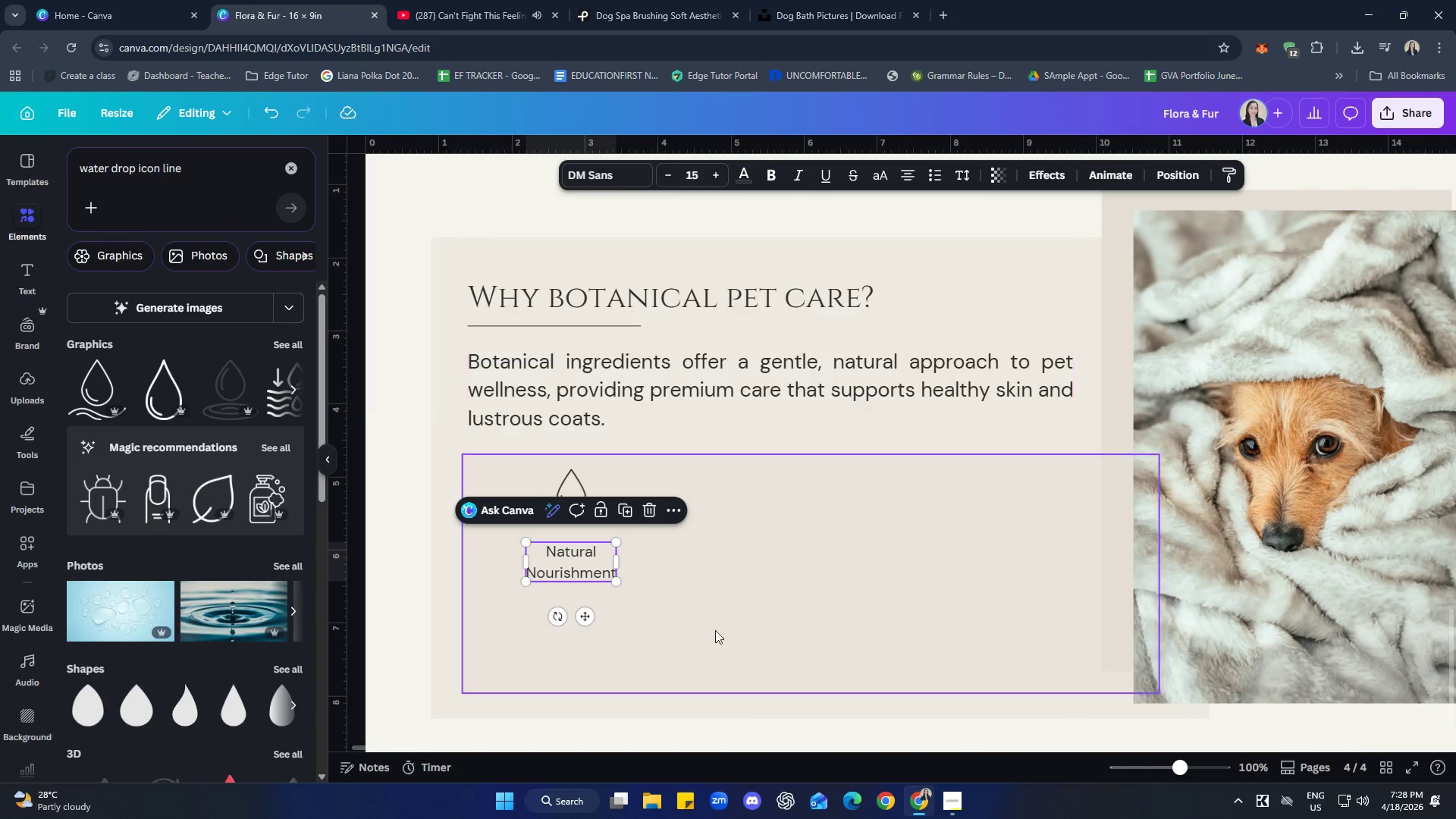 
left_click([721, 599])
 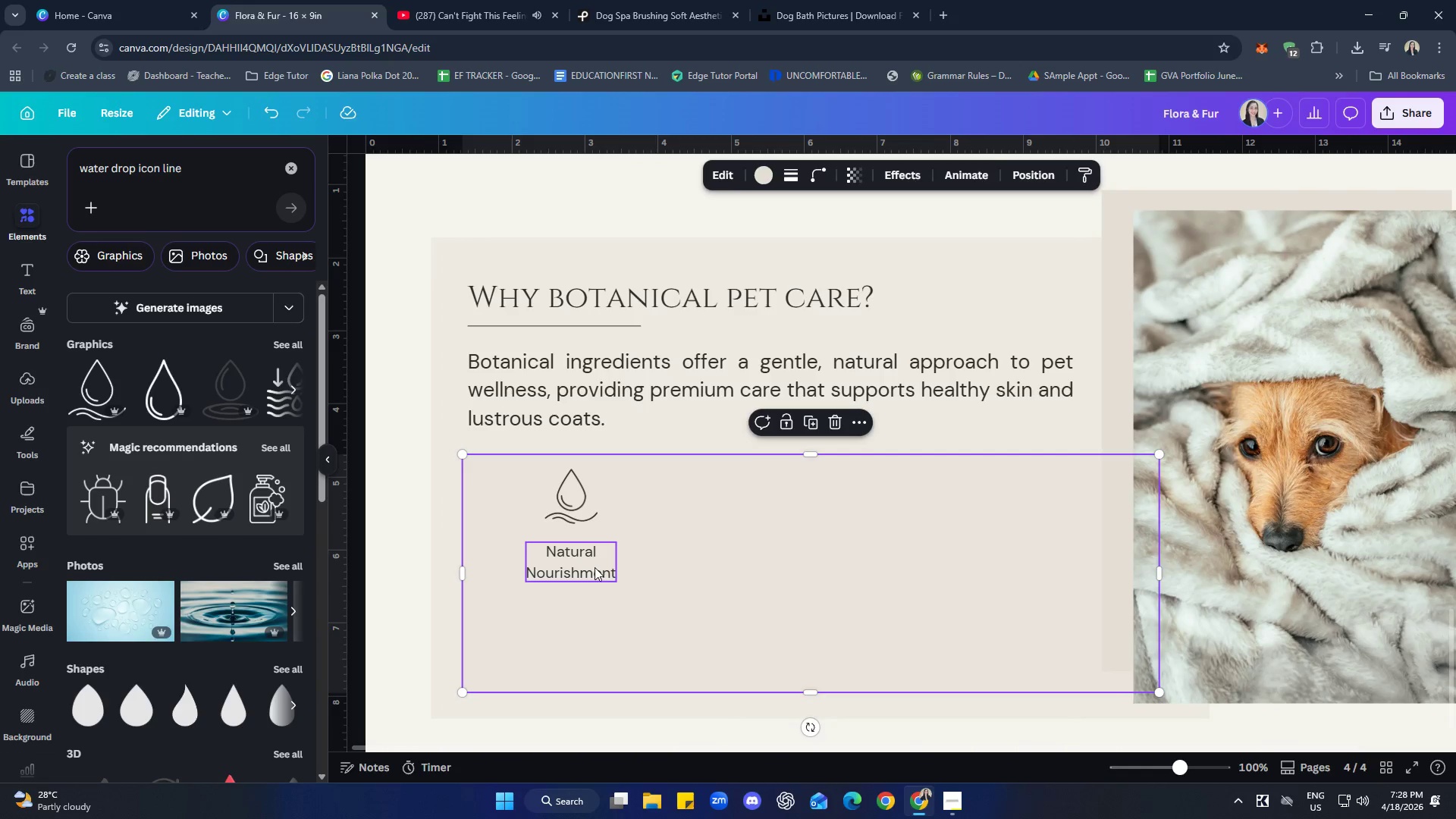 
left_click([581, 561])
 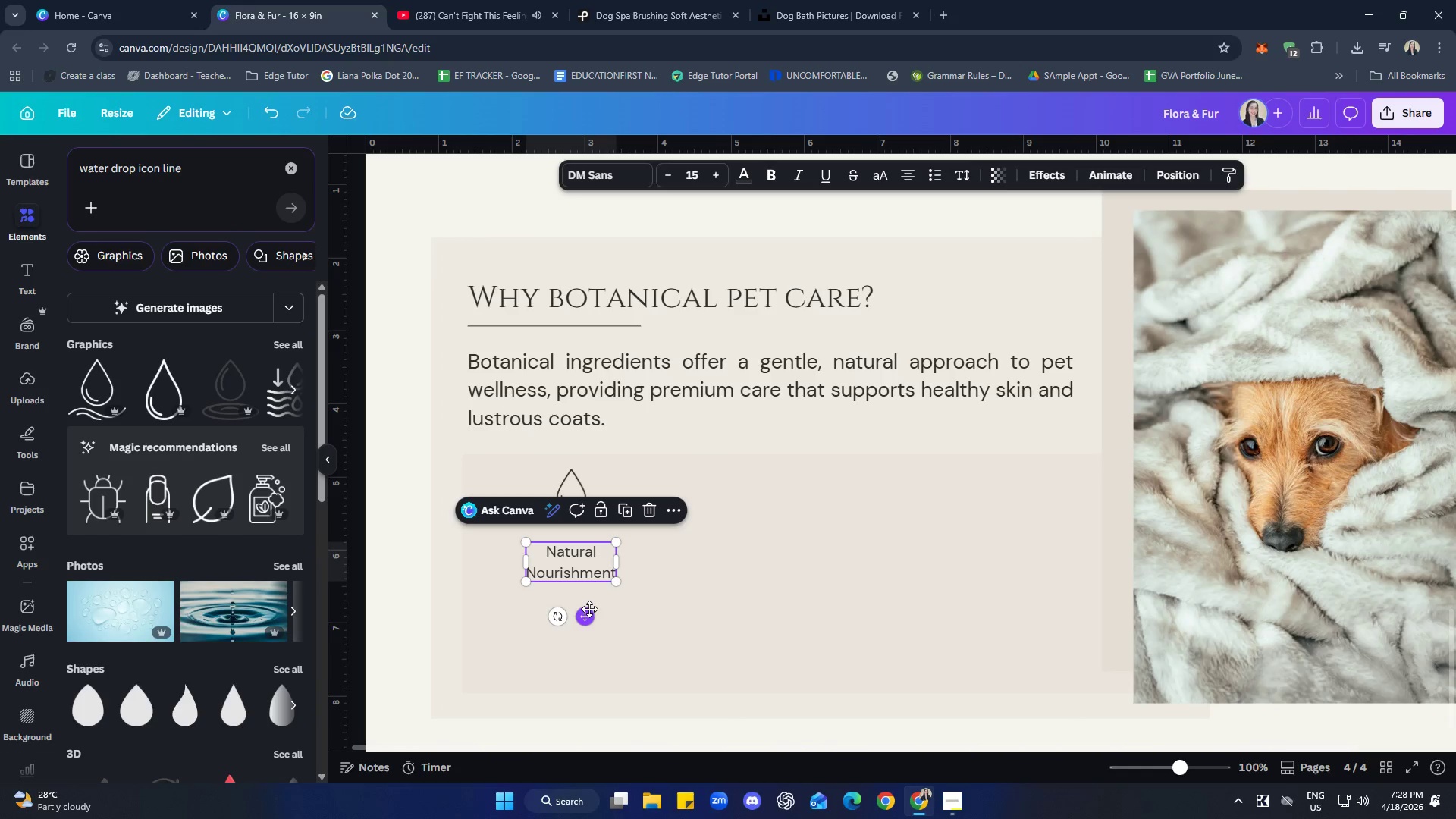 
left_click_drag(start_coordinate=[587, 613], to_coordinate=[586, 604])
 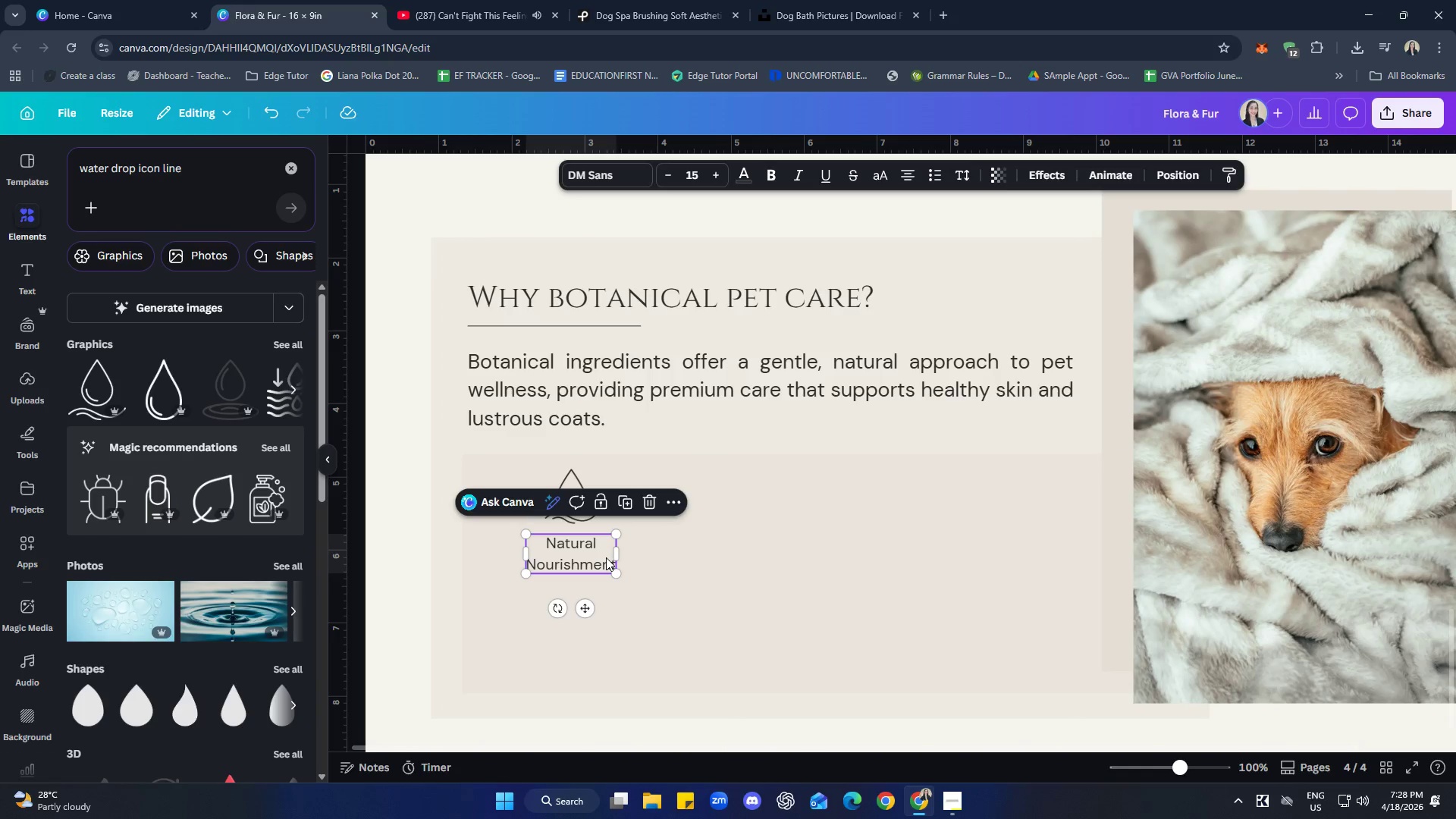 
left_click([606, 557])
 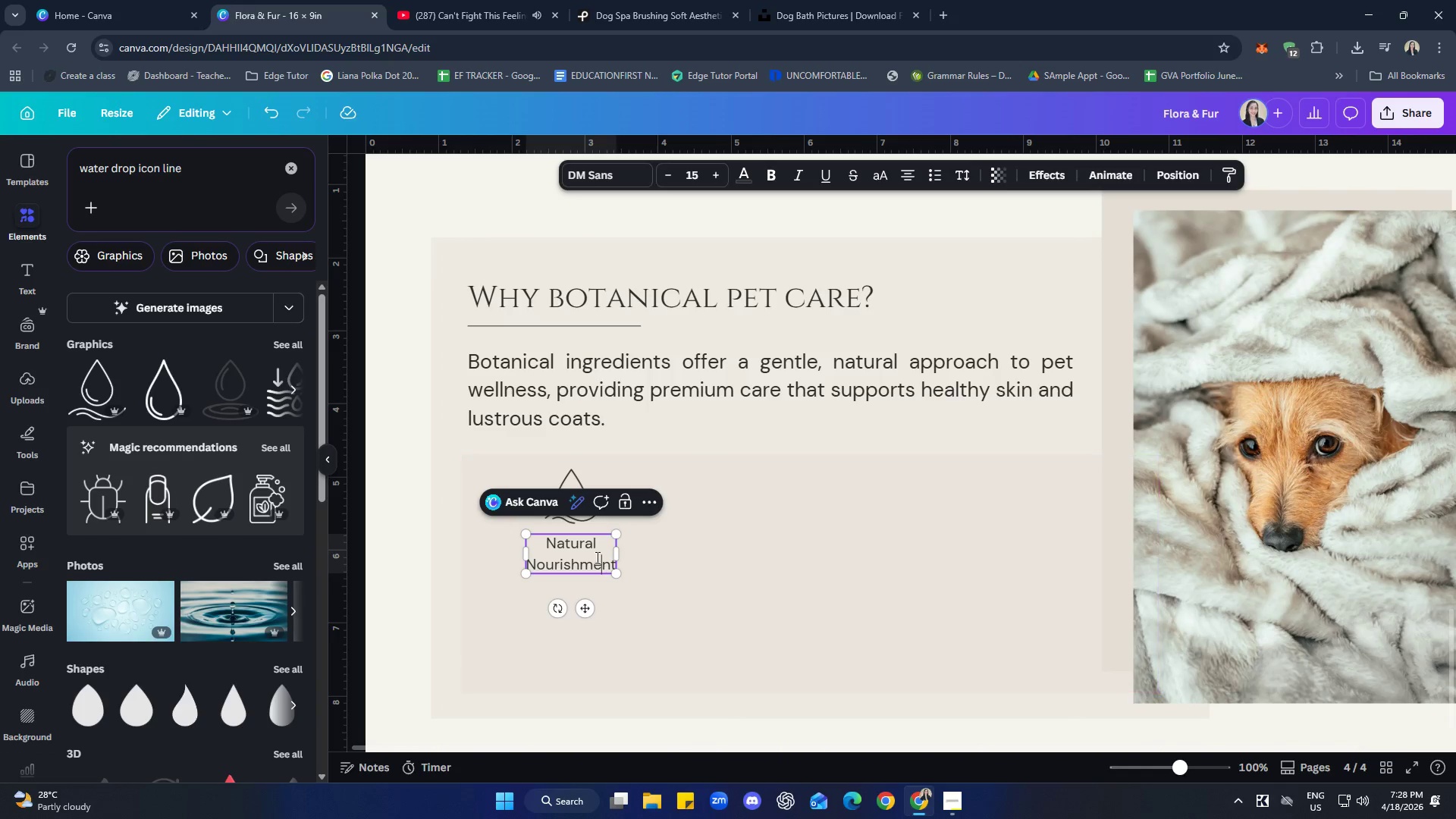 
left_click([593, 560])
 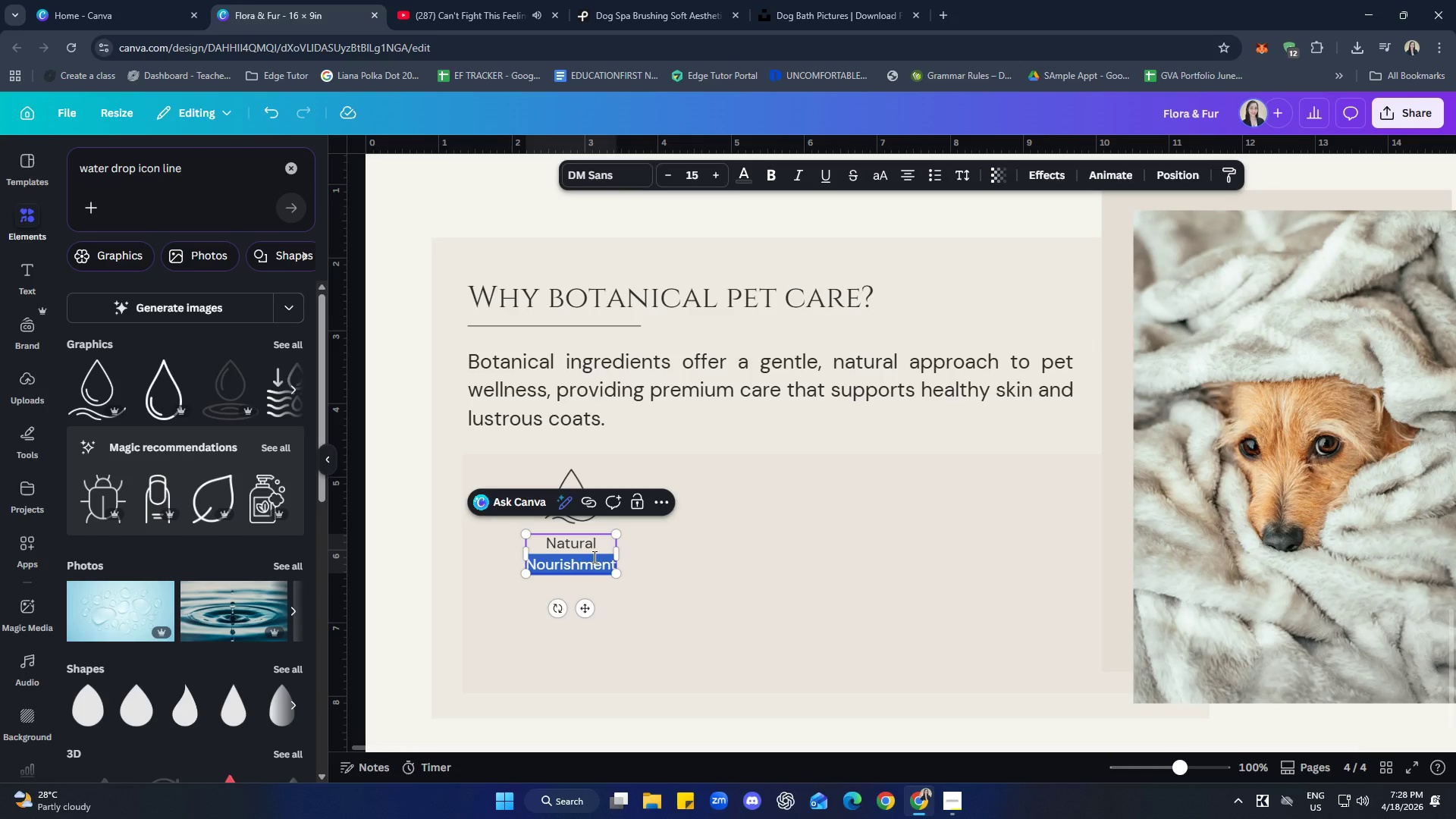 
triple_click([593, 557])
 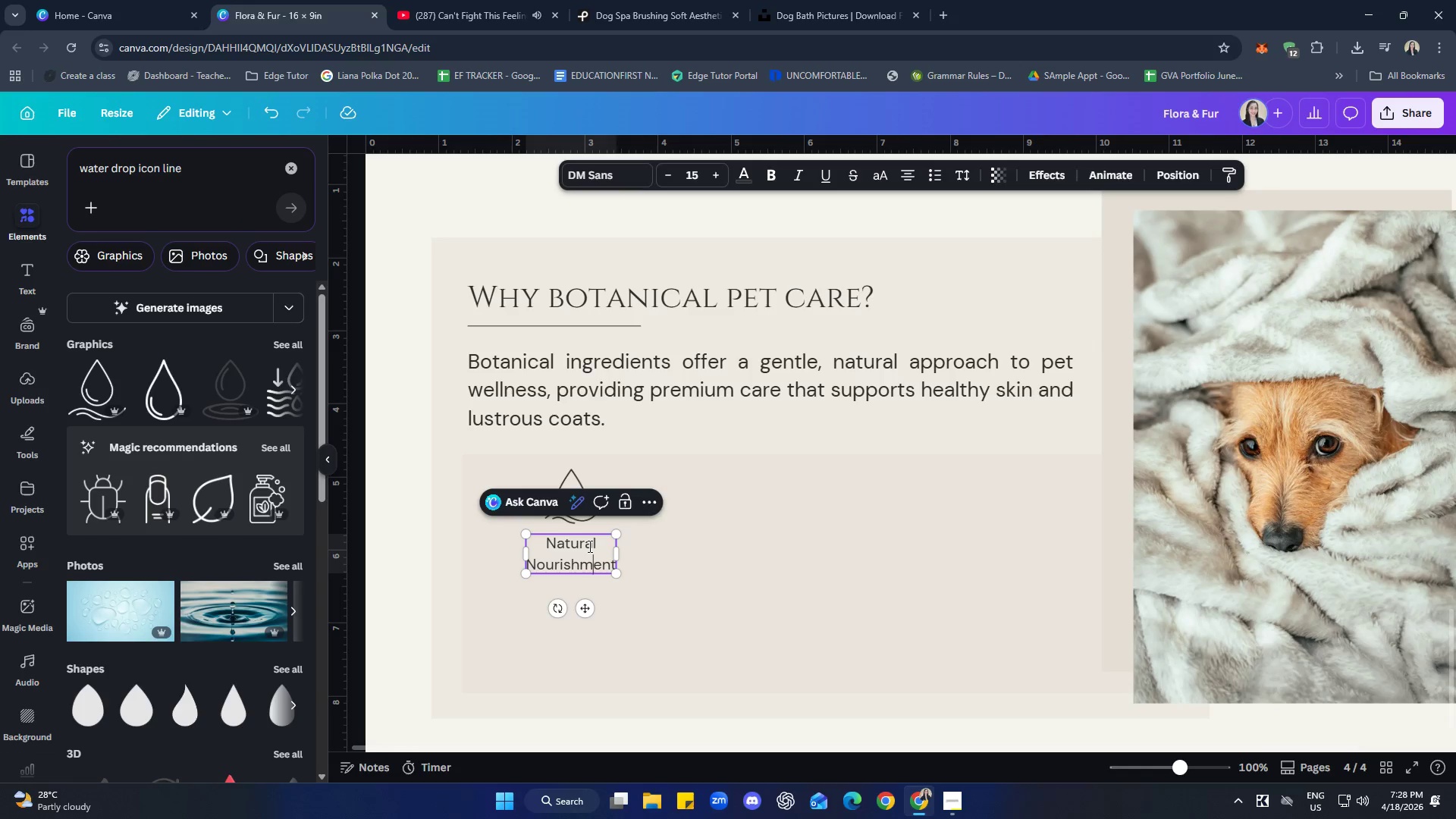 
triple_click([588, 546])
 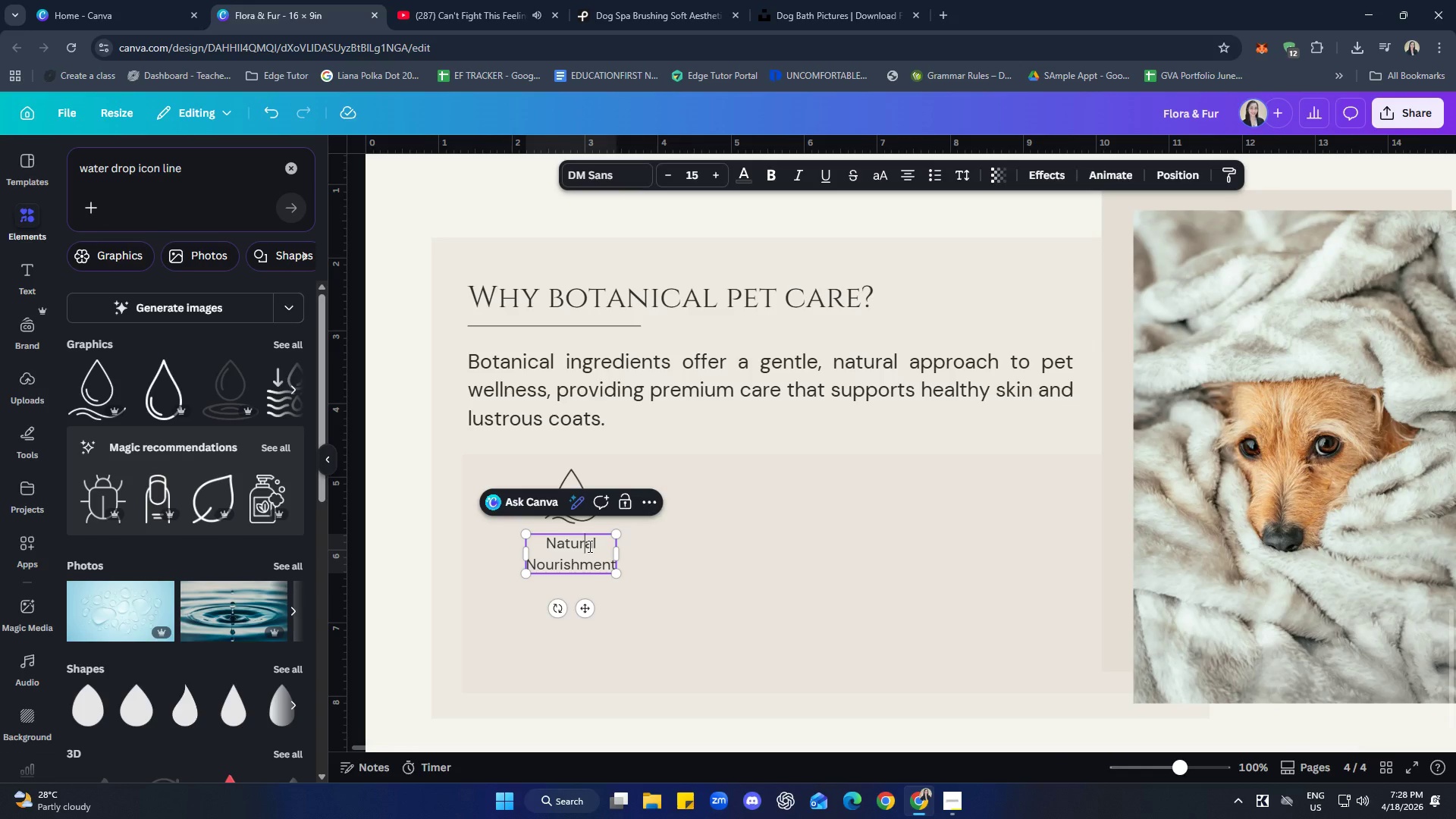 
key(Control+A)
 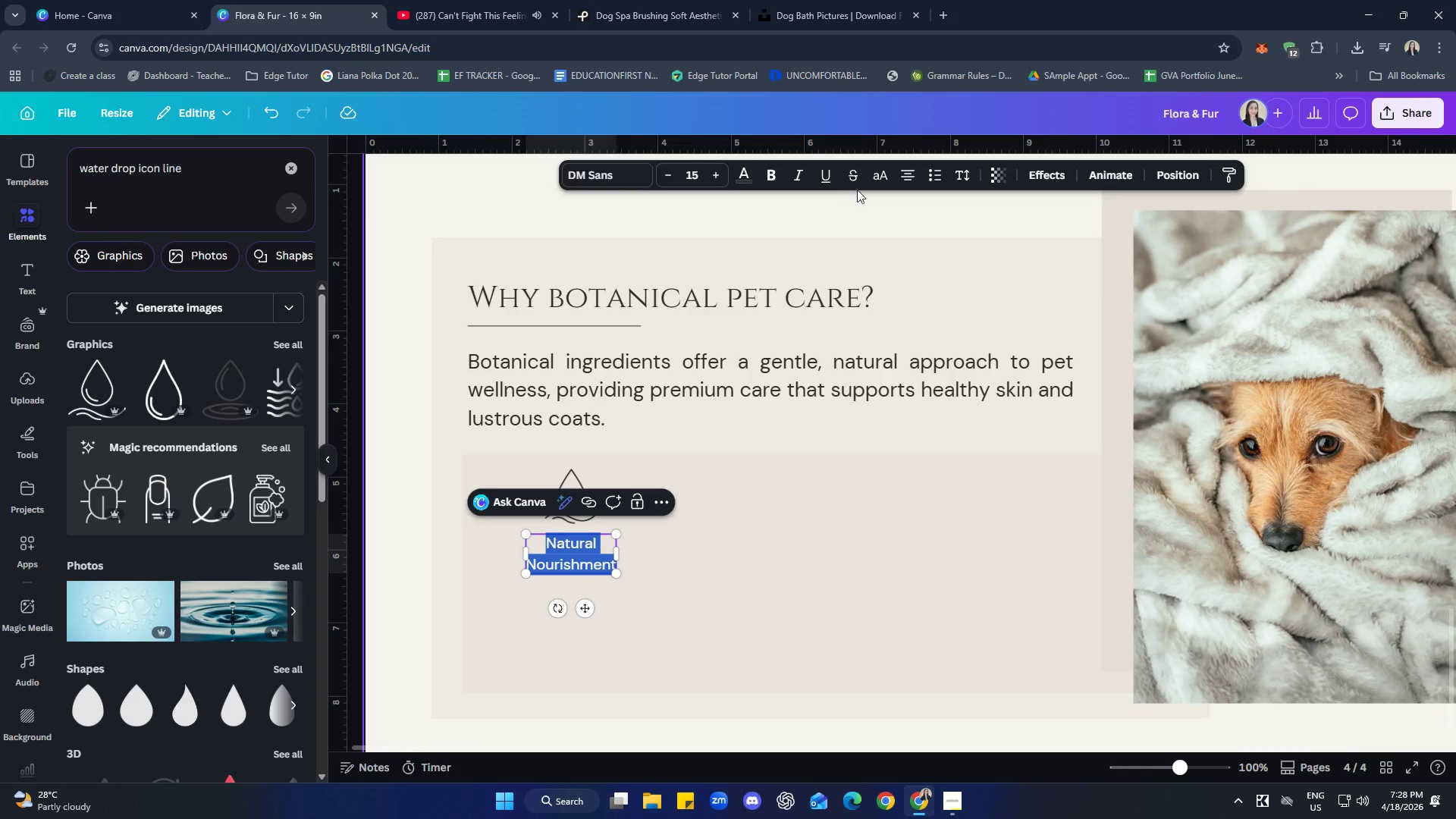 
left_click([883, 181])
 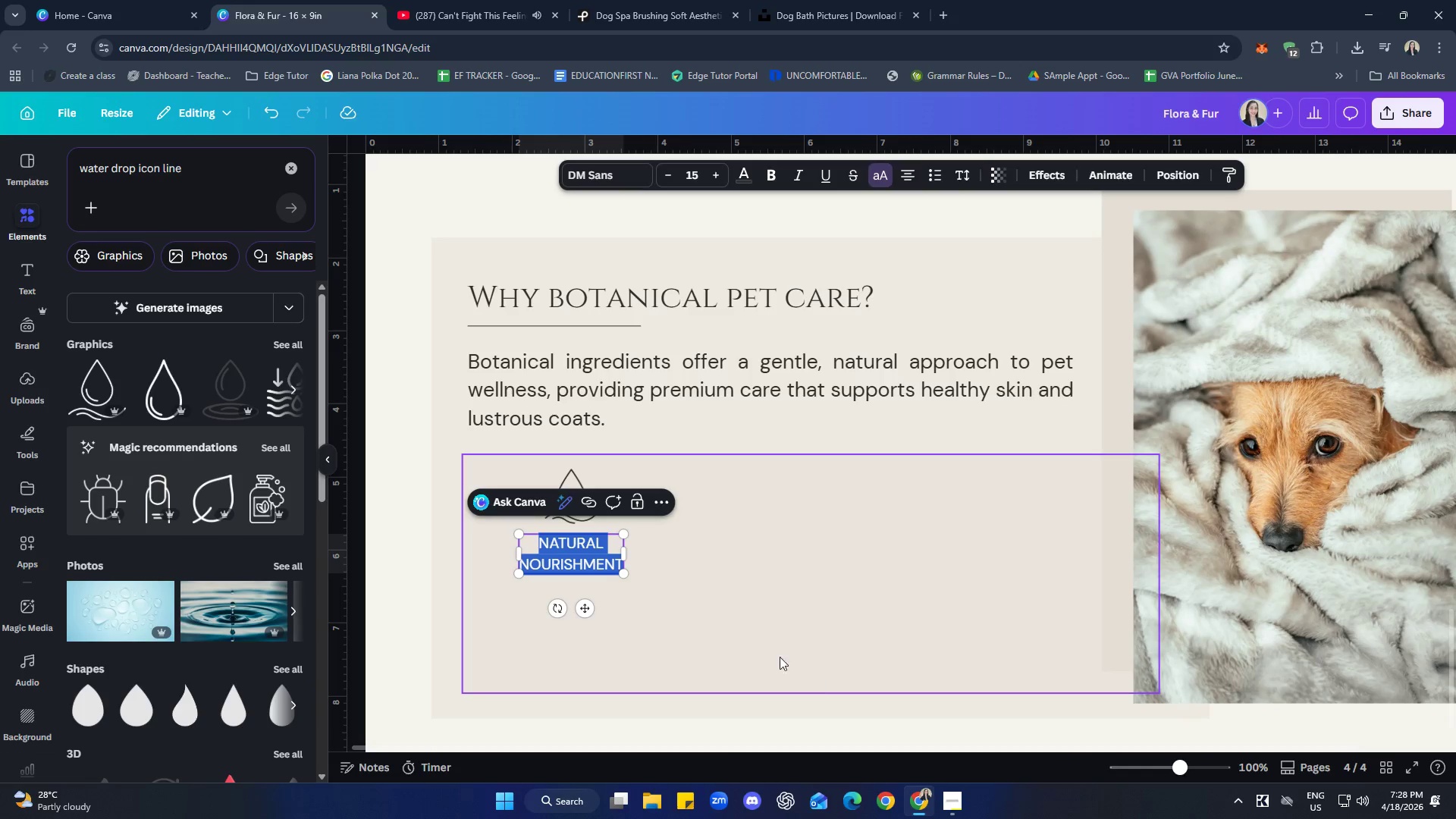 
left_click([734, 614])
 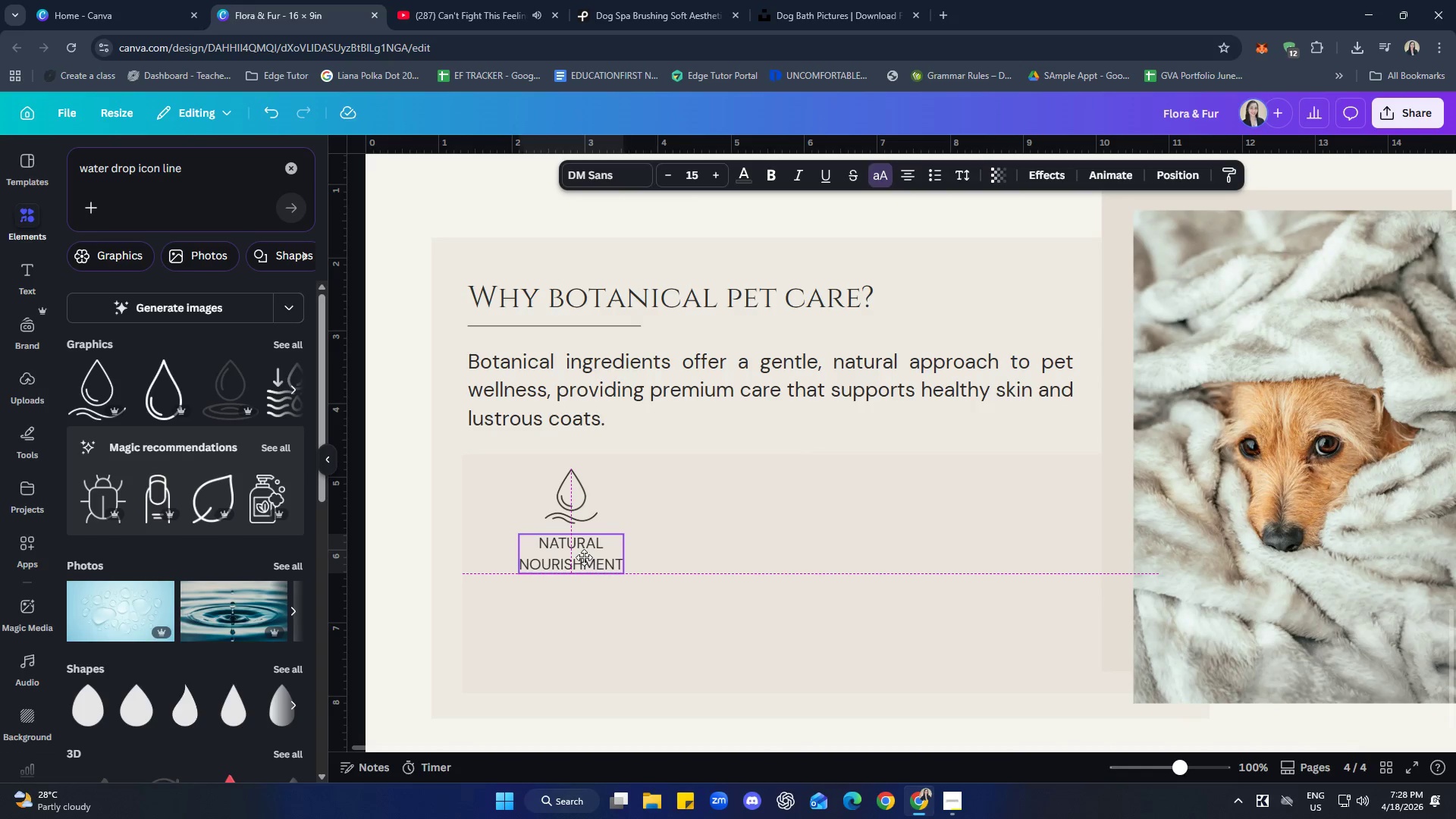 
left_click([635, 613])
 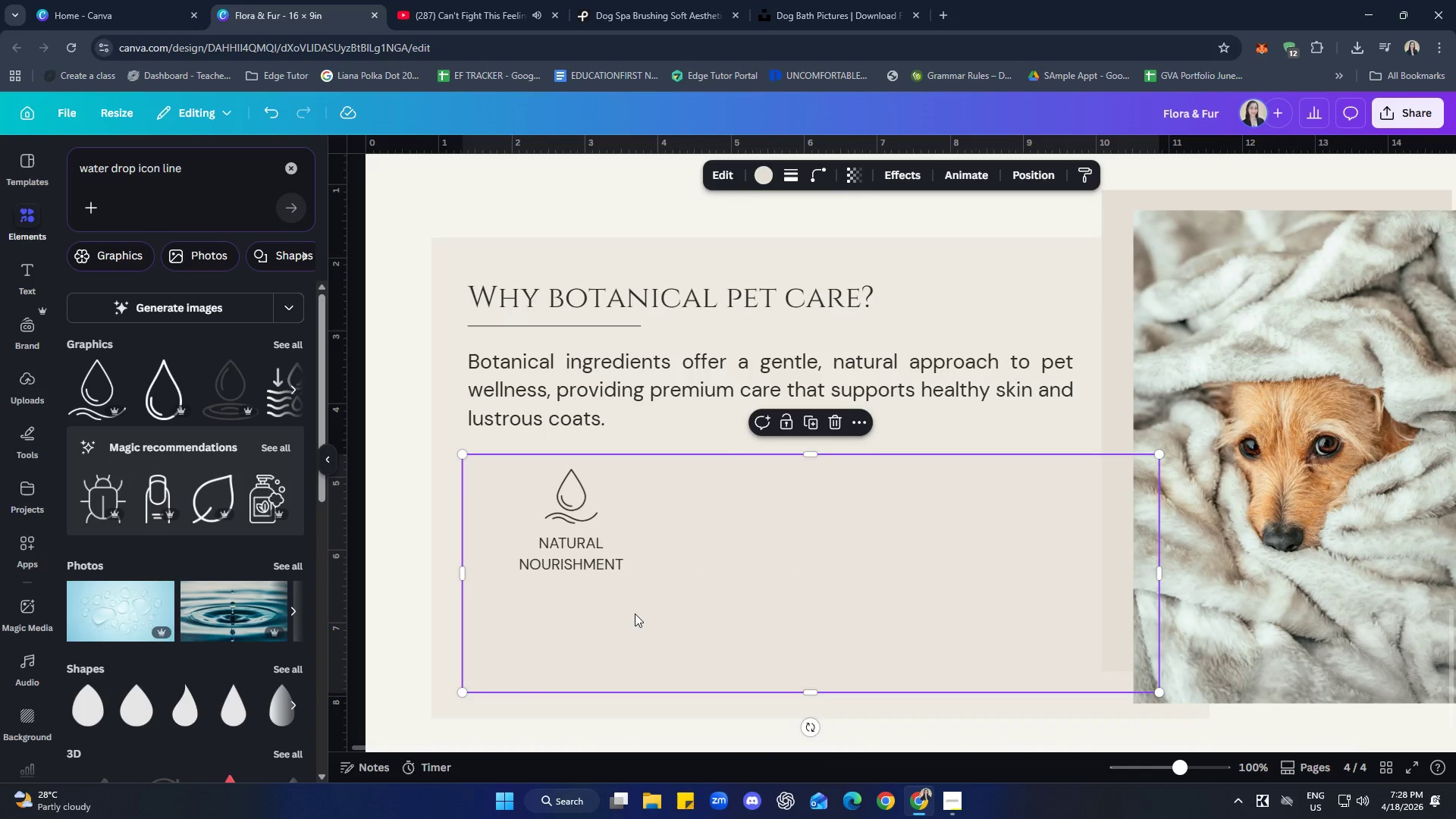 
left_click([595, 550])
 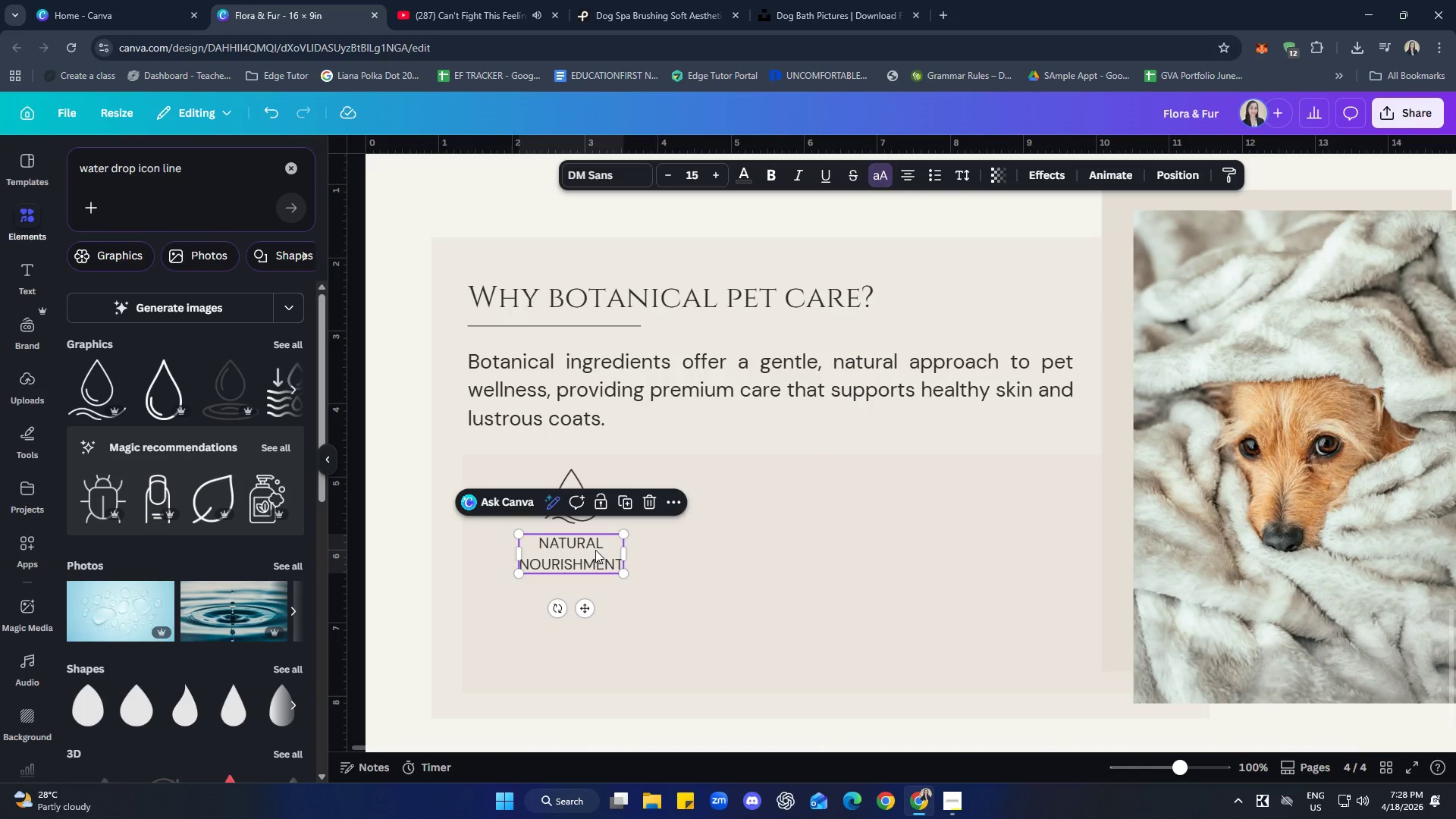 
key(Control+C)
 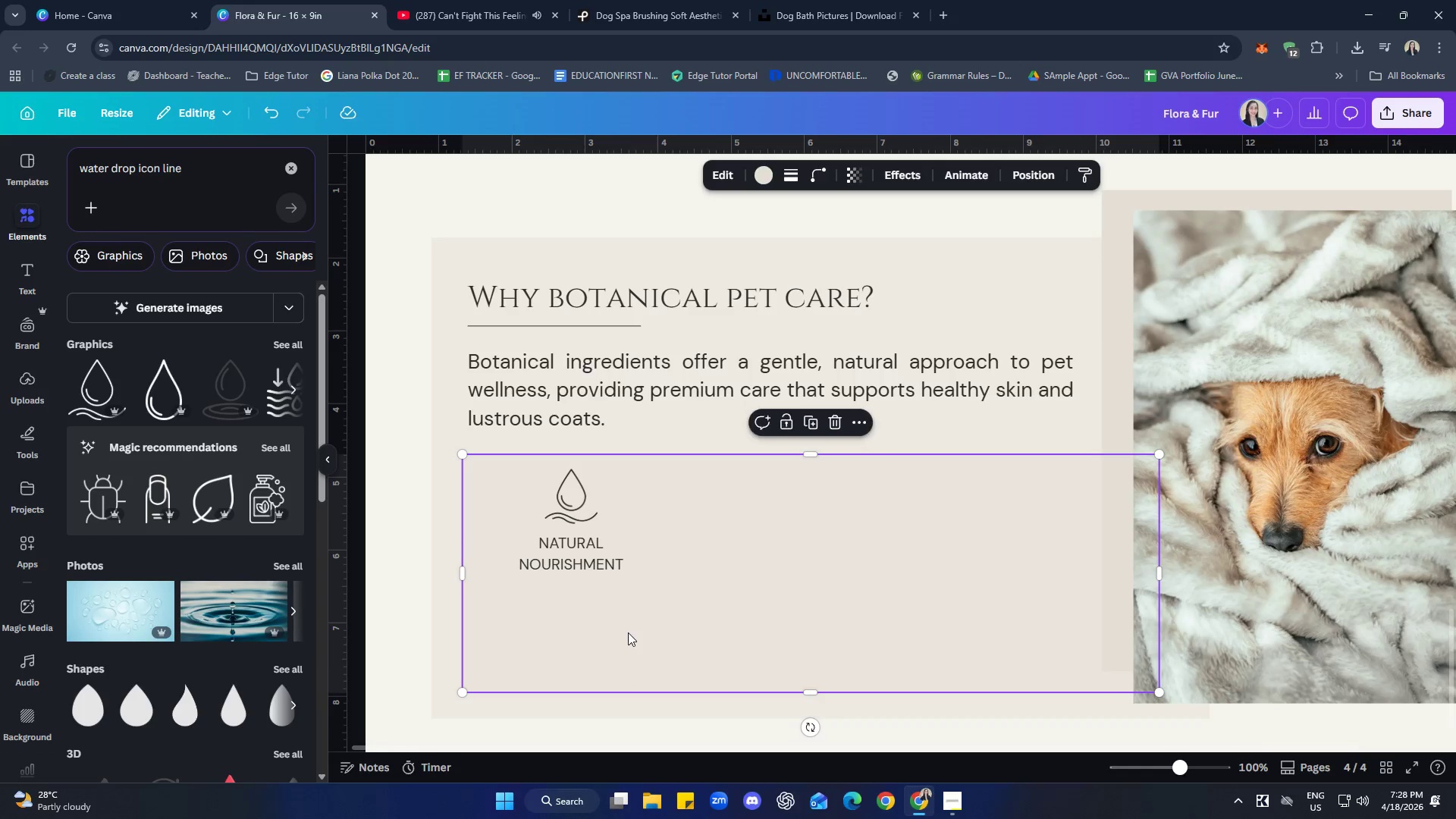 
key(Control+ControlLeft)
 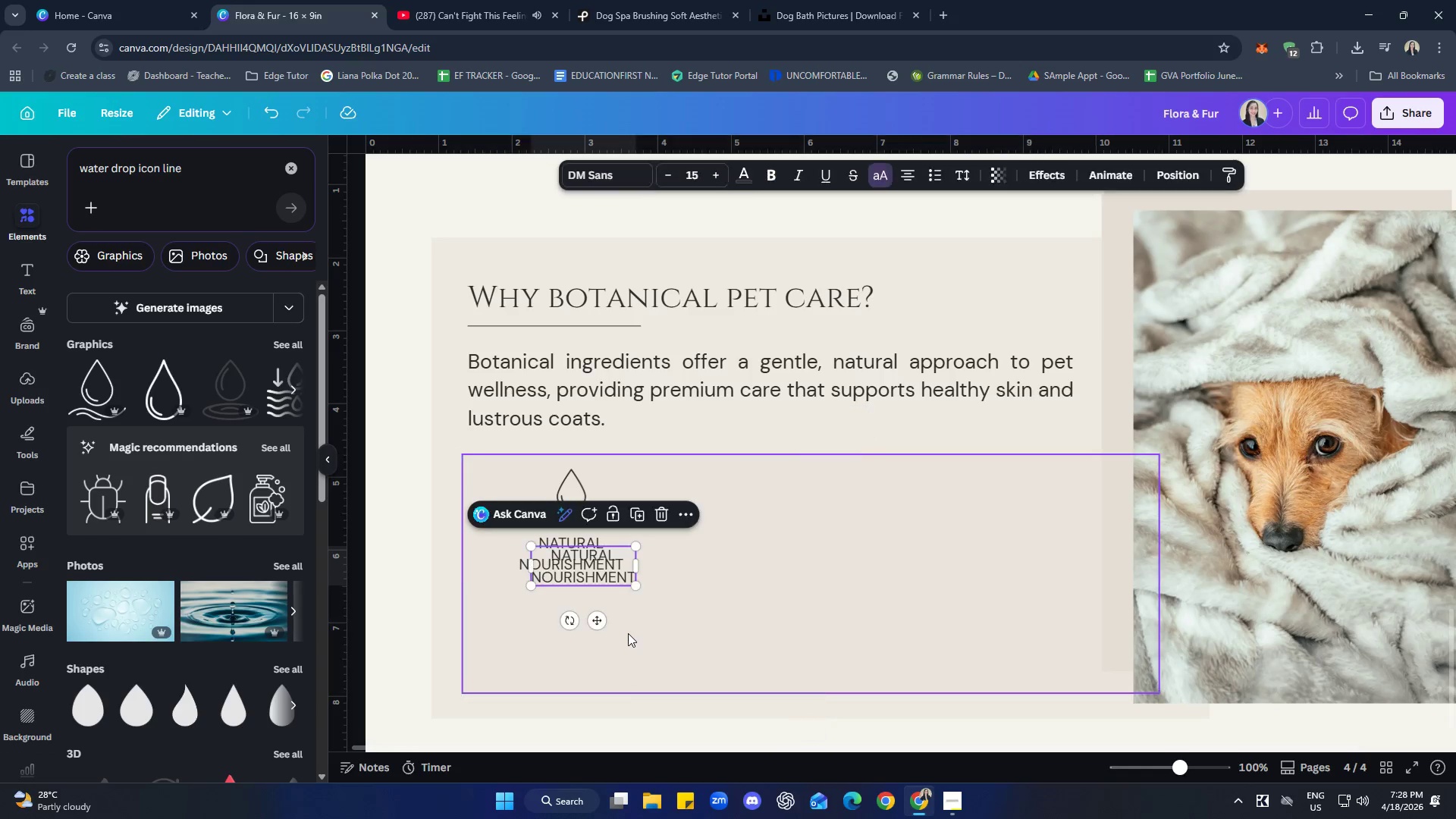 
key(Control+V)
 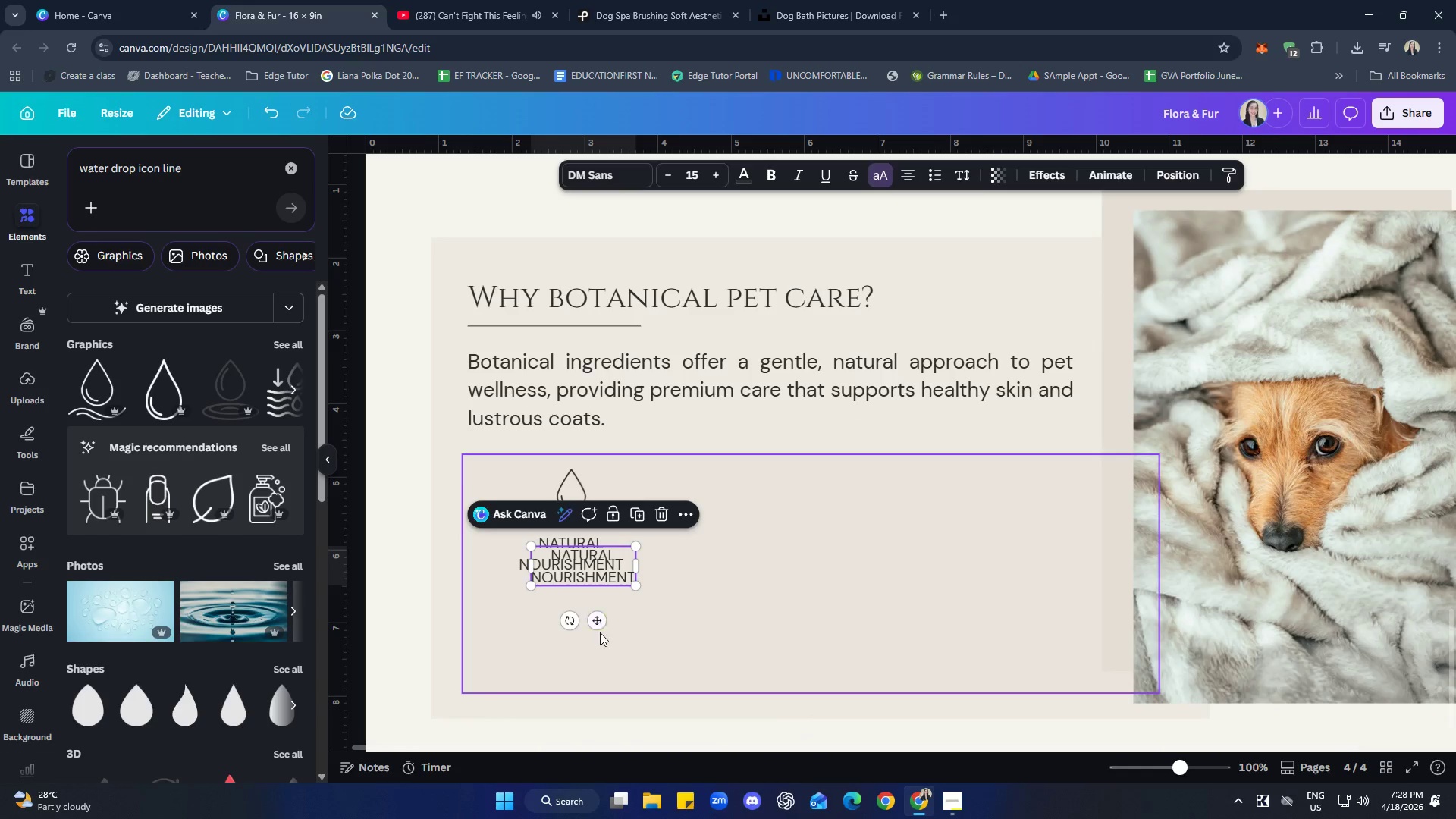 
left_click_drag(start_coordinate=[598, 622], to_coordinate=[588, 661])
 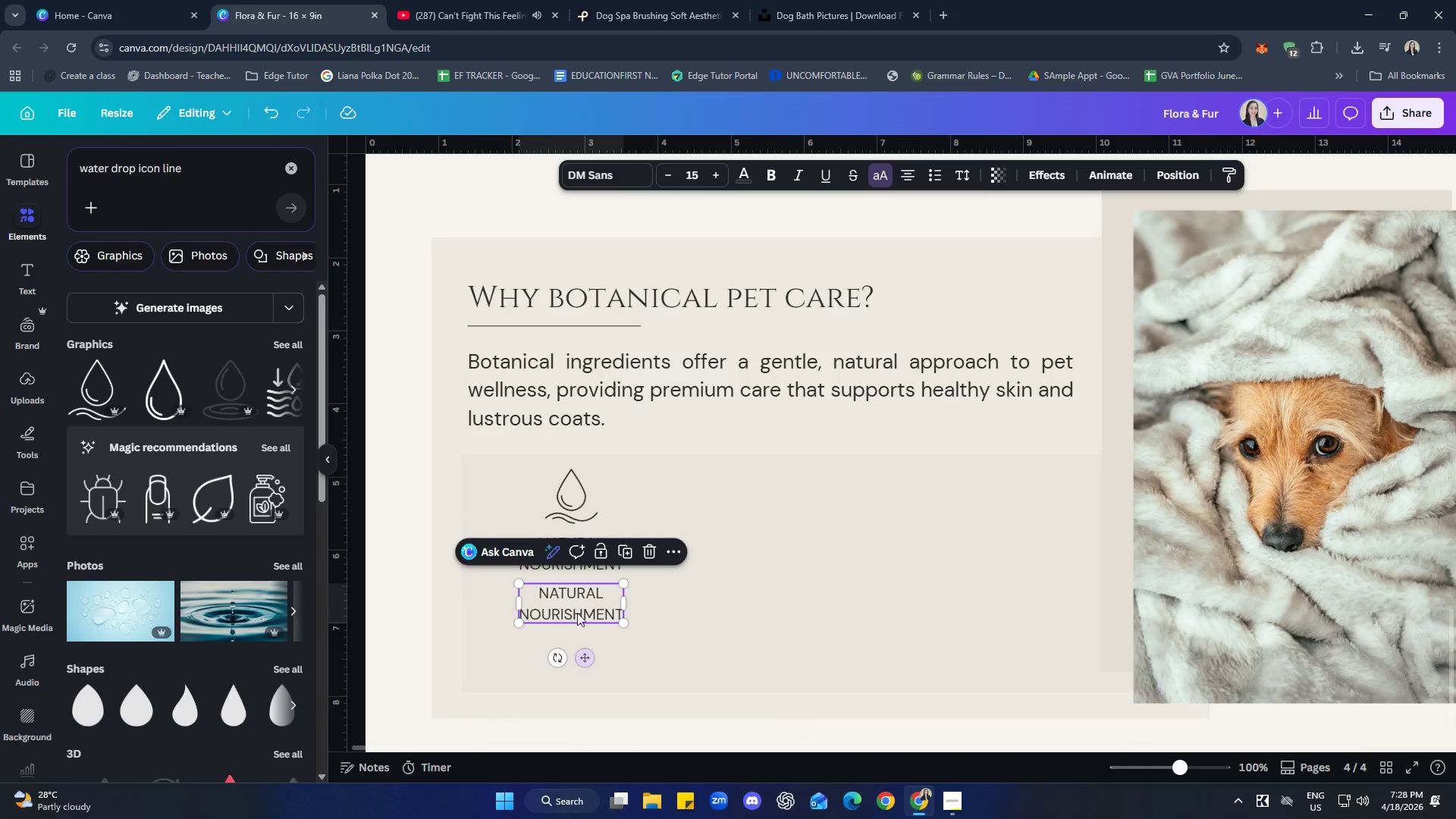 
left_click([577, 607])
 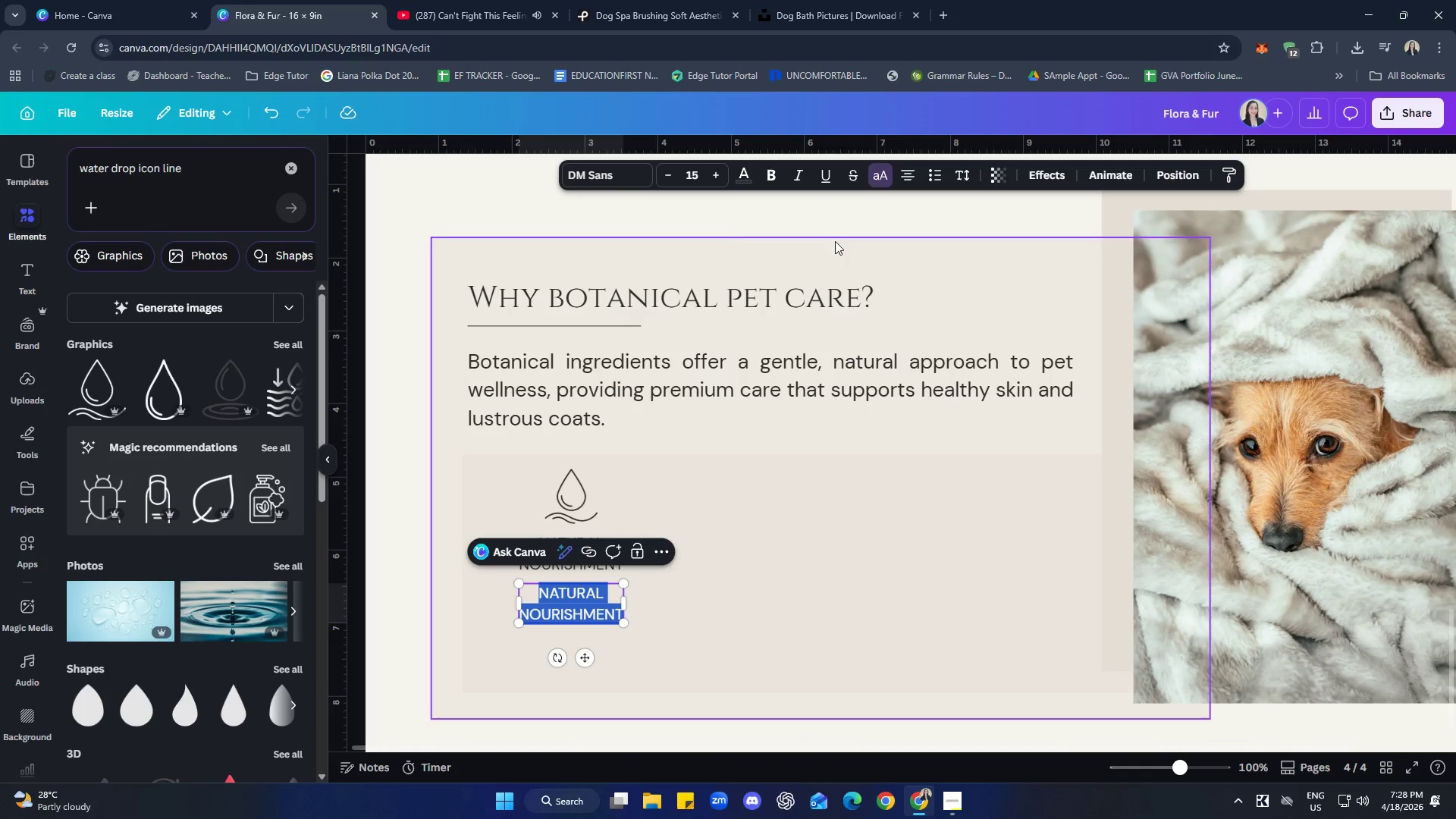 
left_click([890, 170])
 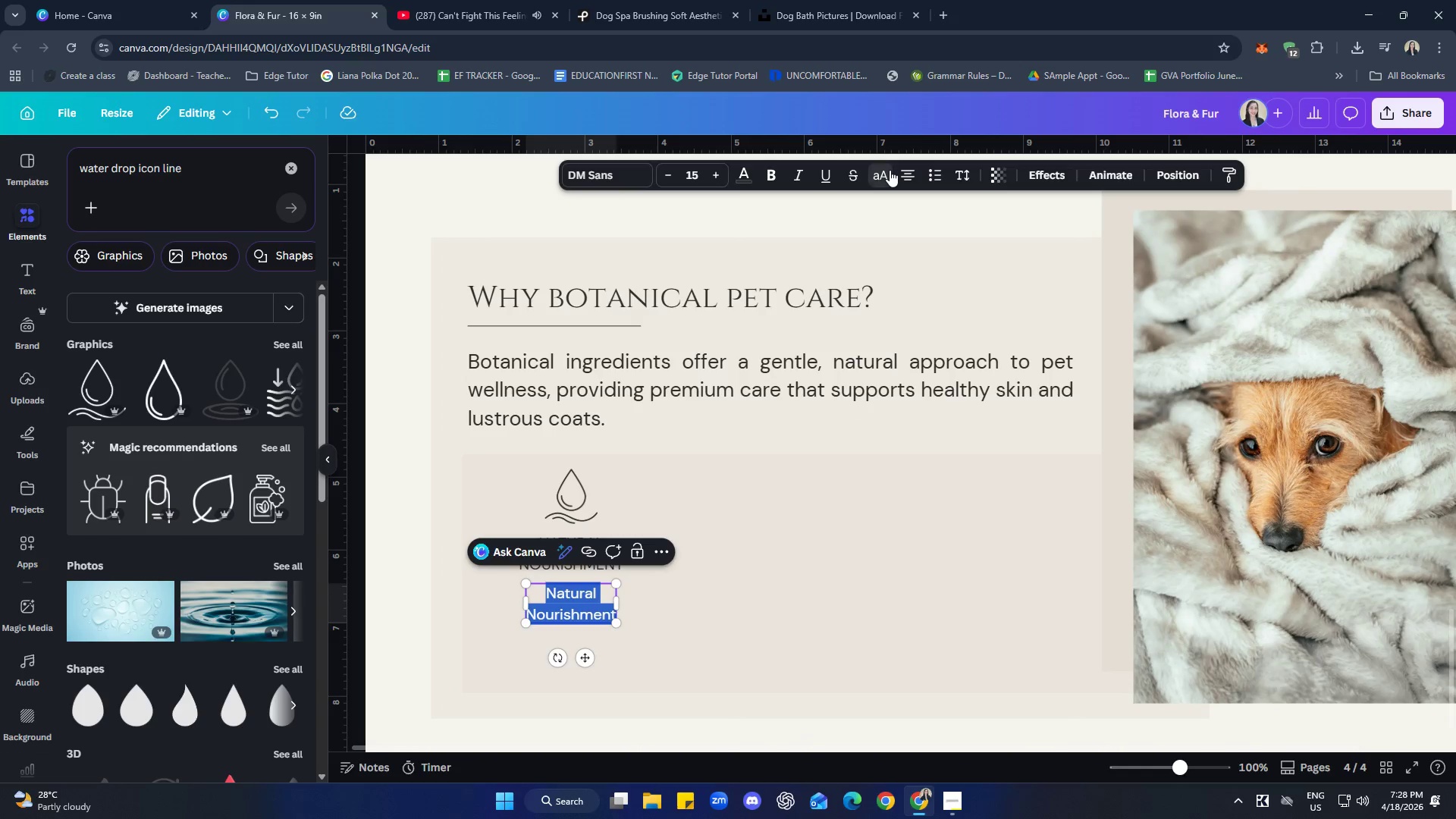 
left_click([890, 170])
 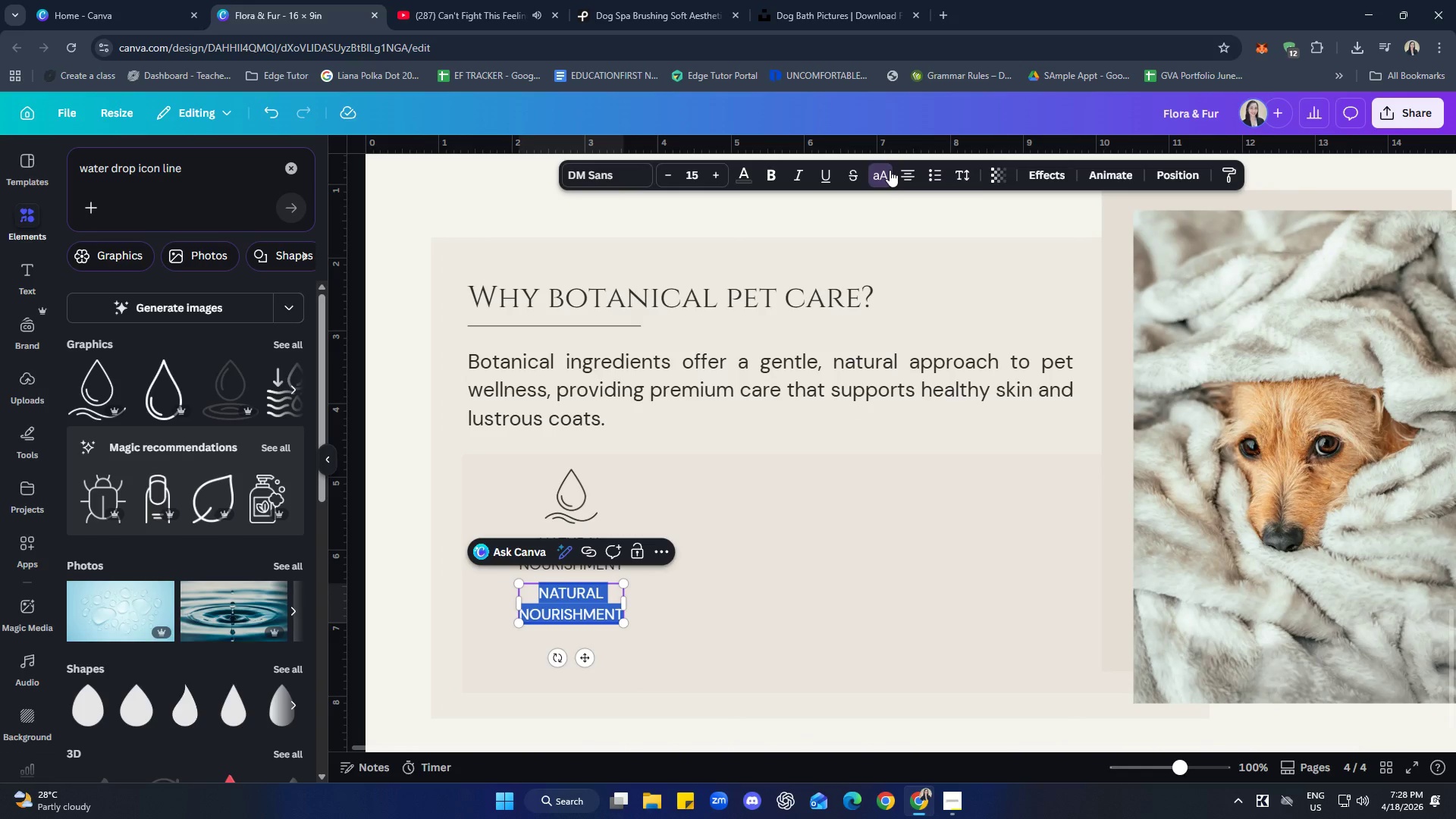 
left_click([890, 170])
 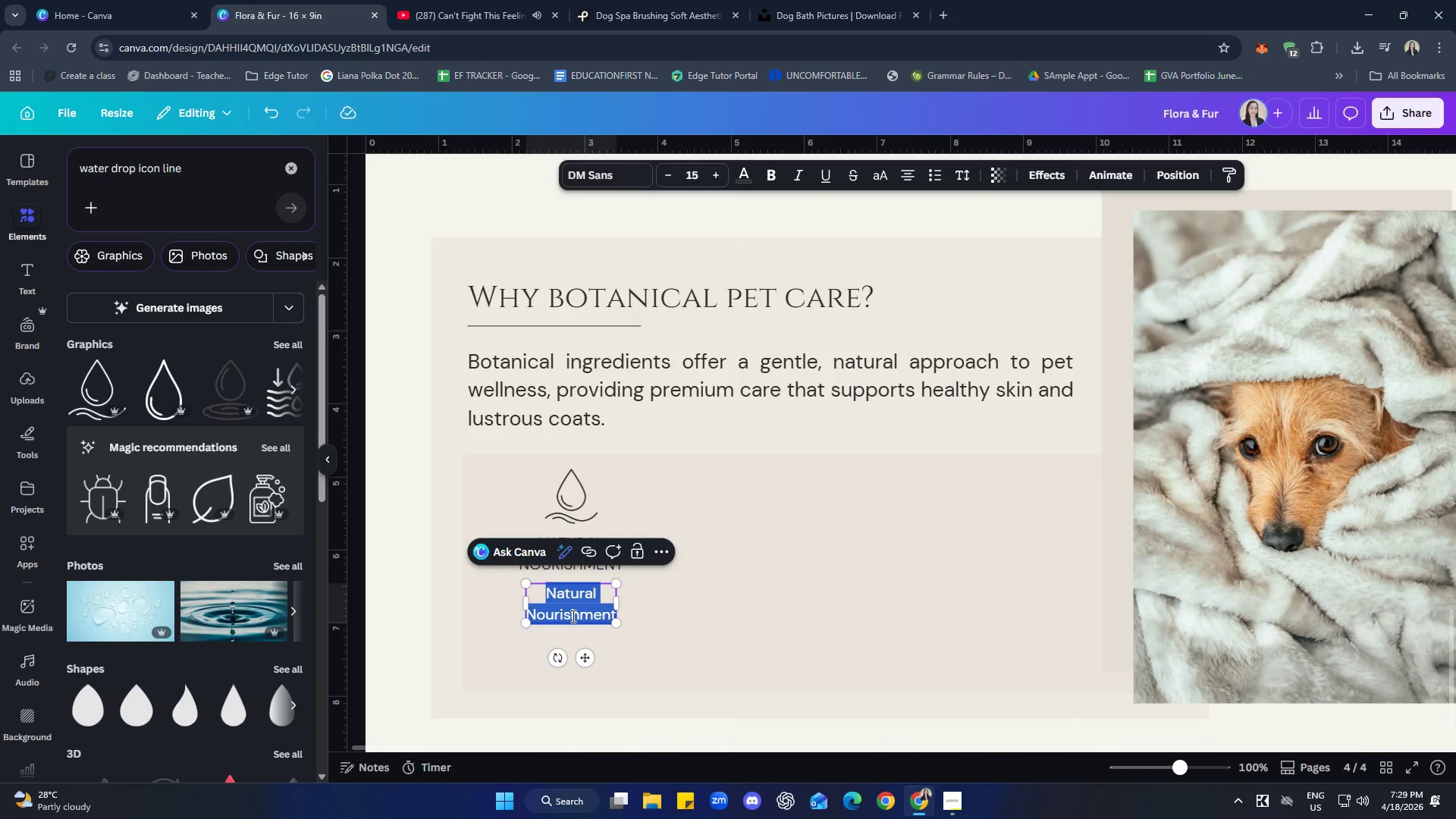 
type(Rich )
key(Backspace)
type(, a)
key(Backspace)
type(paint)
key(Backspace)
key(Backspace)
key(Backspace)
key(Backspace)
type(lant )
key(Backspace)
type(-based extracts)
 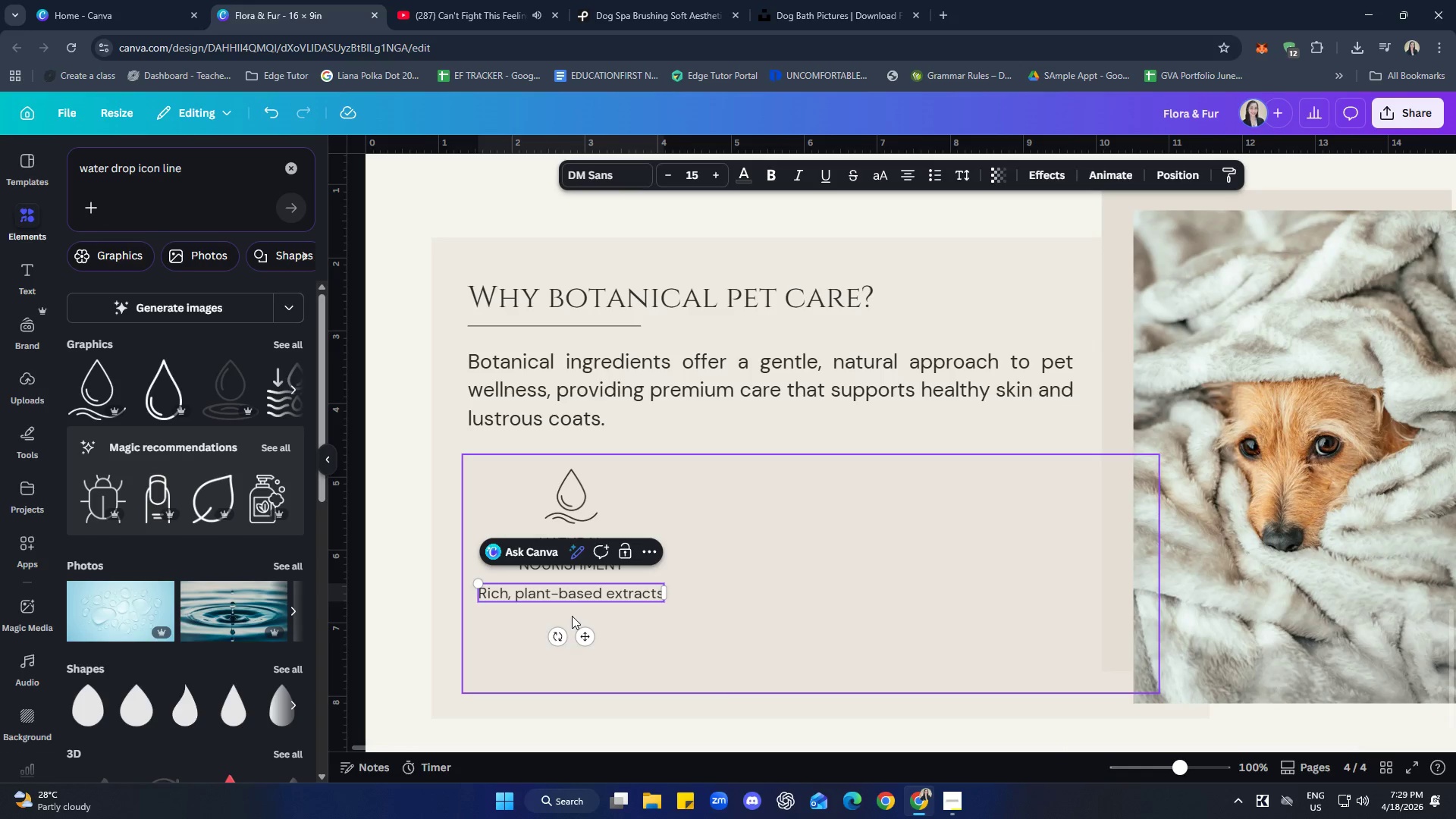 
key(Enter)
 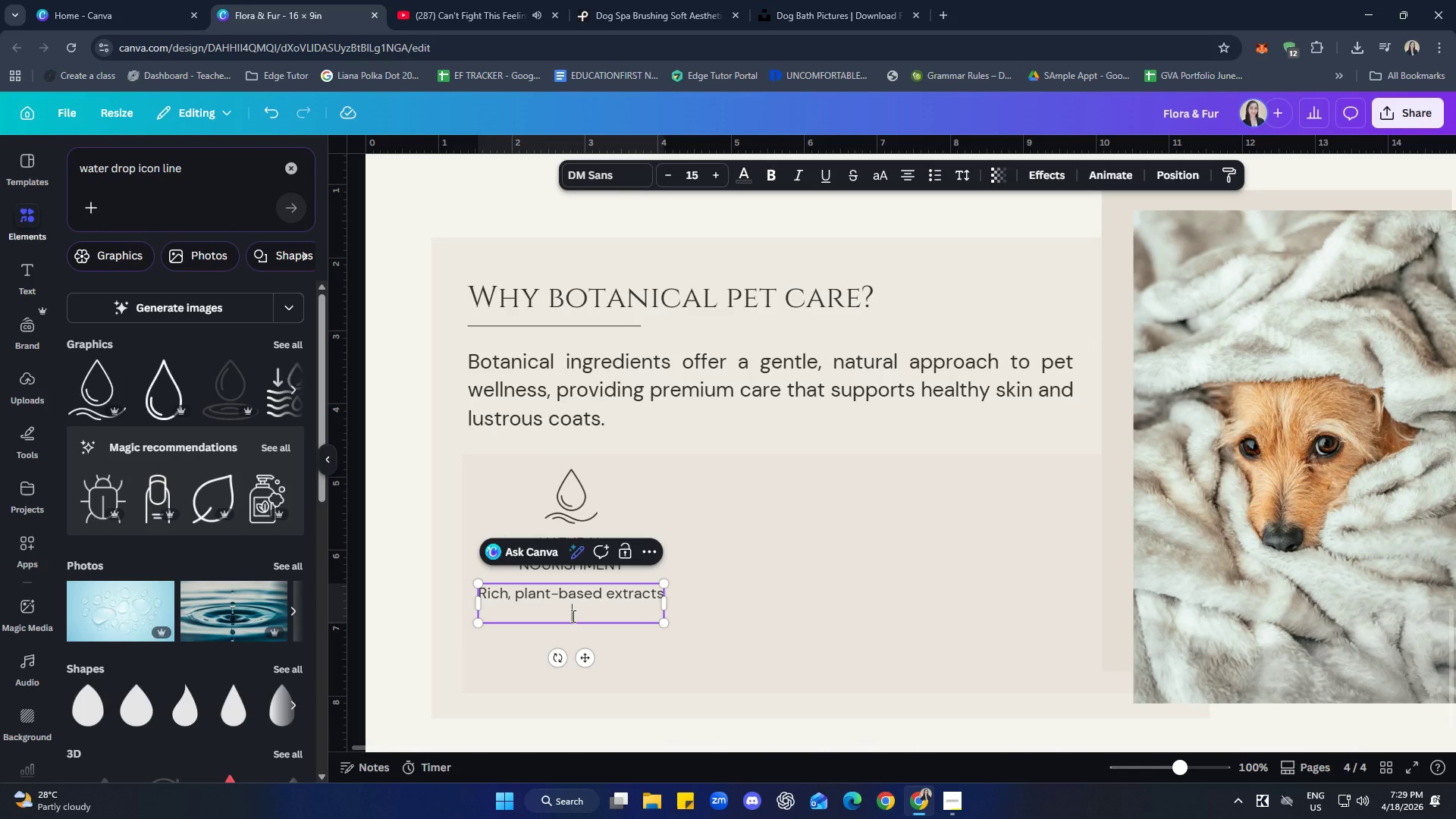 
type(hydrate and soothe sent)
key(Backspace)
type(sitive)
 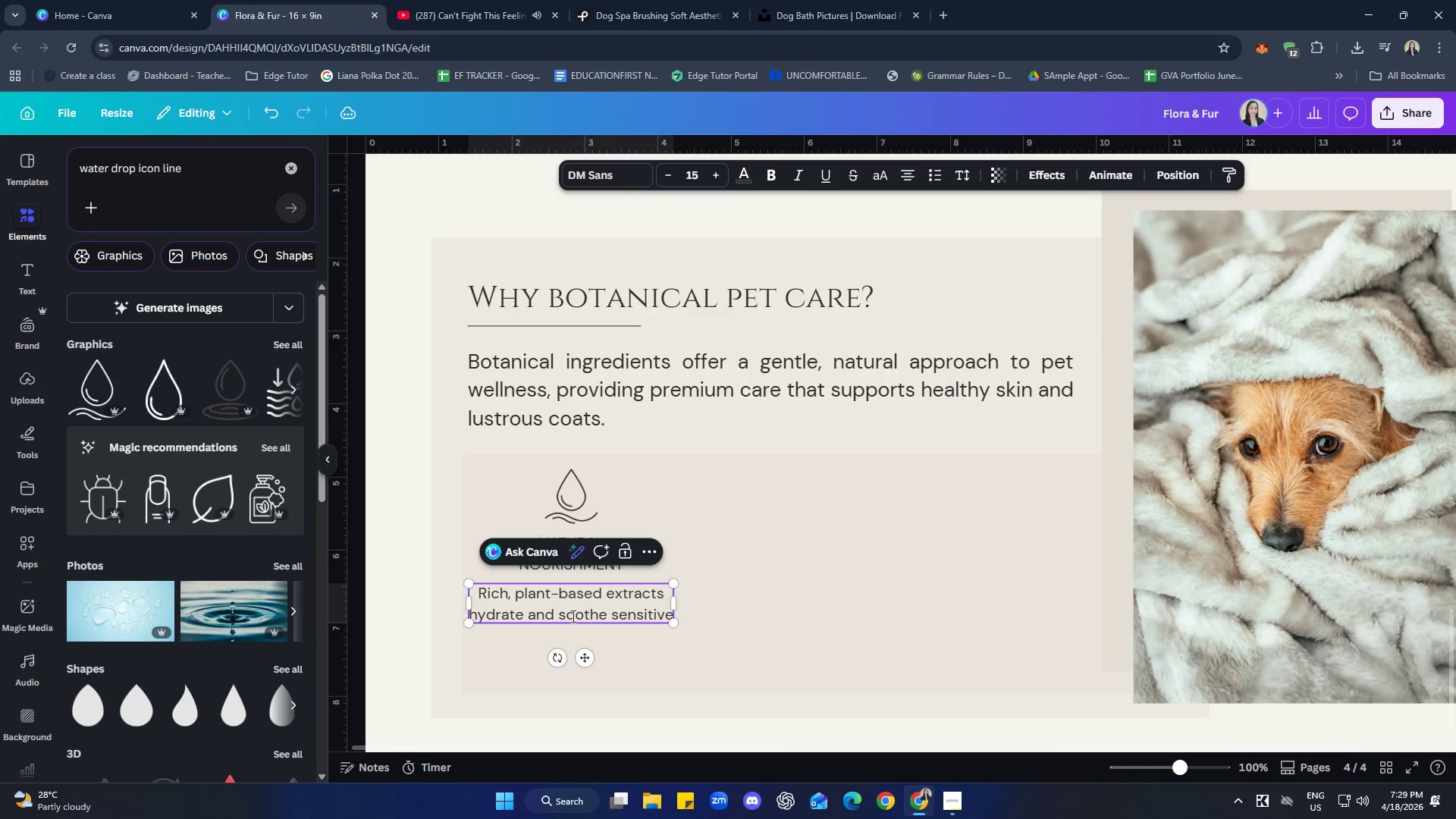 
key(Enter)
 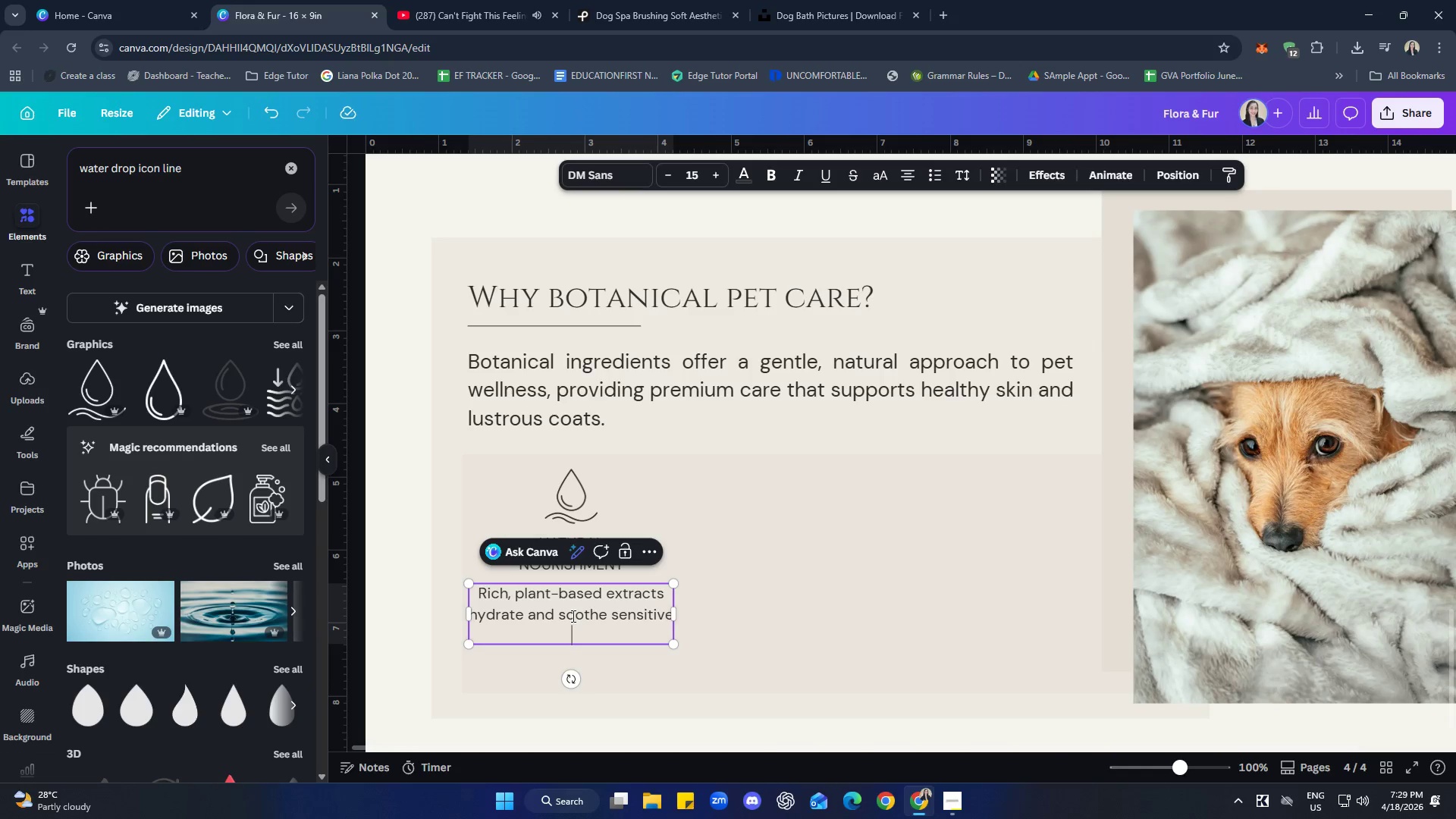 
type(skin.)
 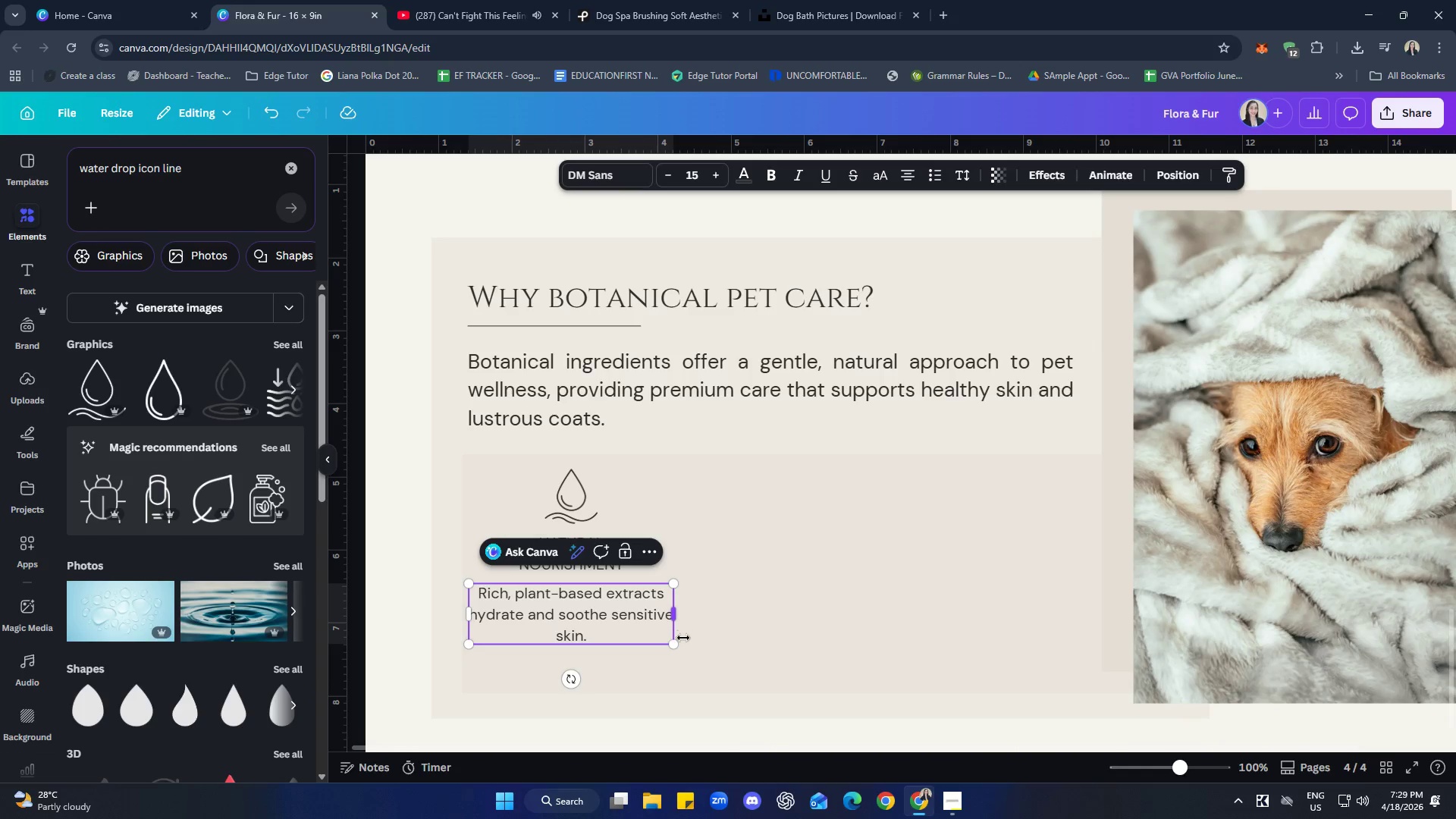 
left_click_drag(start_coordinate=[679, 614], to_coordinate=[686, 592])
 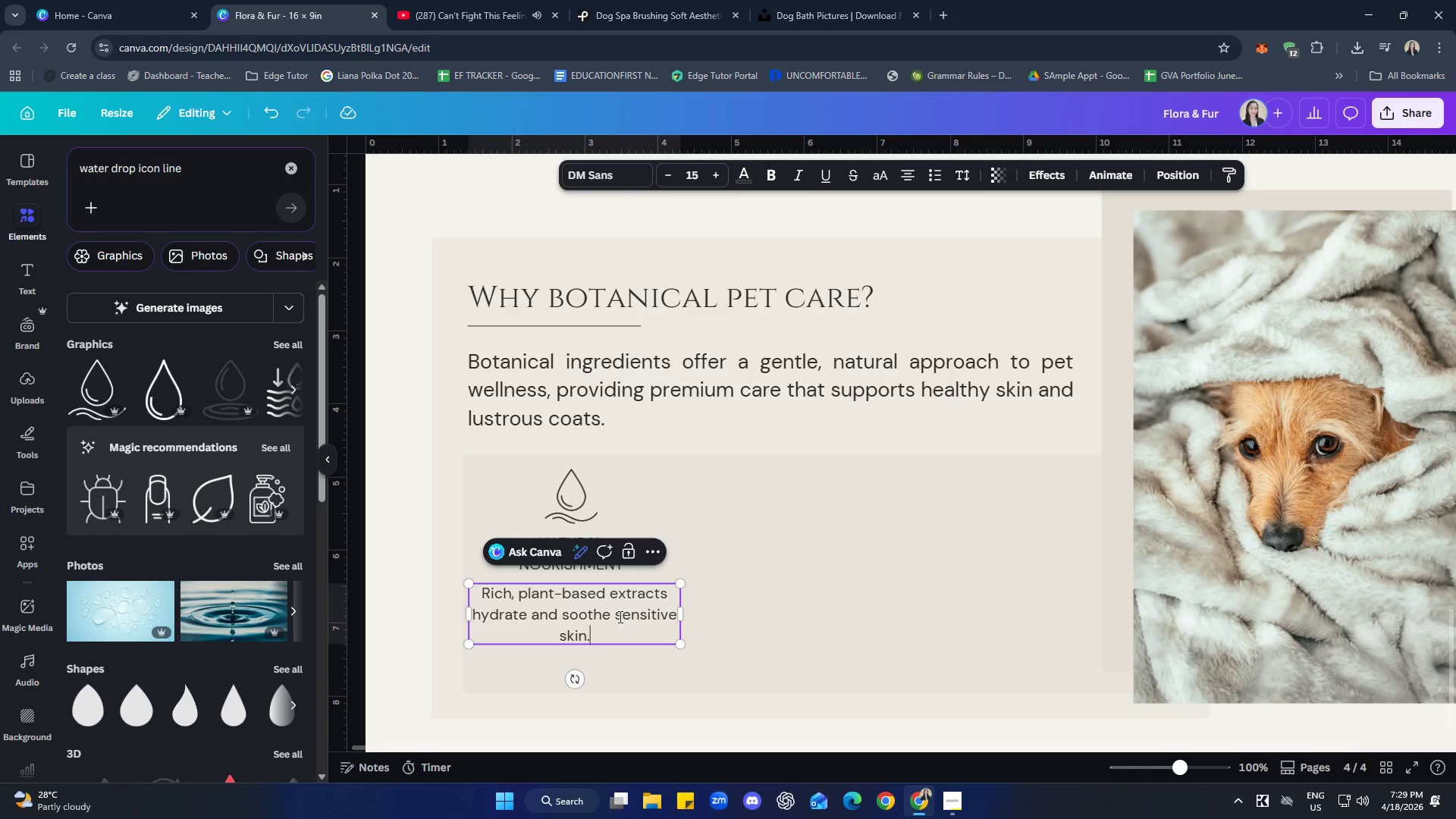 
left_click([619, 616])
 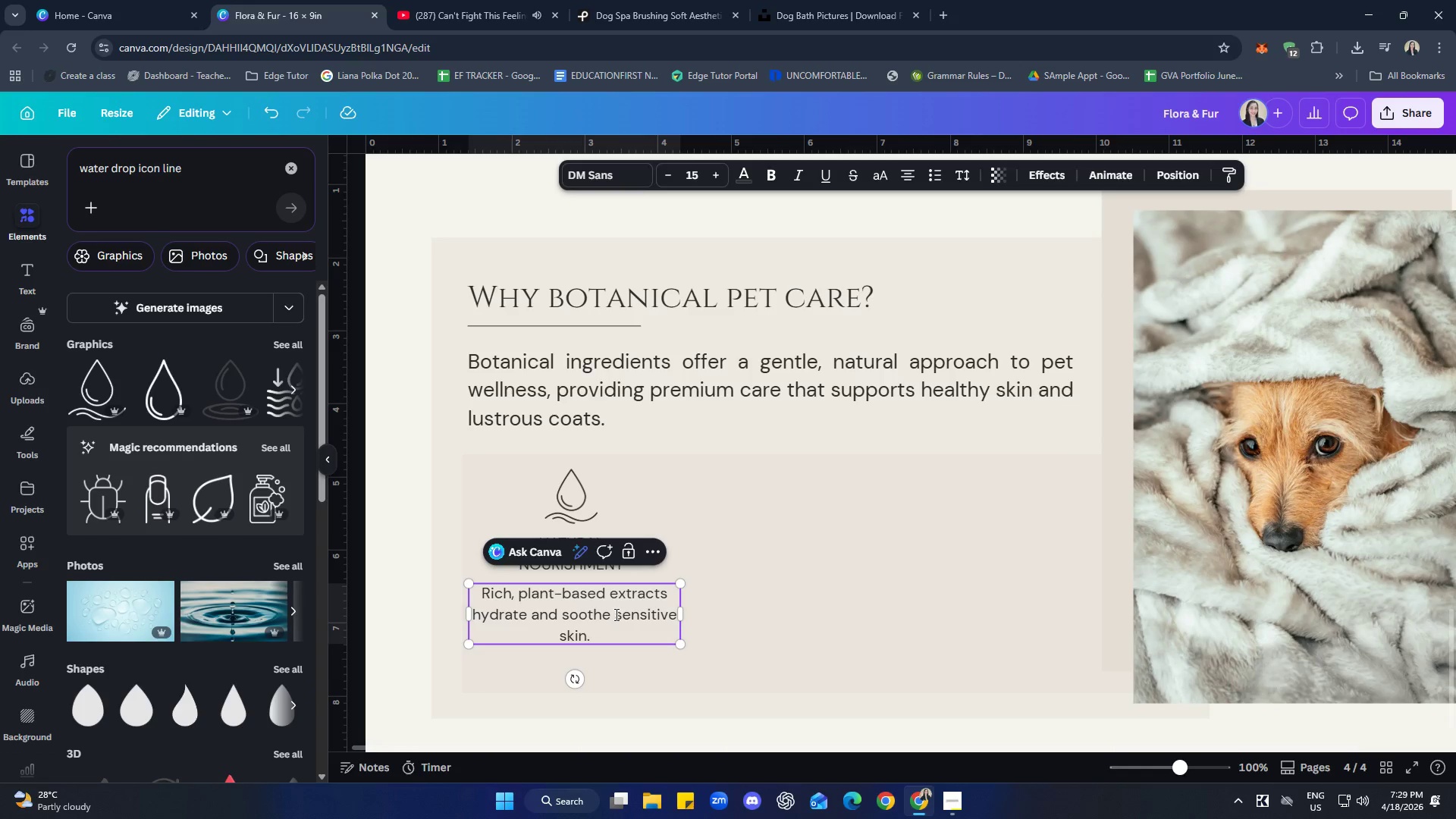 
left_click([615, 614])
 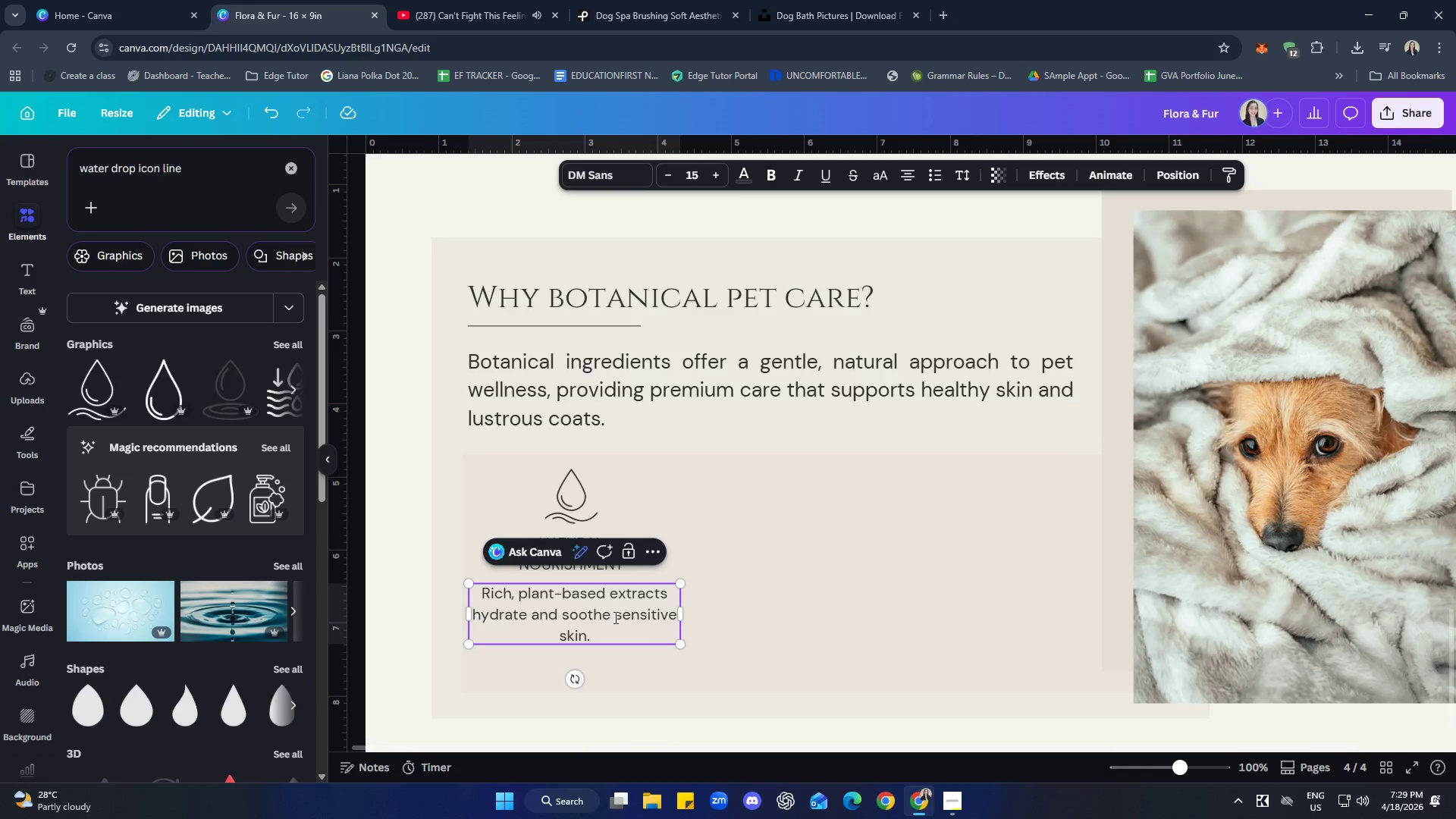 
key(Backspace)
 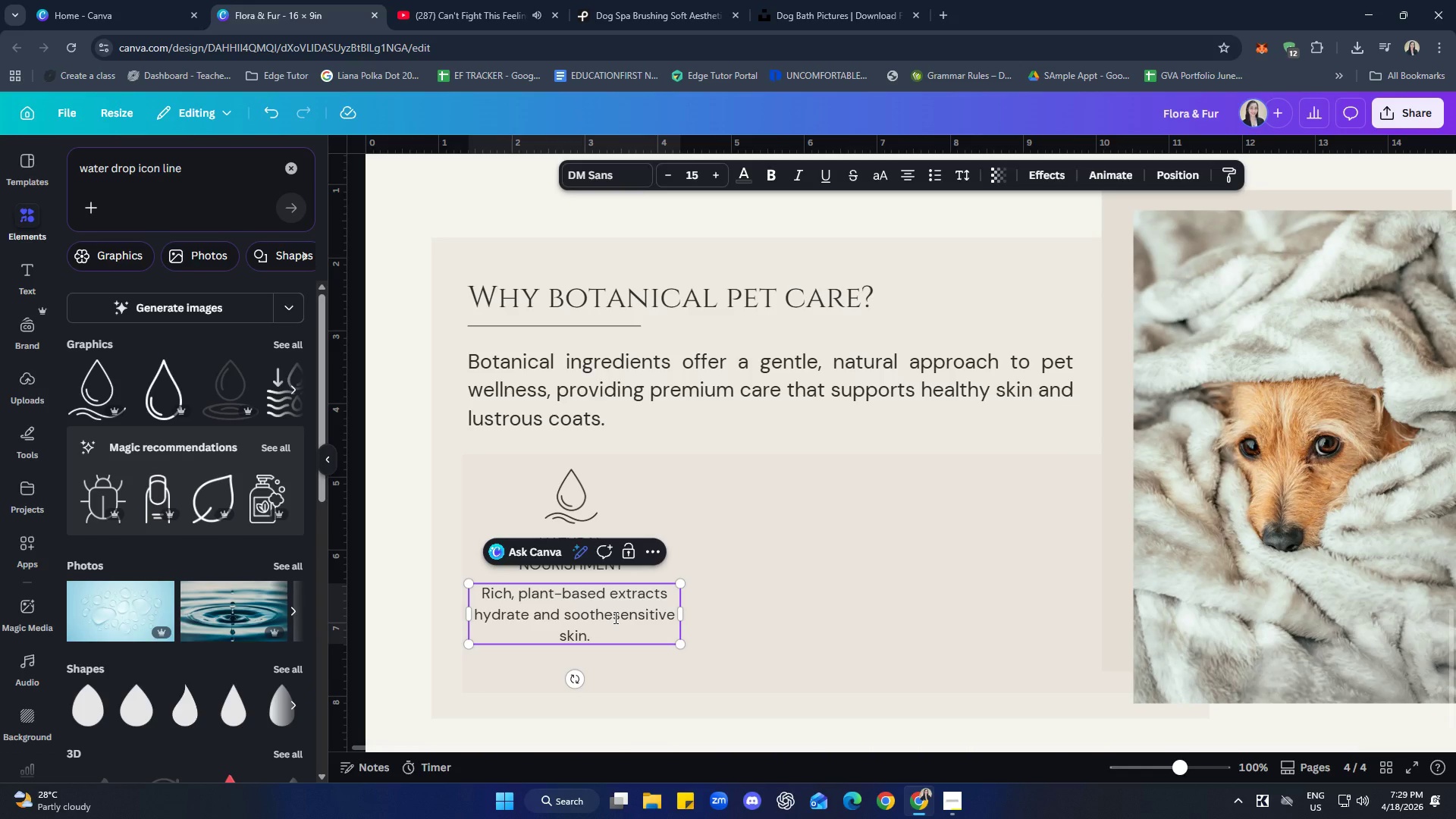 
key(Space)
 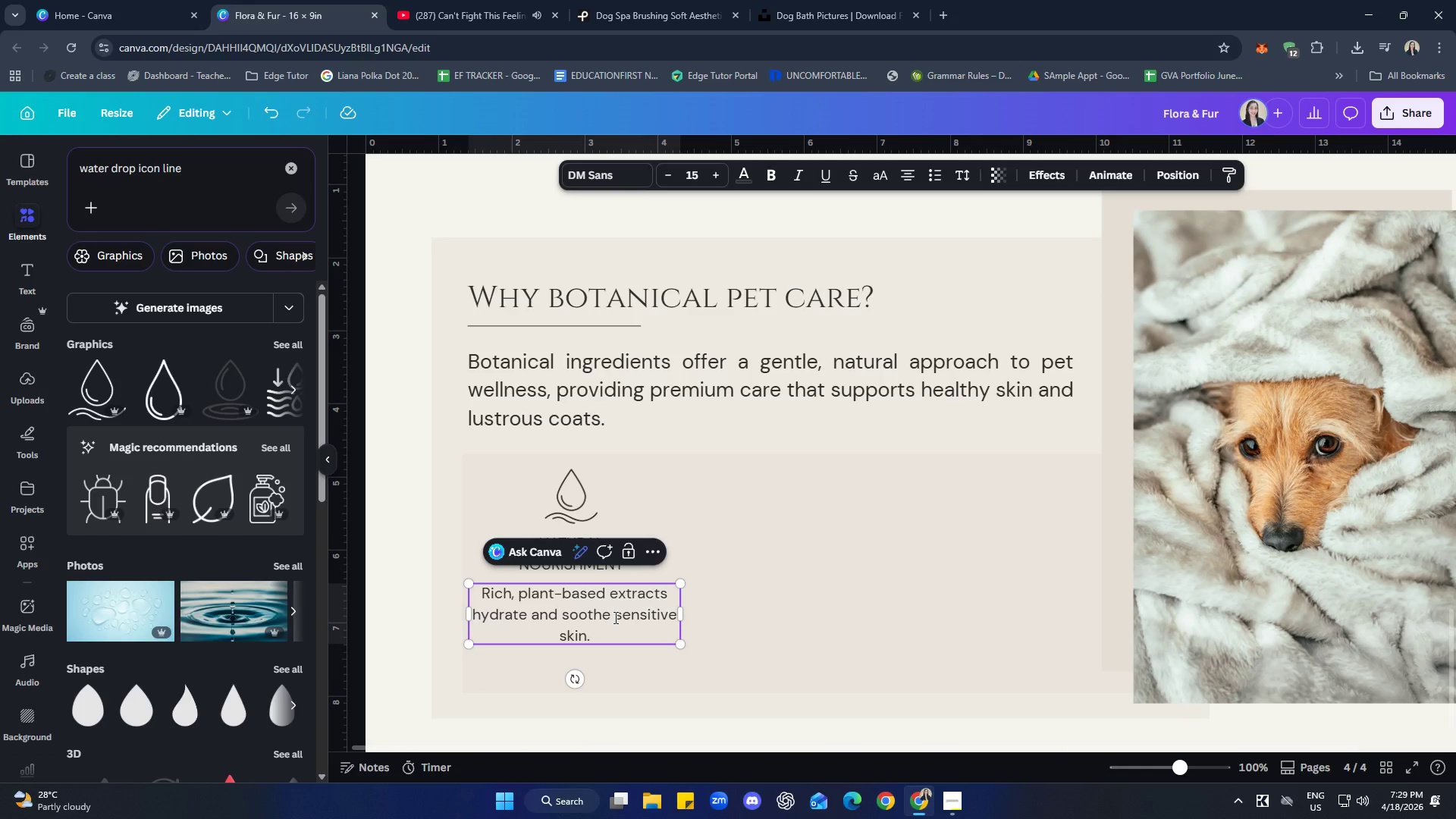 
key(Enter)
 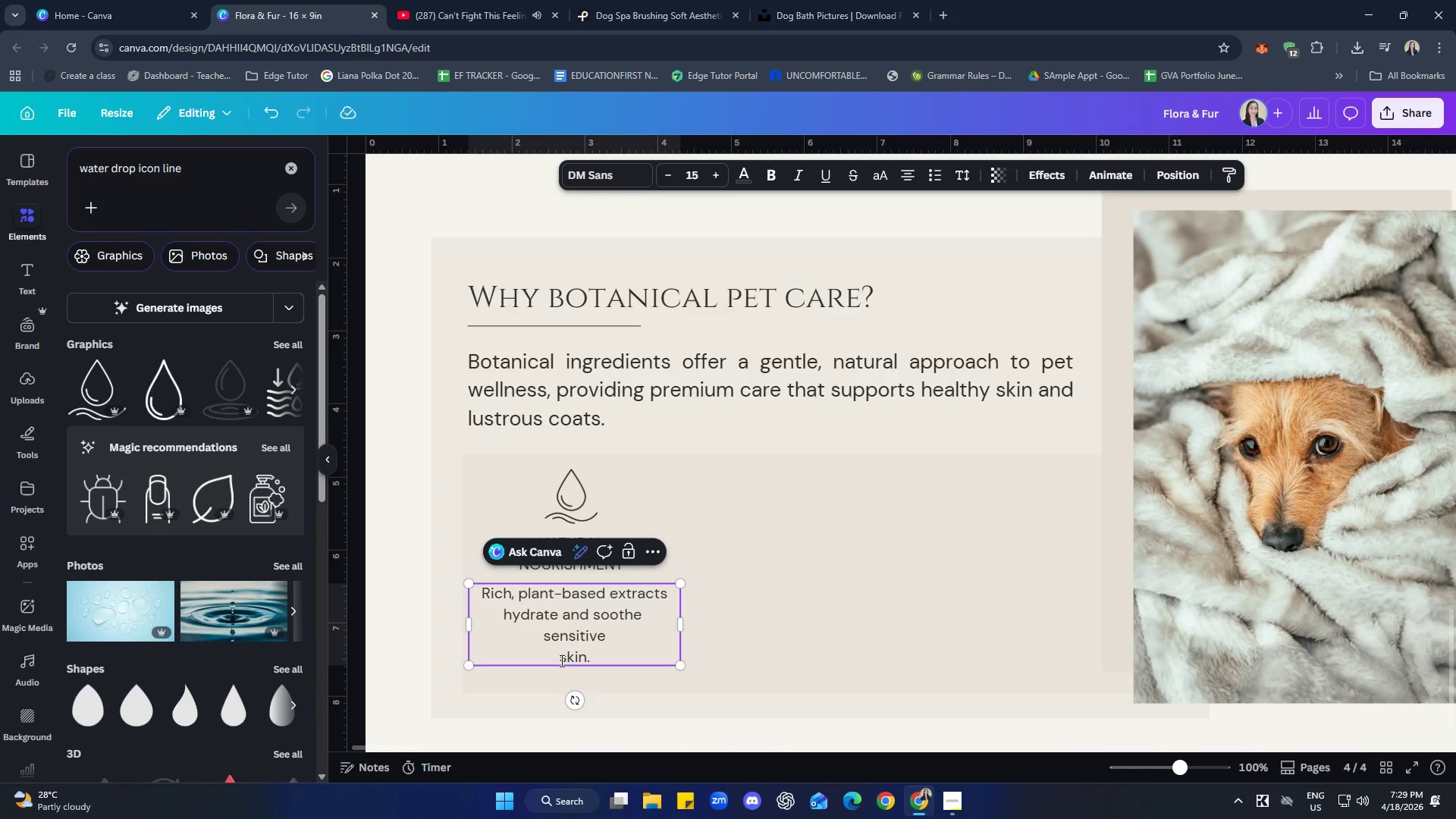 
left_click([551, 655])
 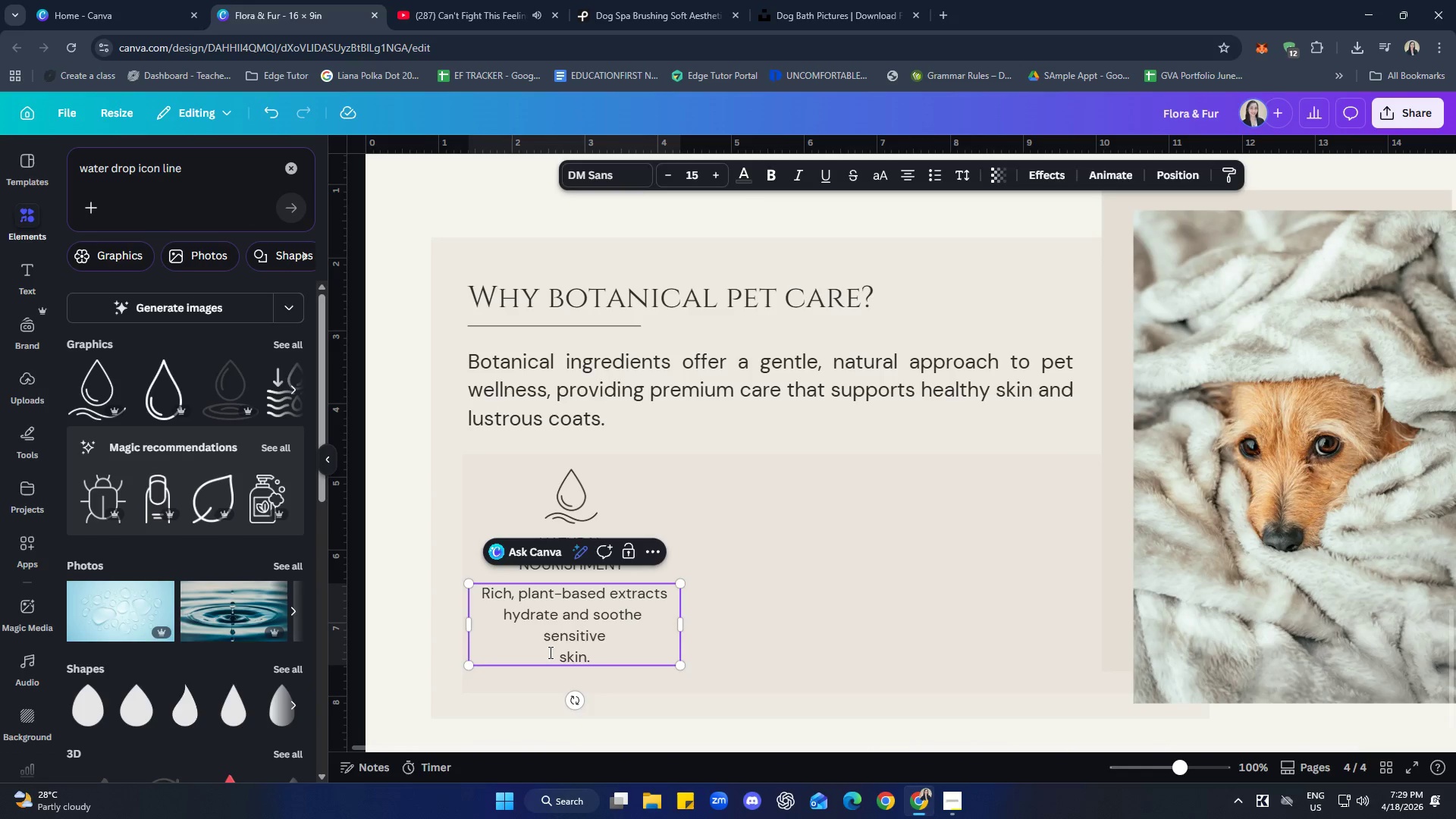 
key(Backspace)
 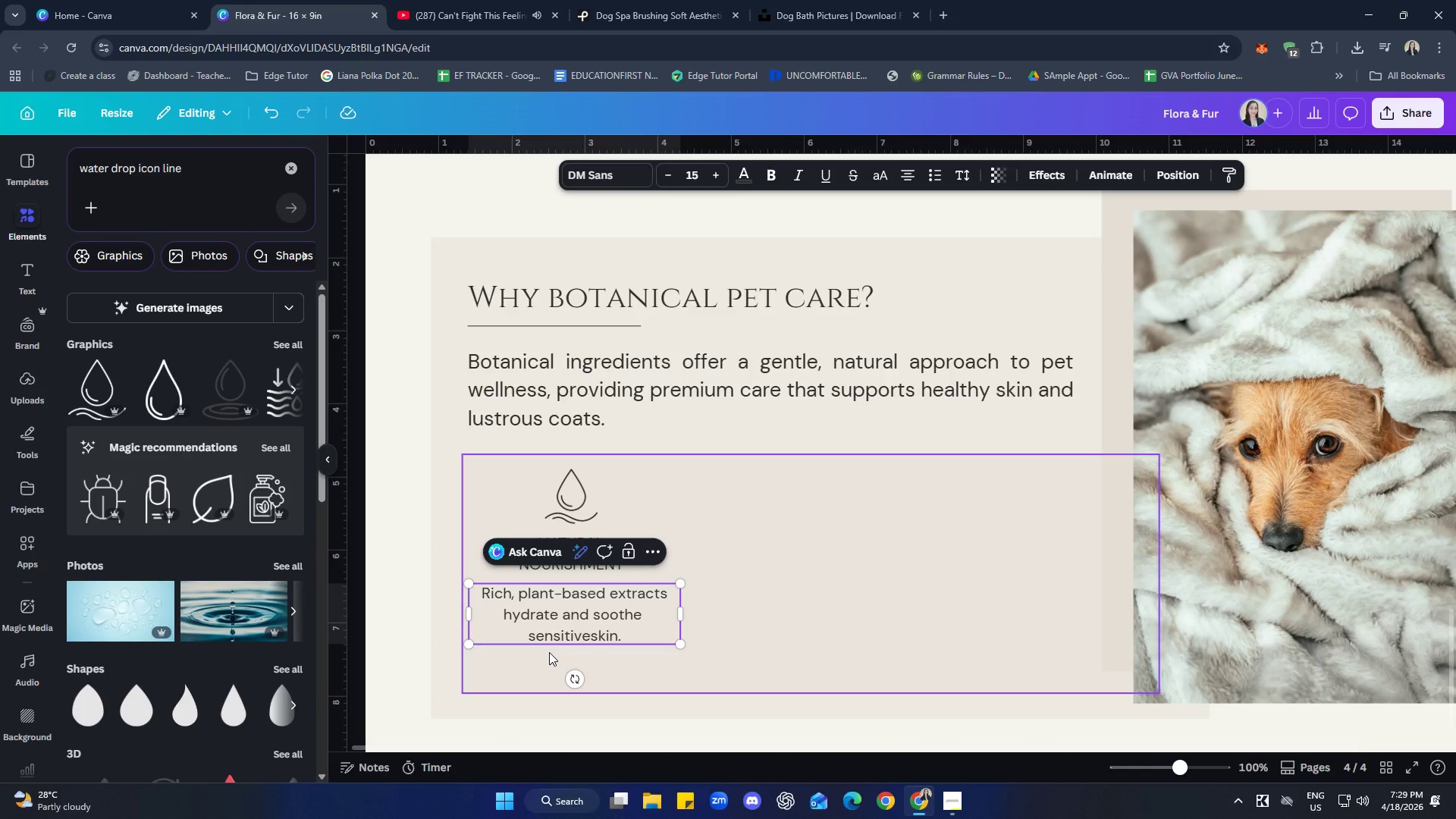 
key(Space)
 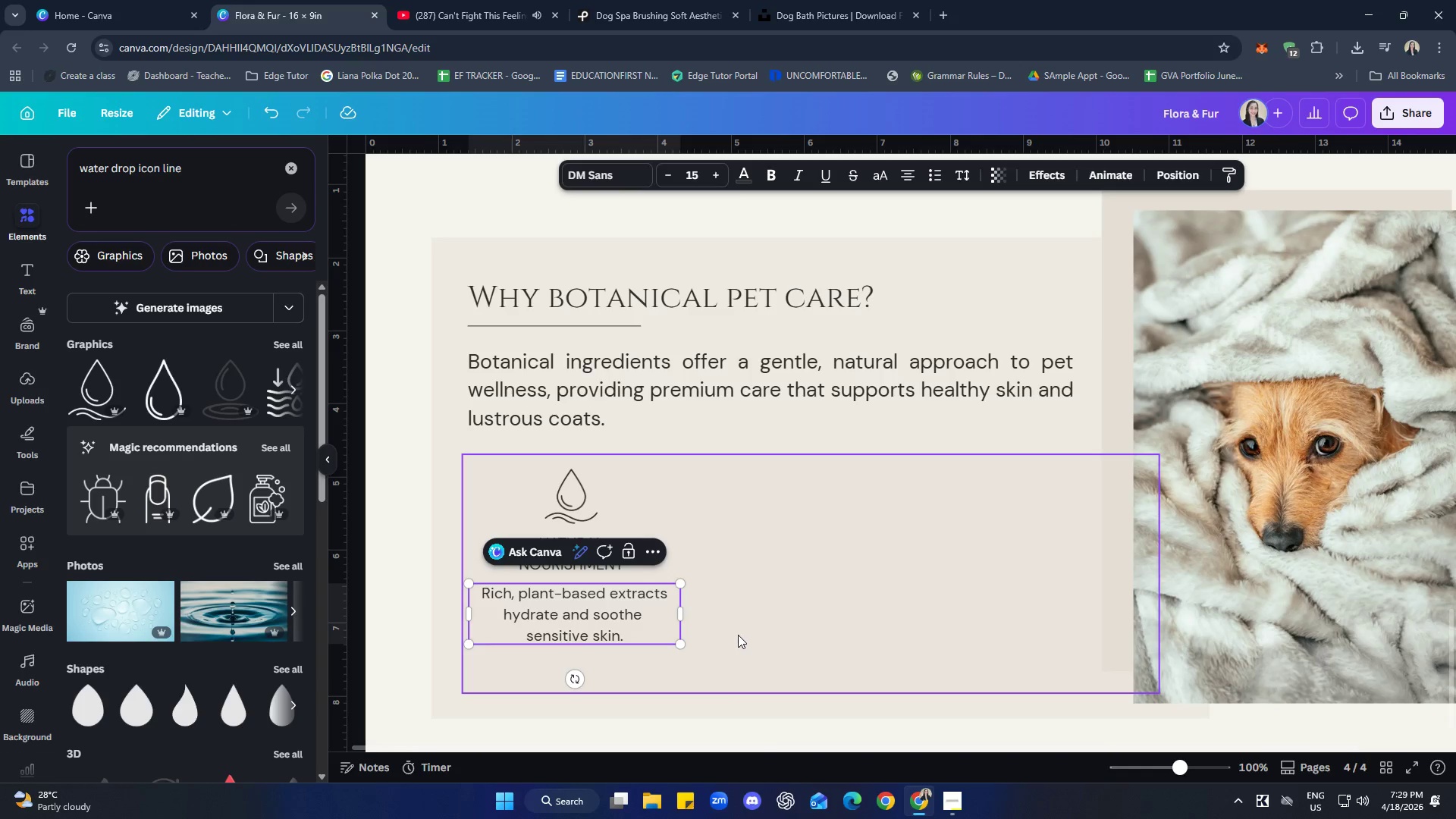 
left_click([497, 615])
 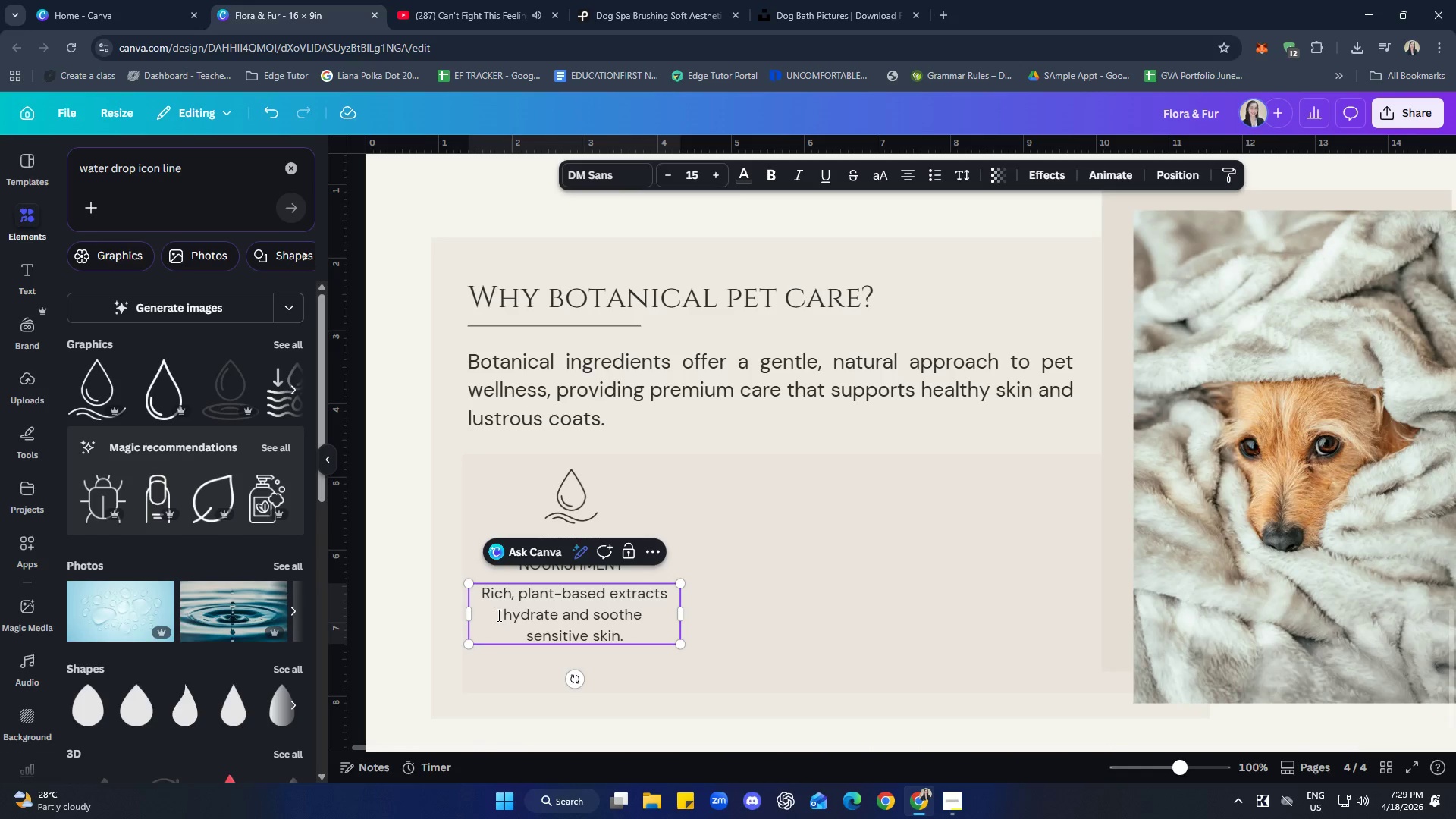 
key(Backspace)
 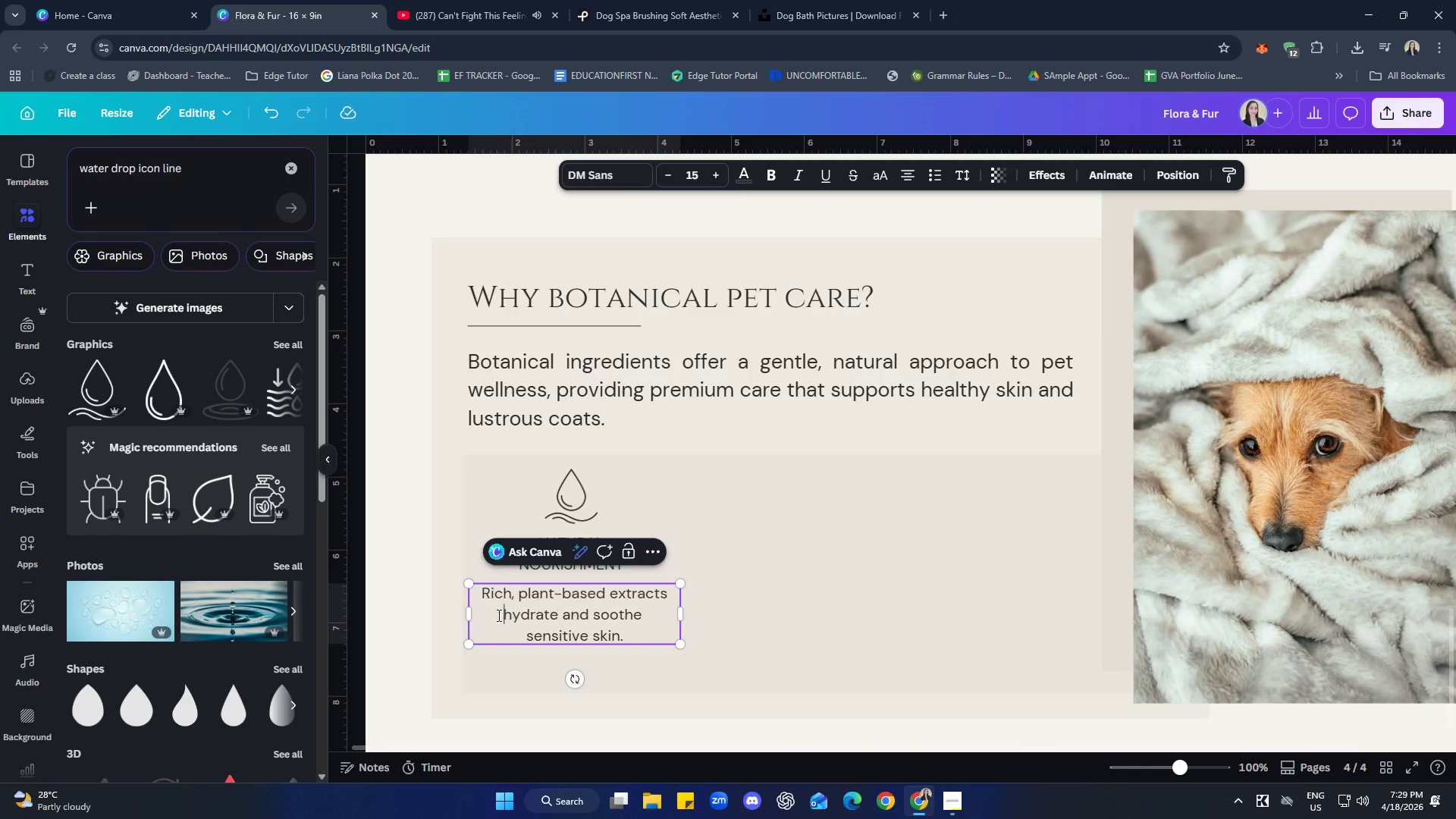 
key(Space)
 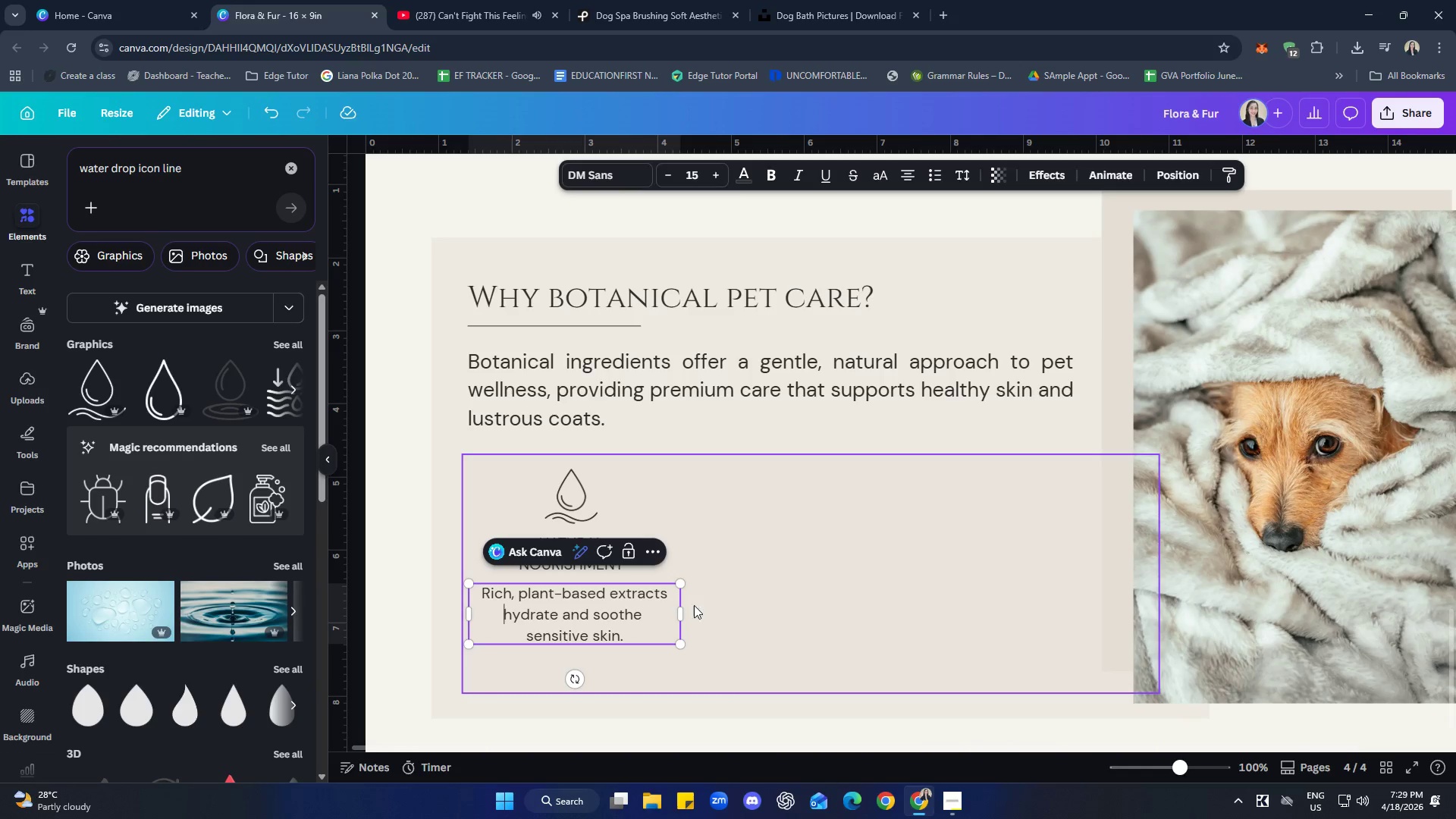 
left_click_drag(start_coordinate=[682, 614], to_coordinate=[634, 605])
 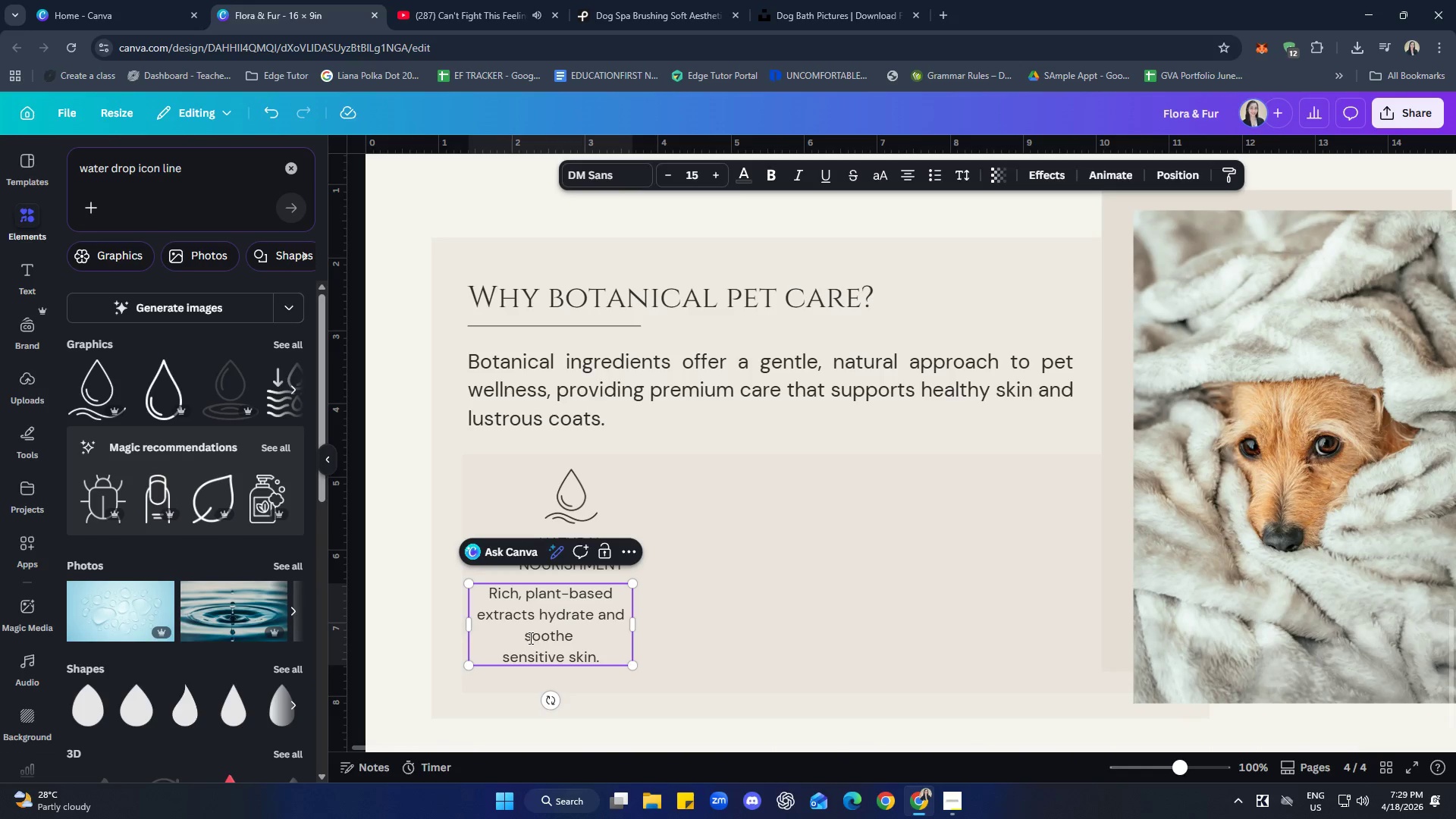 
left_click([527, 638])
 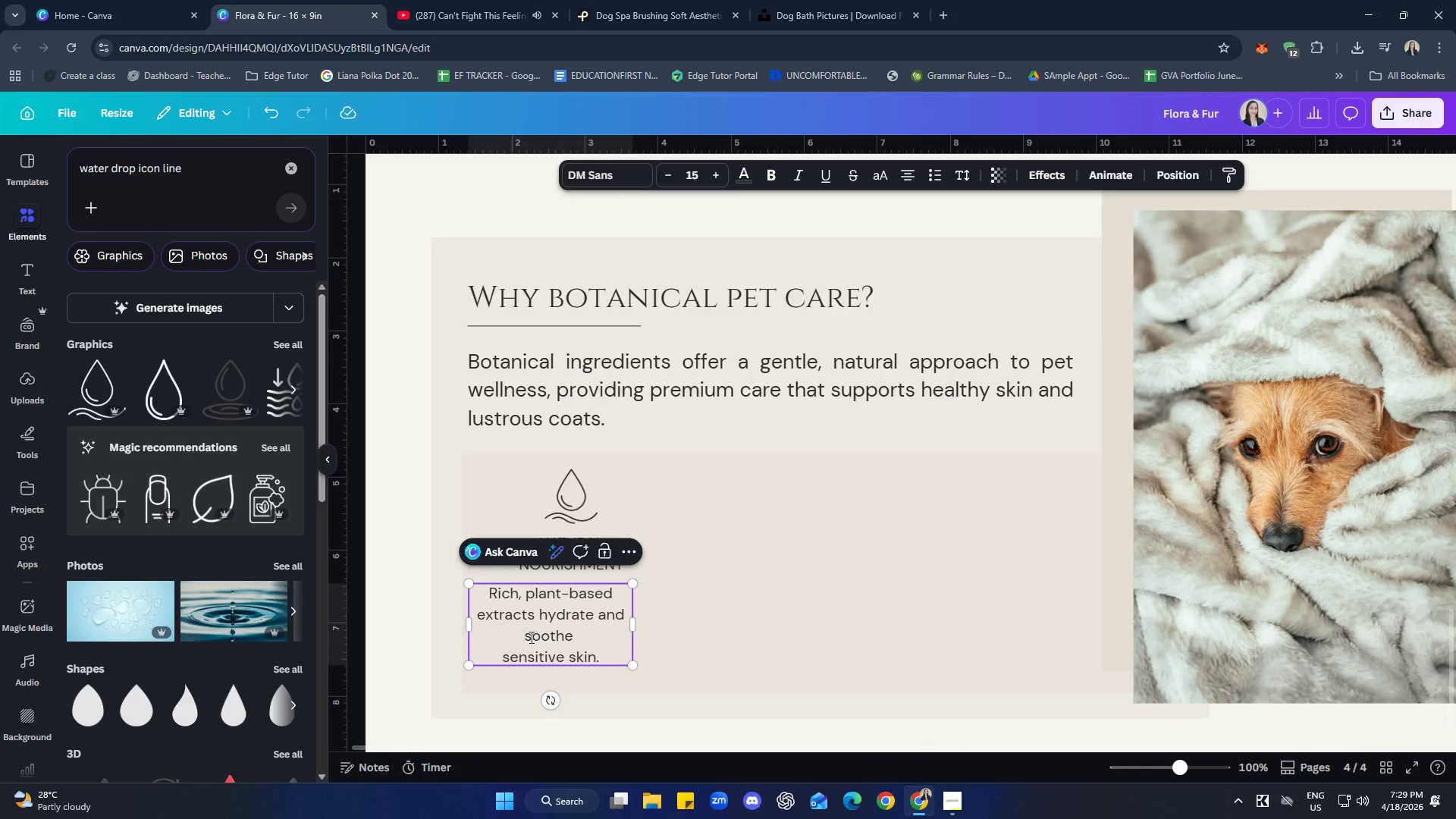 
key(Backspace)
 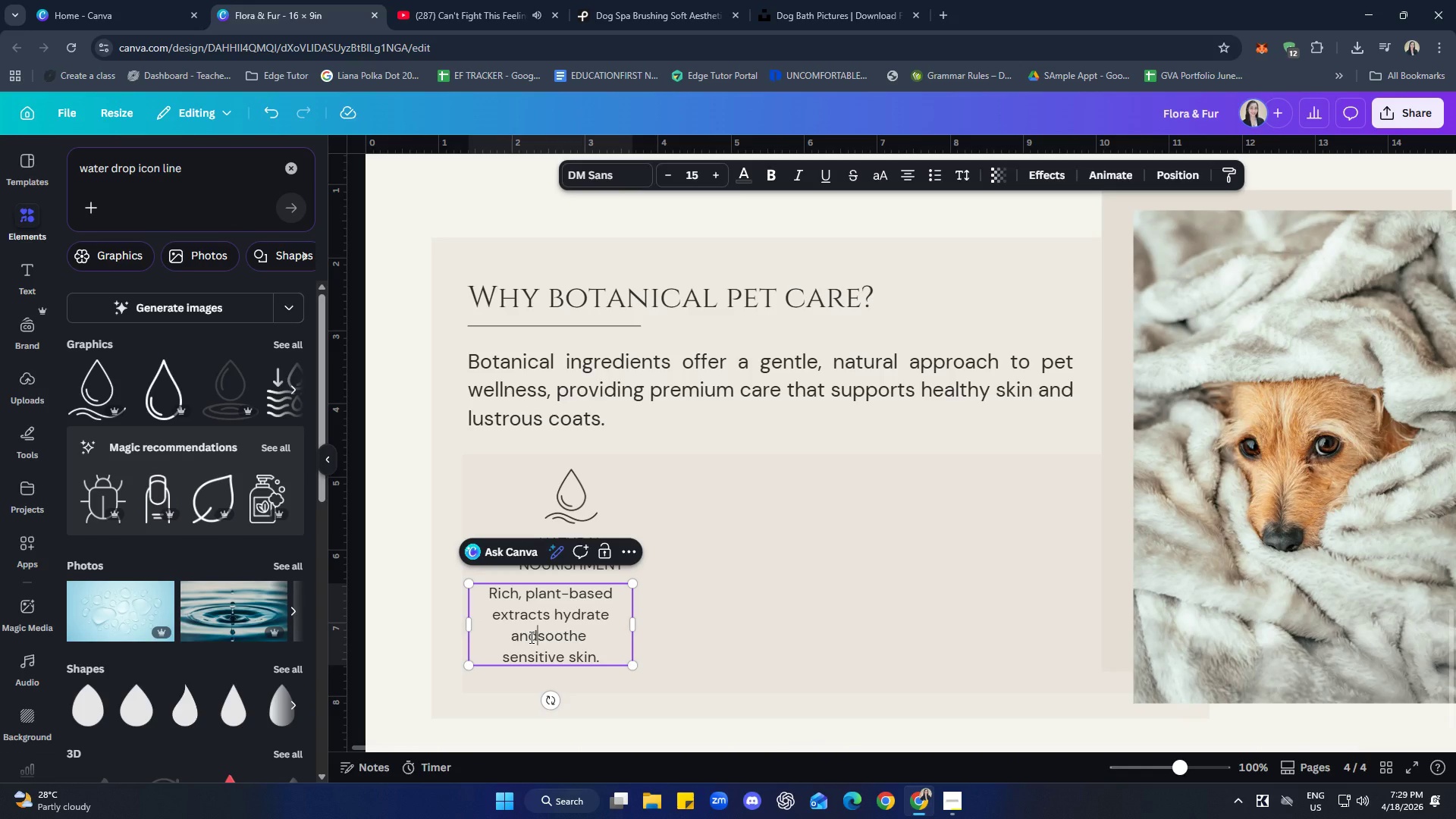 
key(Space)
 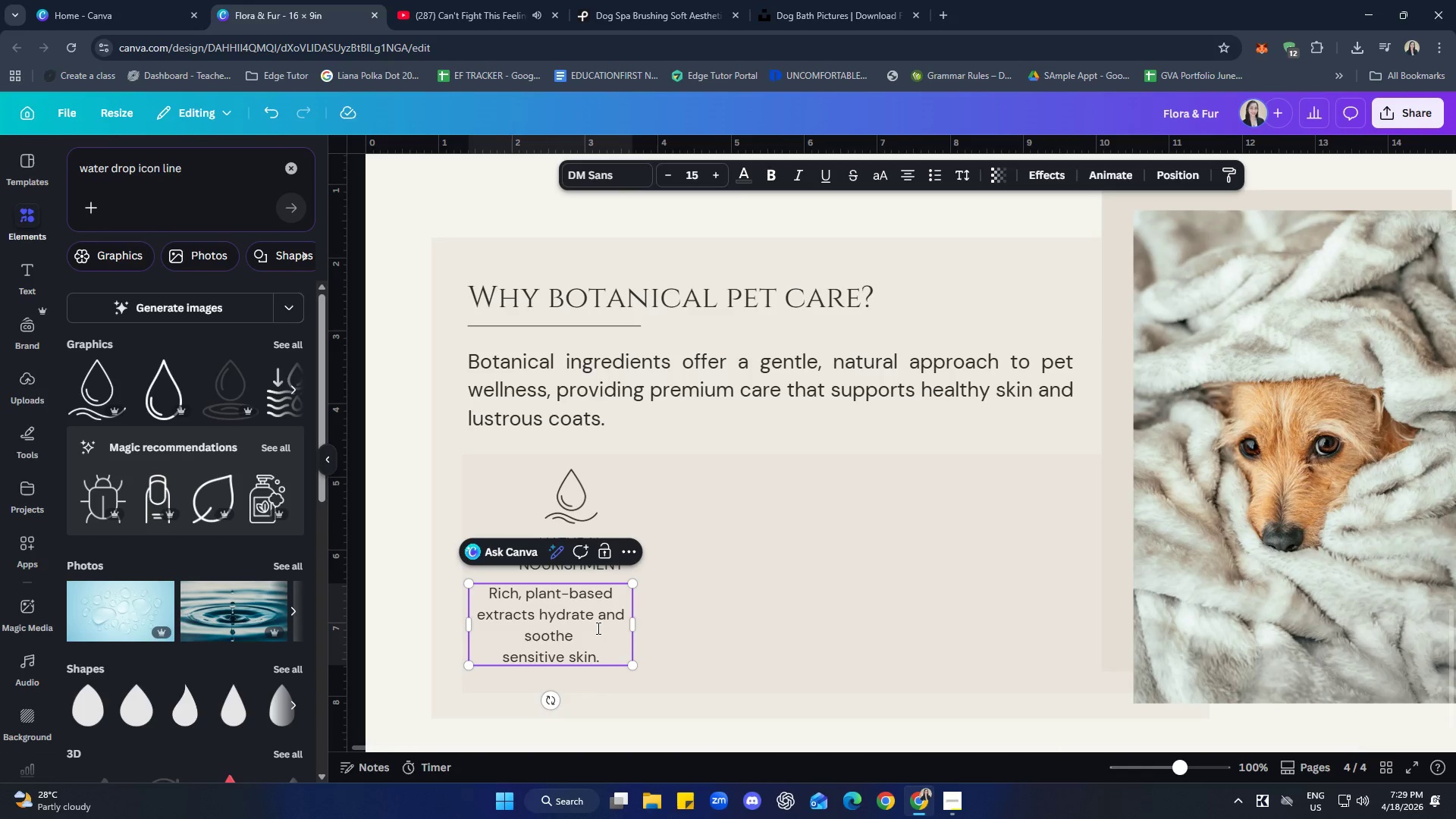 
wait(6.47)
 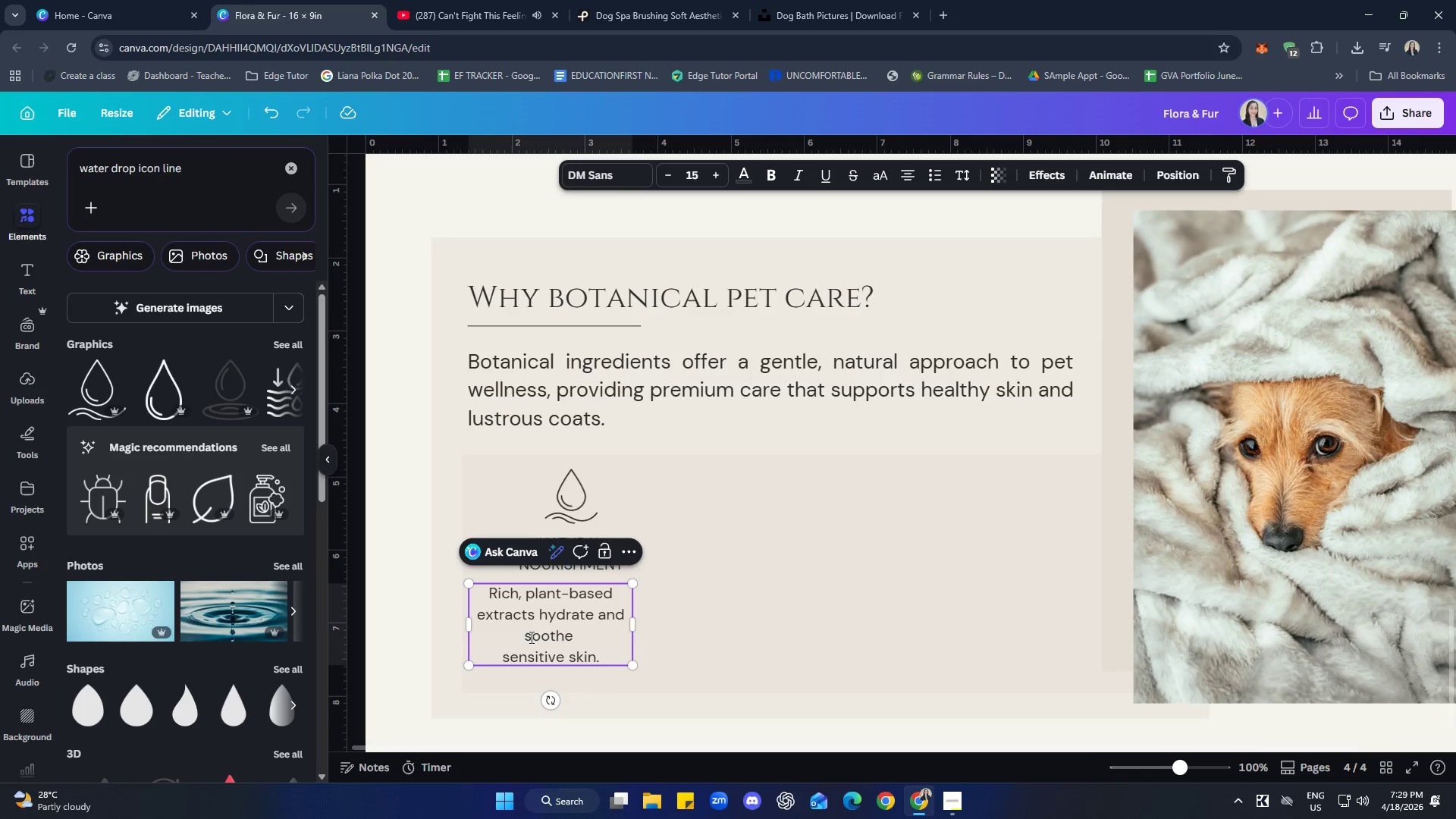 
left_click_drag(start_coordinate=[634, 626], to_coordinate=[600, 636])
 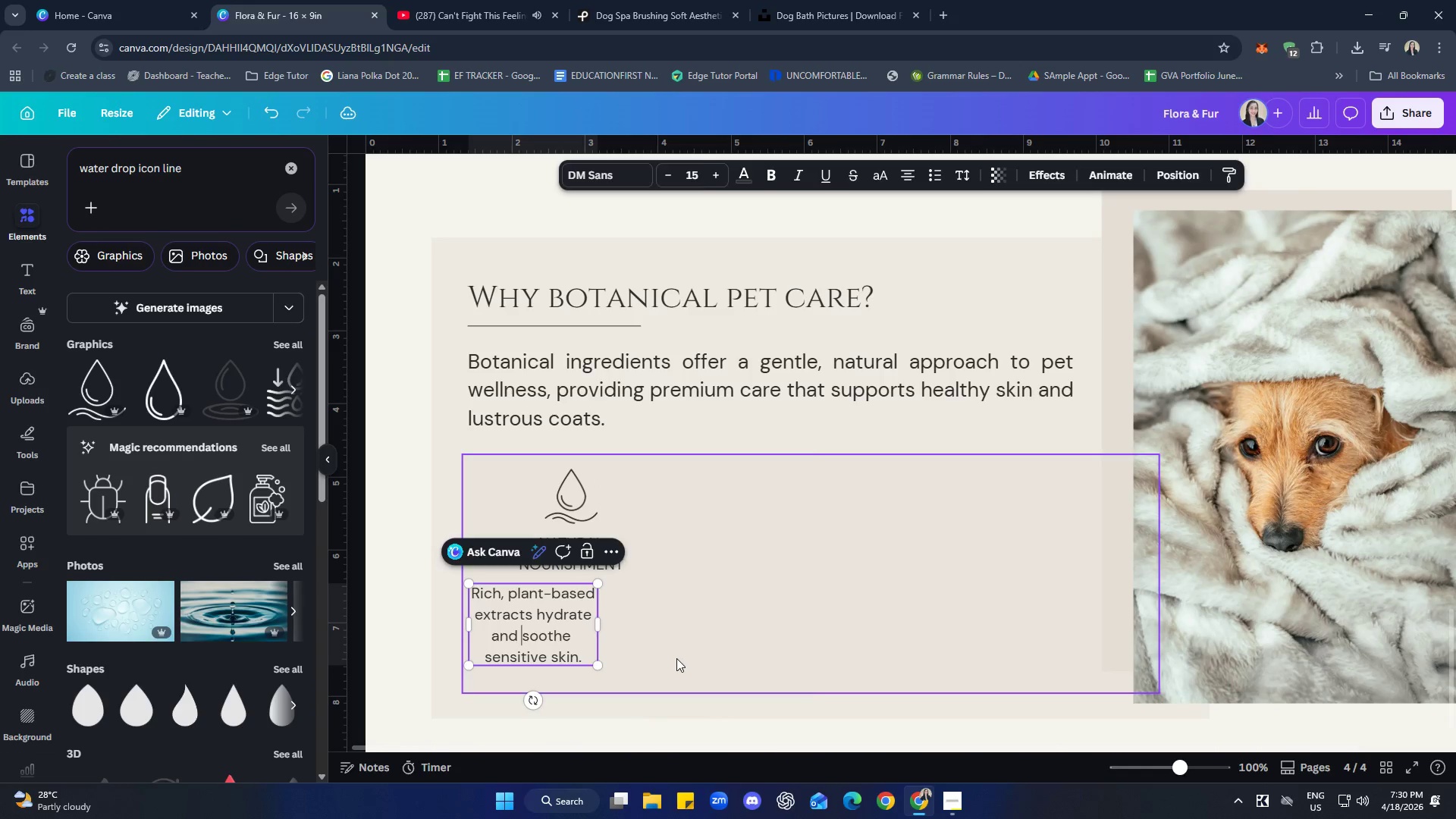 
left_click([676, 658])
 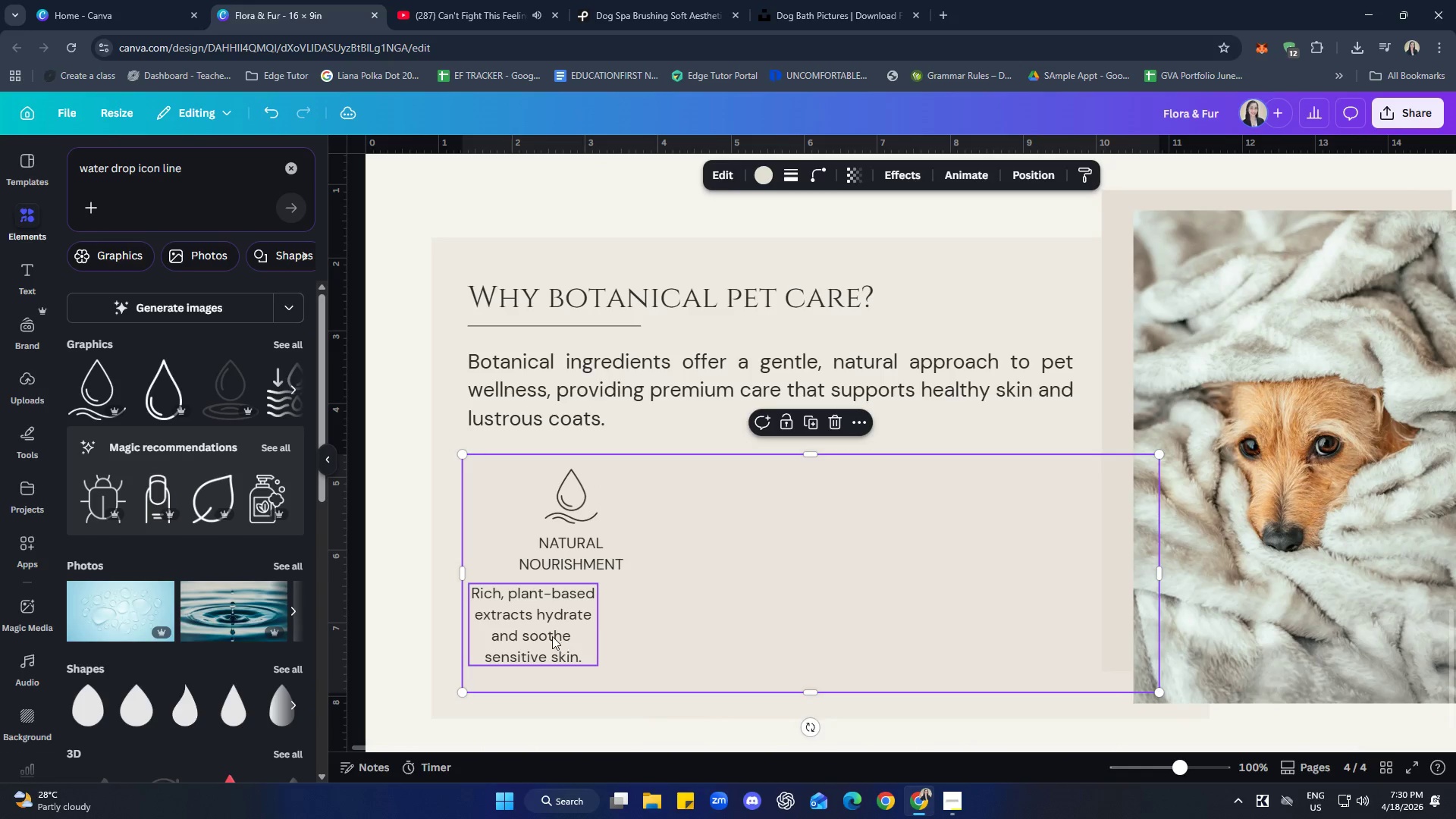 
left_click_drag(start_coordinate=[550, 635], to_coordinate=[589, 637])
 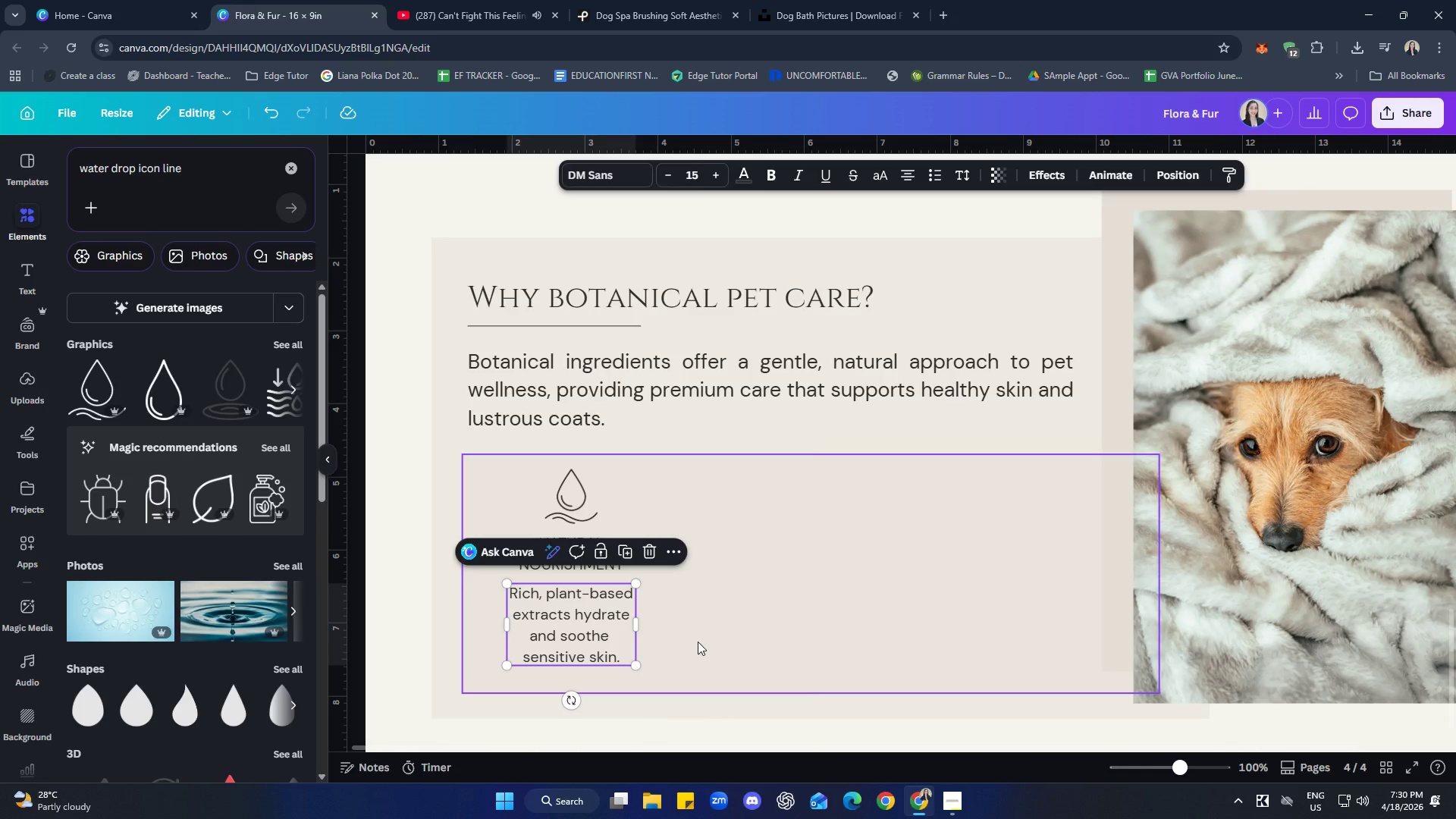 
left_click([723, 642])
 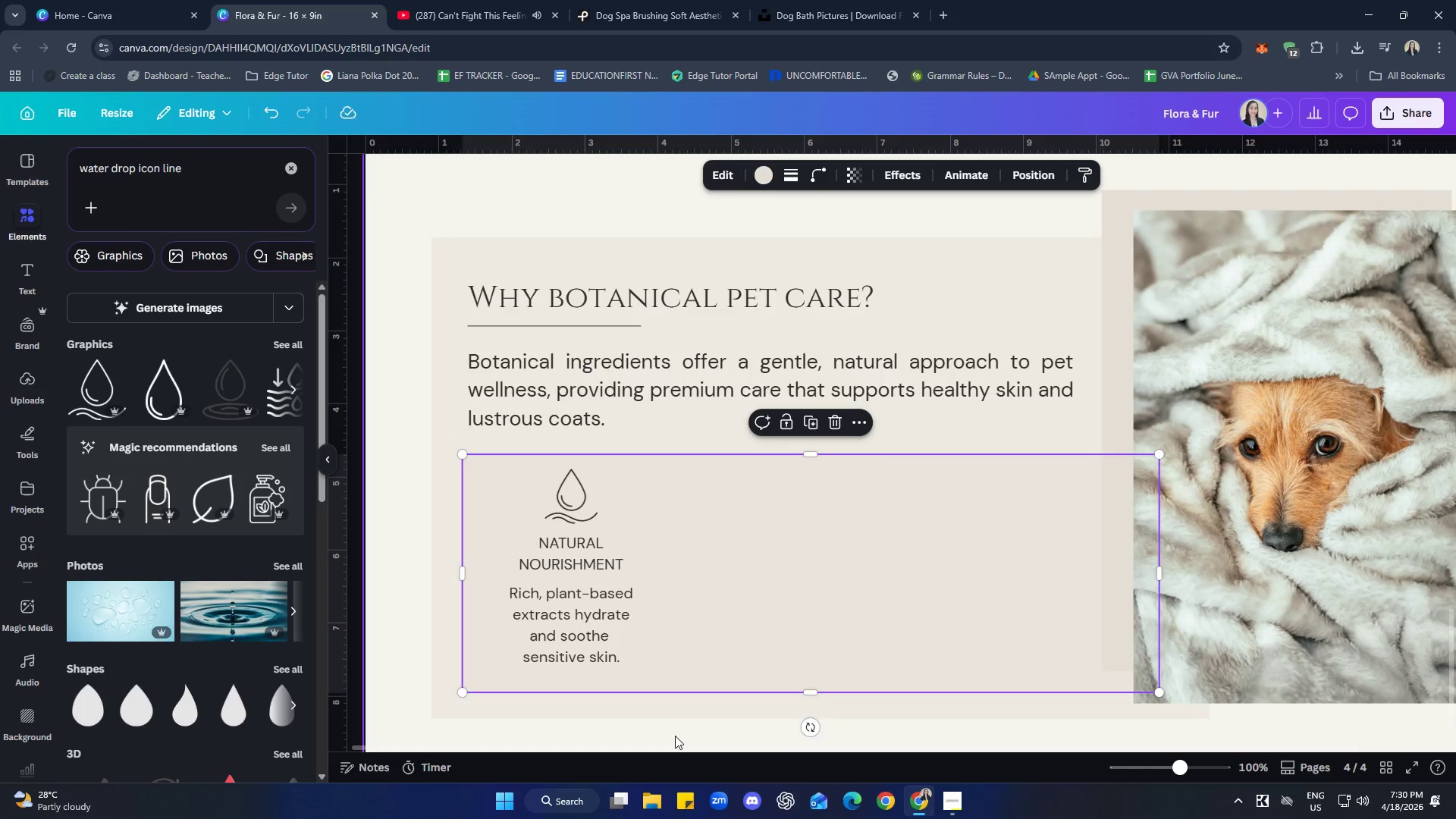 
left_click([675, 738])
 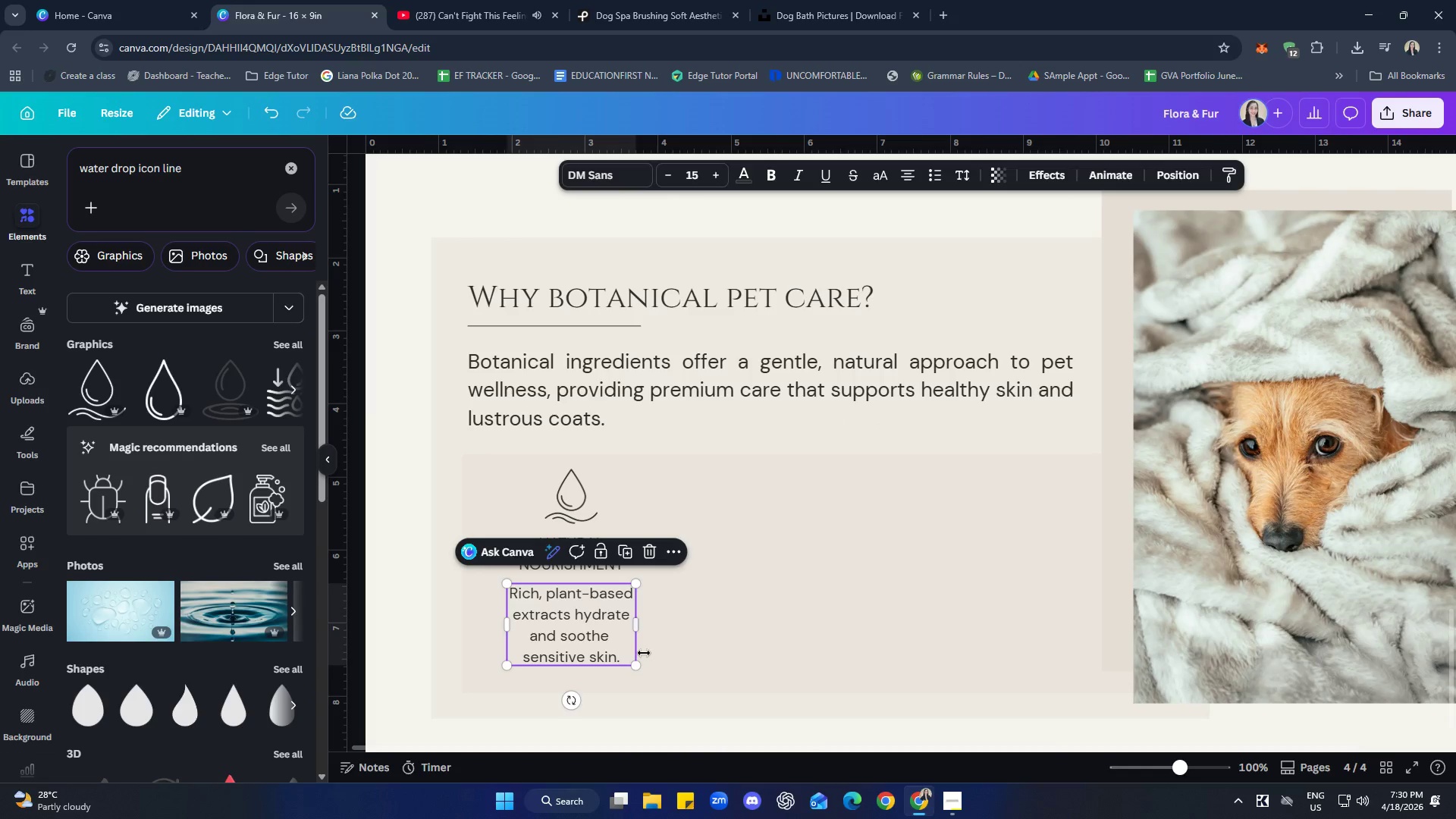 
left_click([679, 718])
 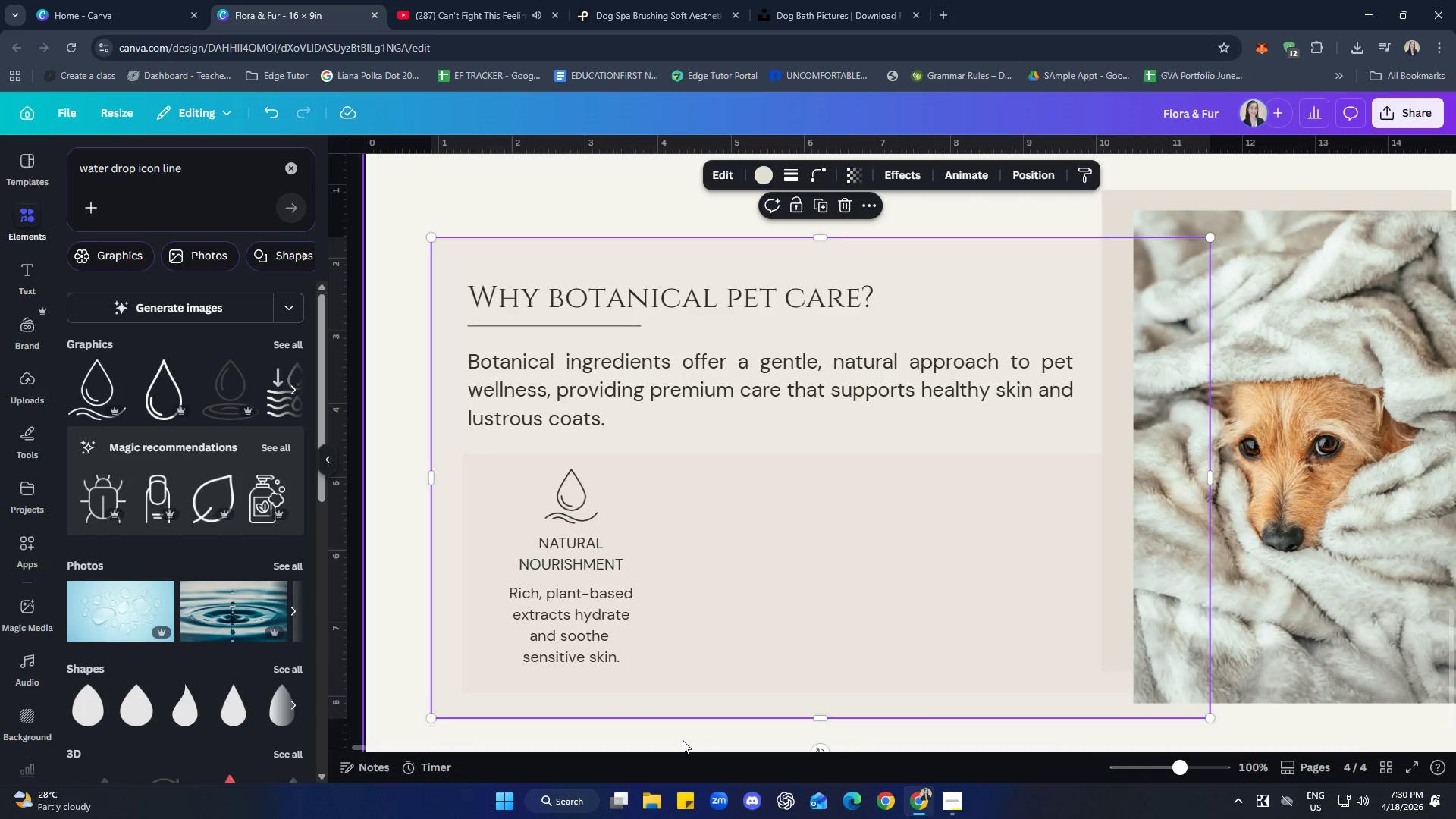 
left_click([682, 740])
 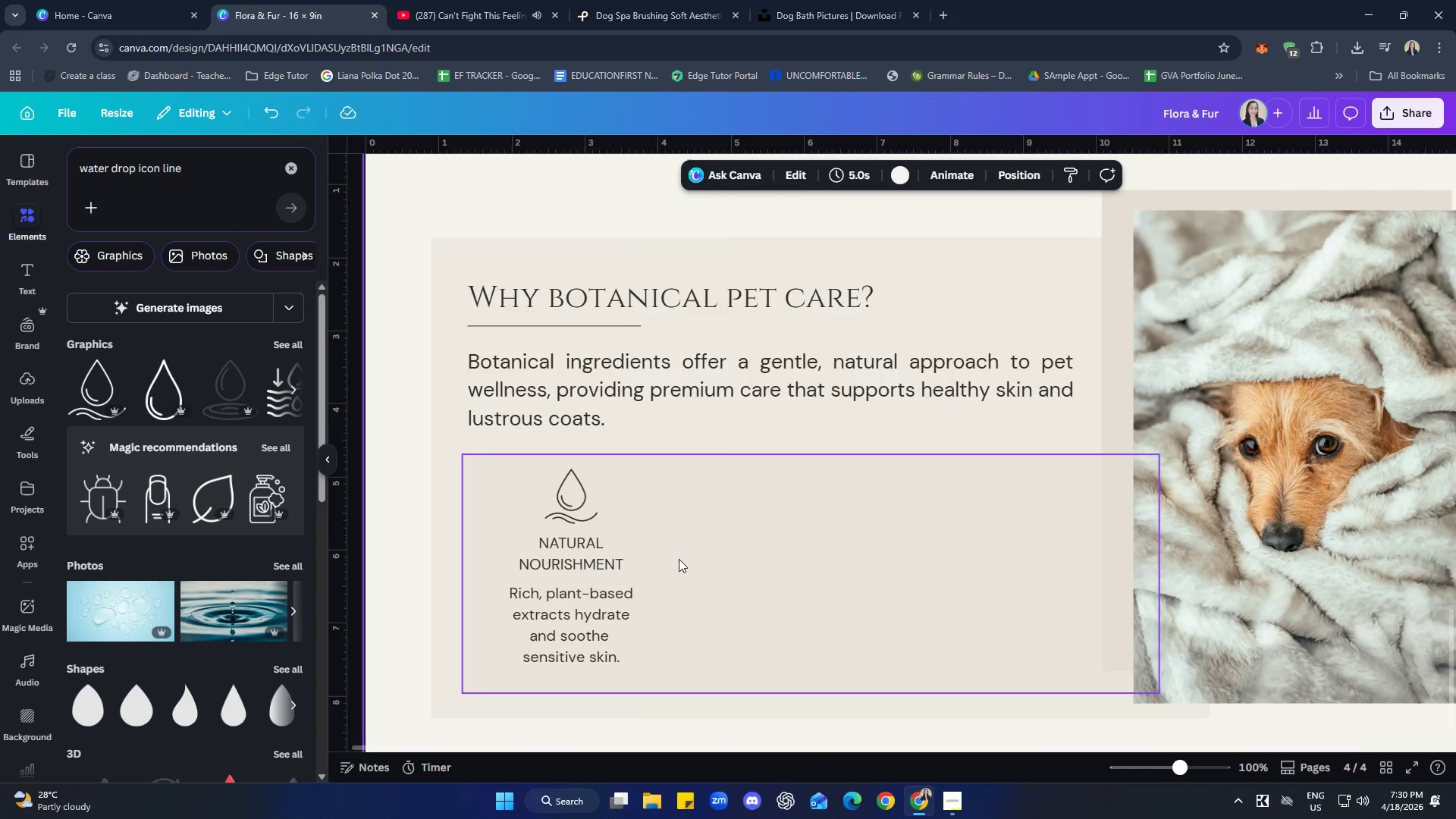 
wait(5.23)
 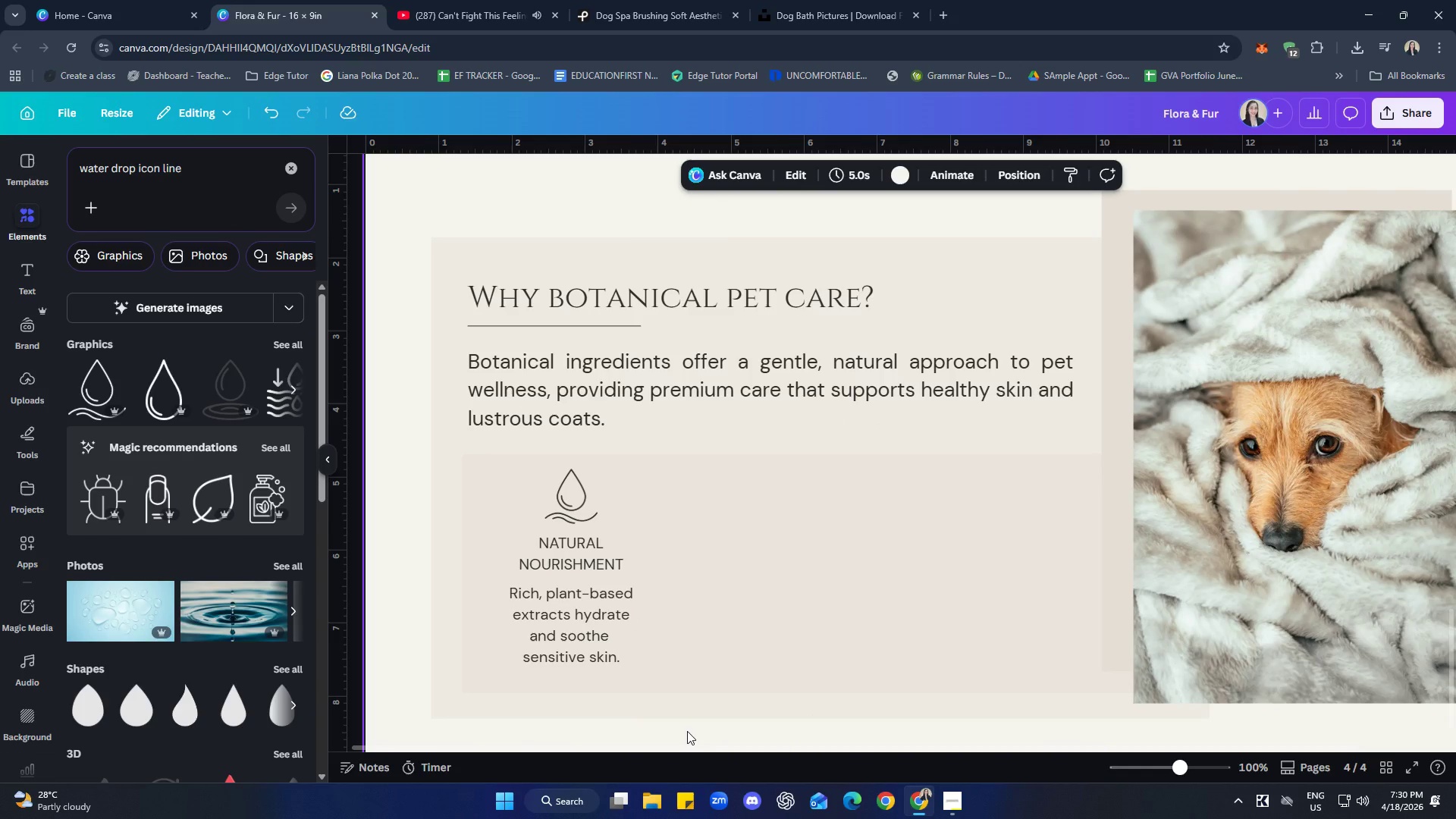 
left_click([601, 606])
 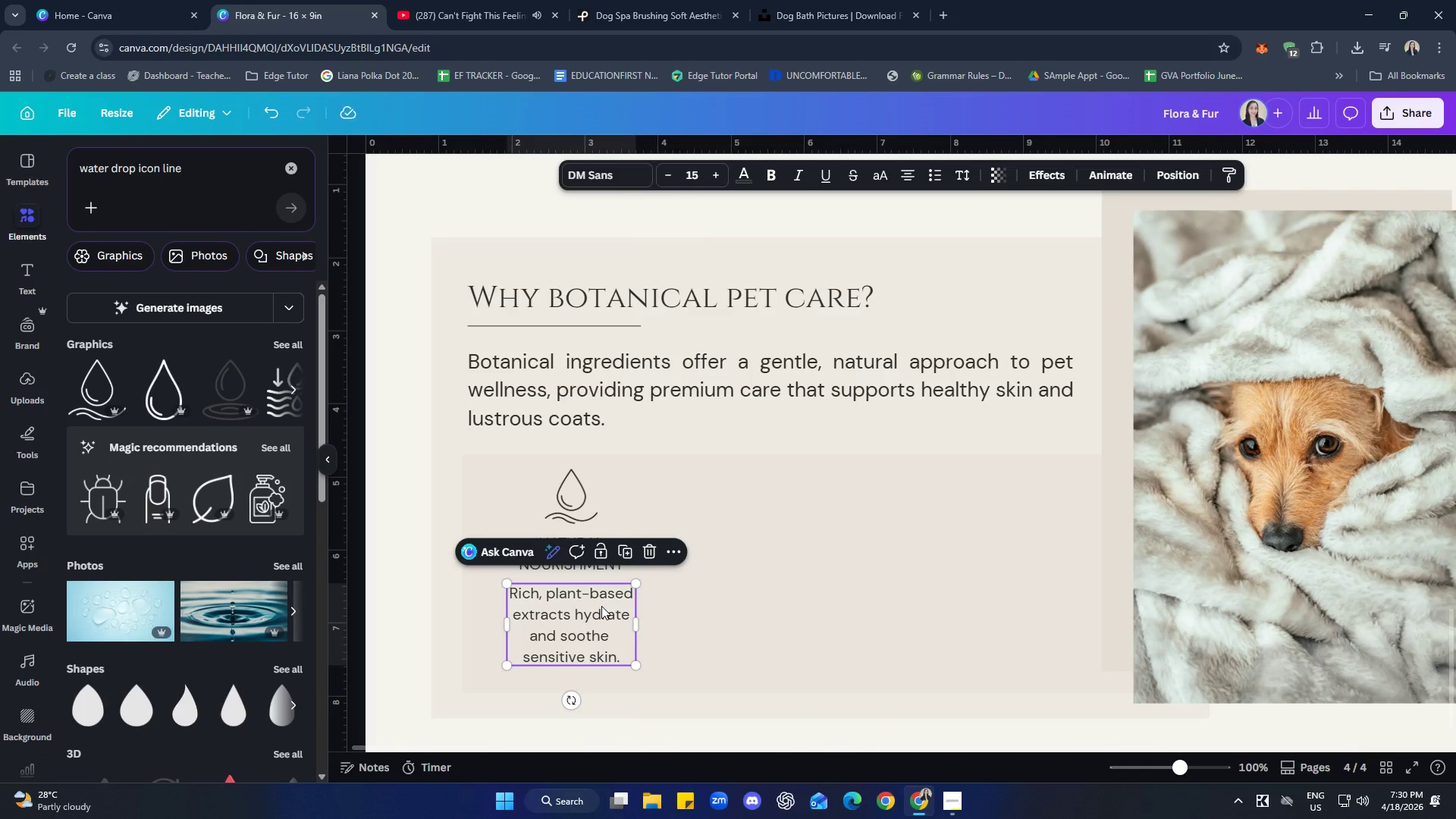 
key(ArrowDown)
 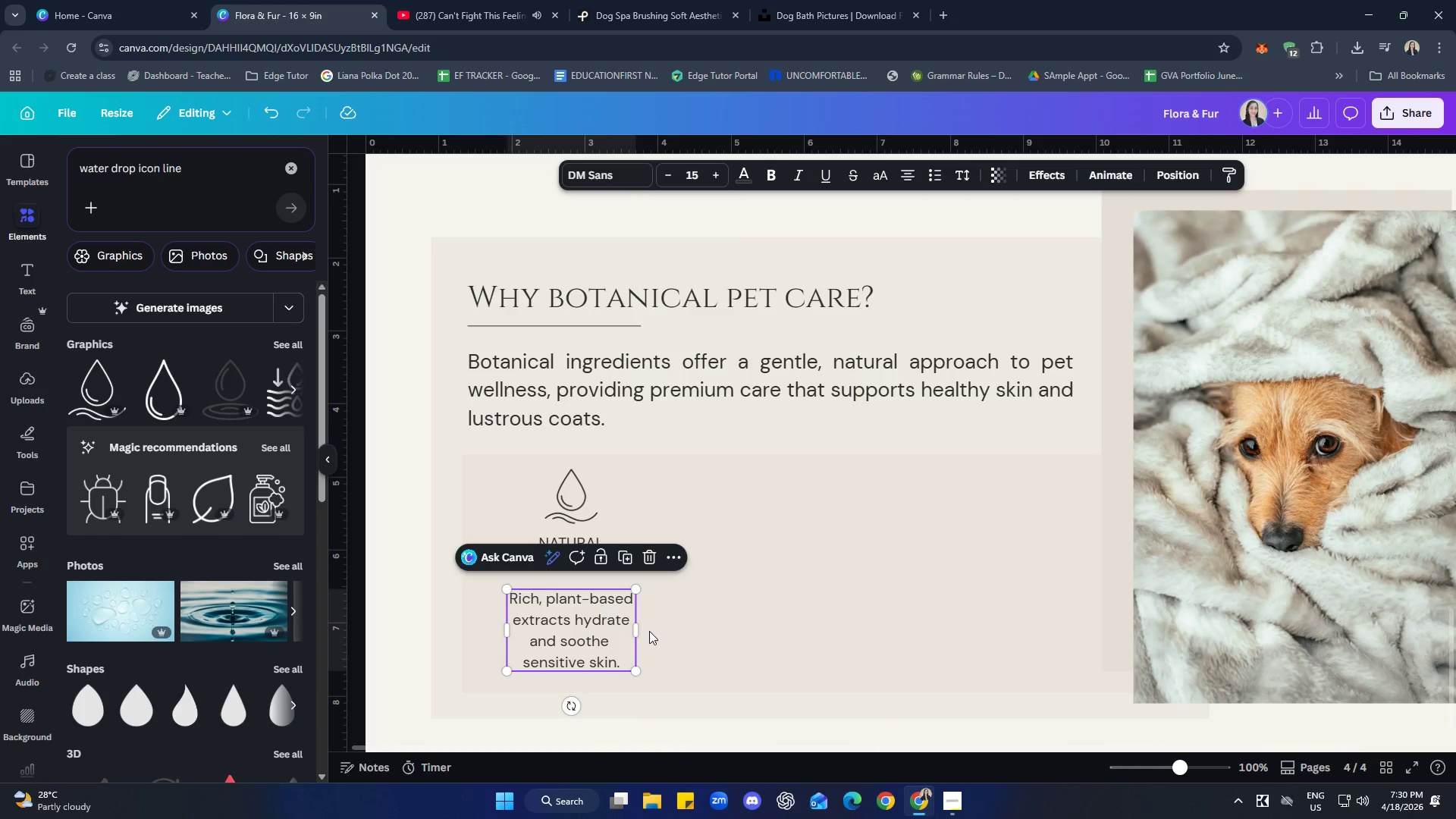 
left_click([795, 745])
 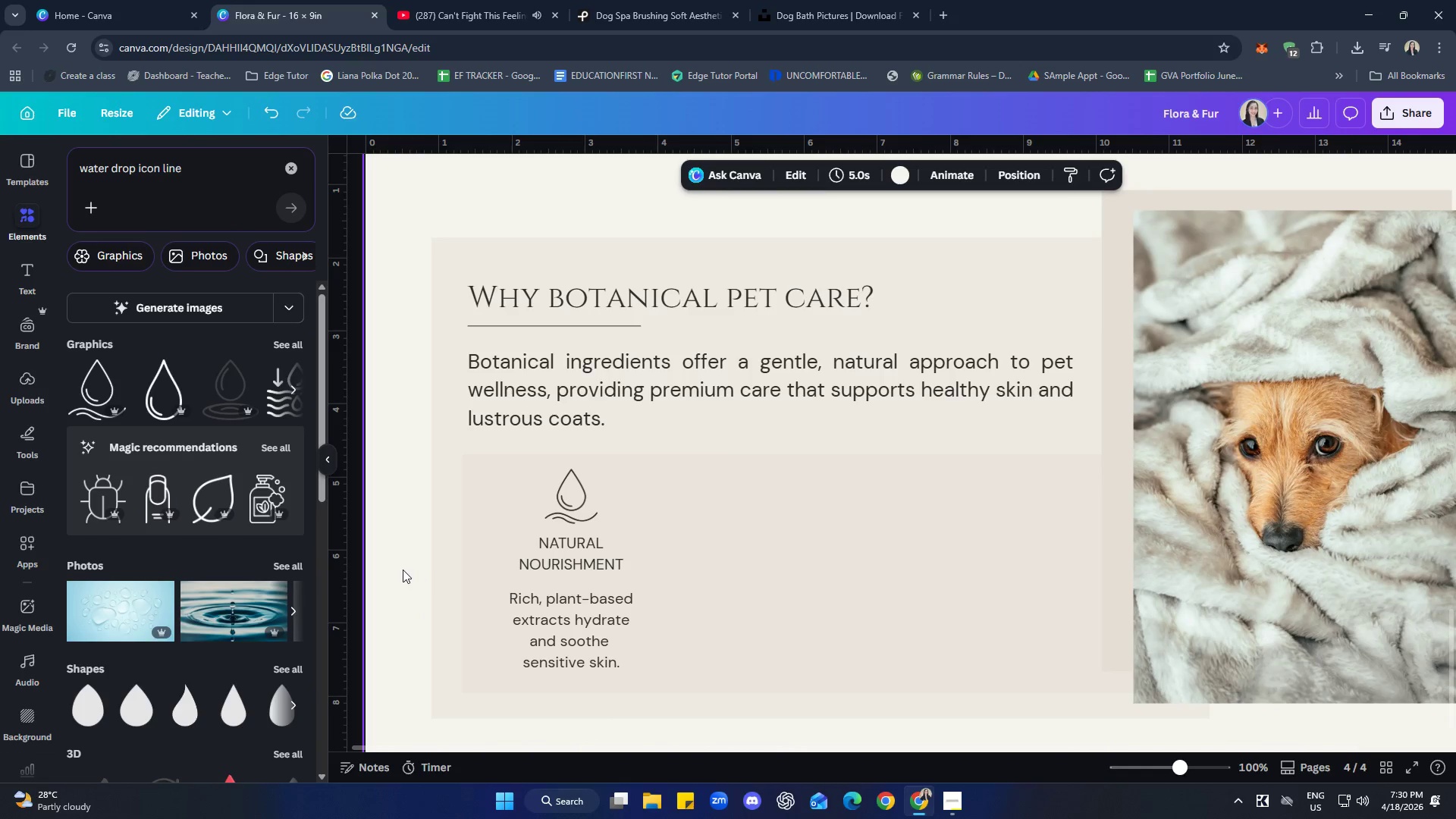 
mouse_move([292, 168])
 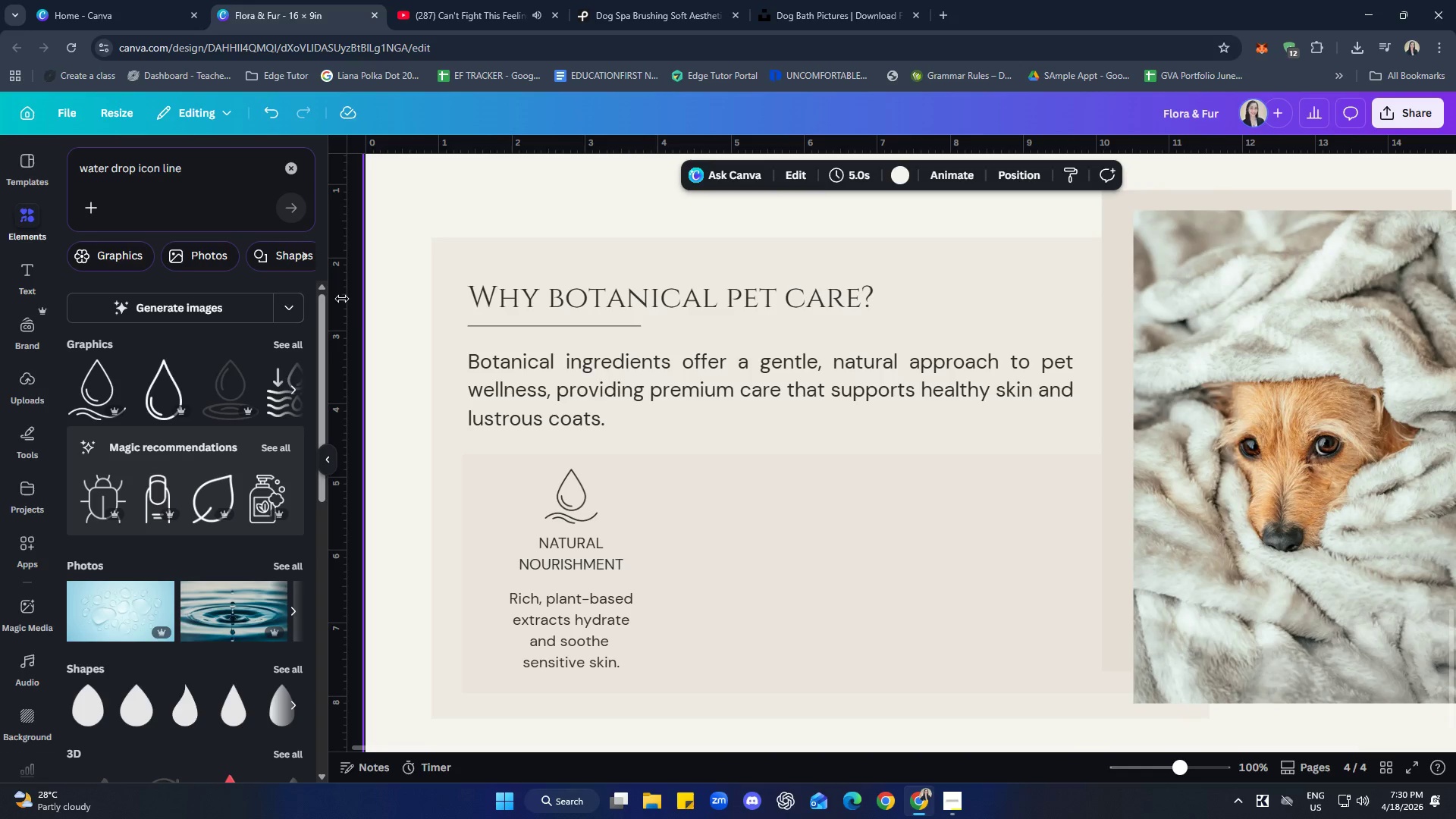 
wait(10.59)
 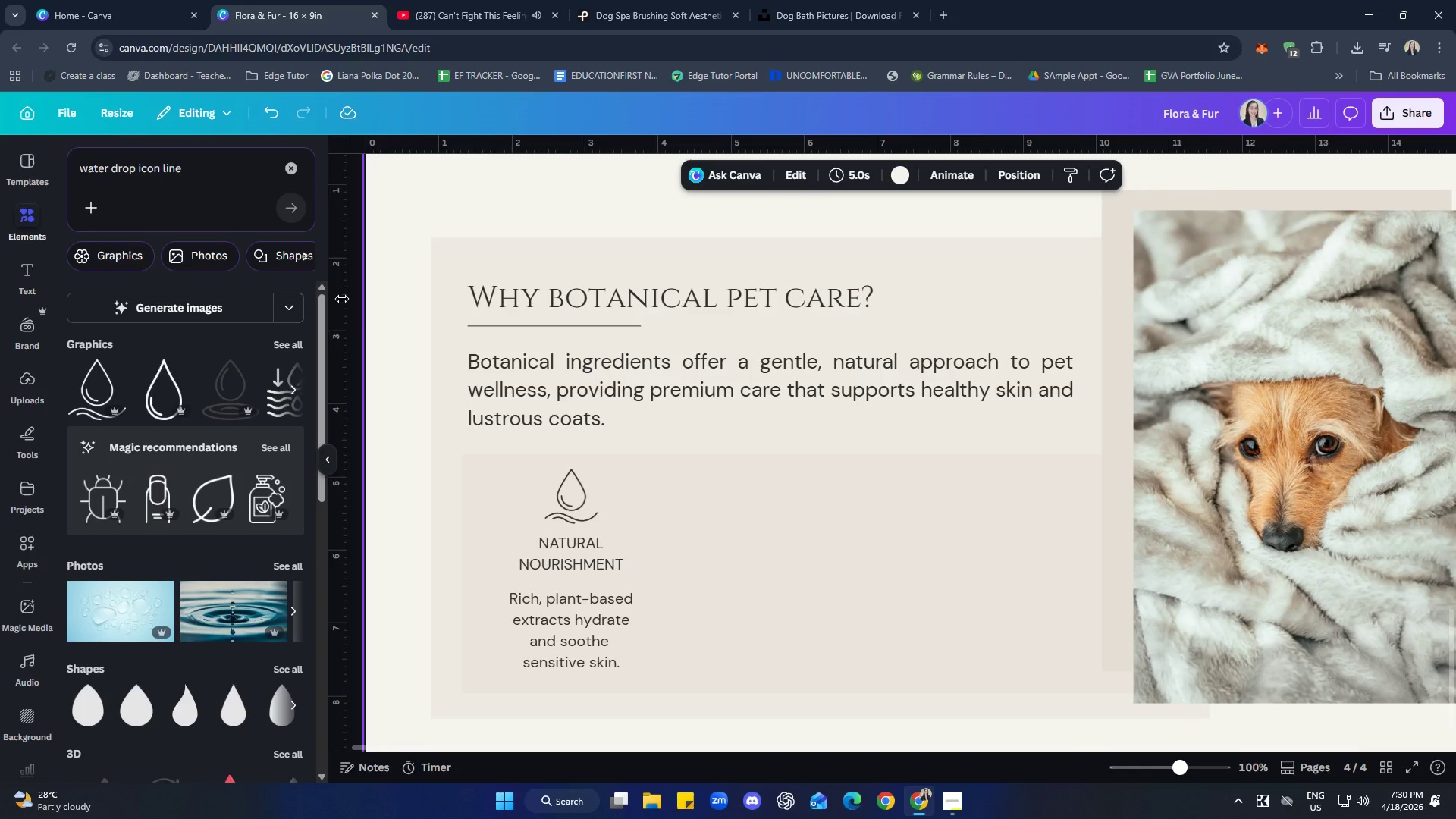 
left_click_drag(start_coordinate=[570, 503], to_coordinate=[946, 514])
 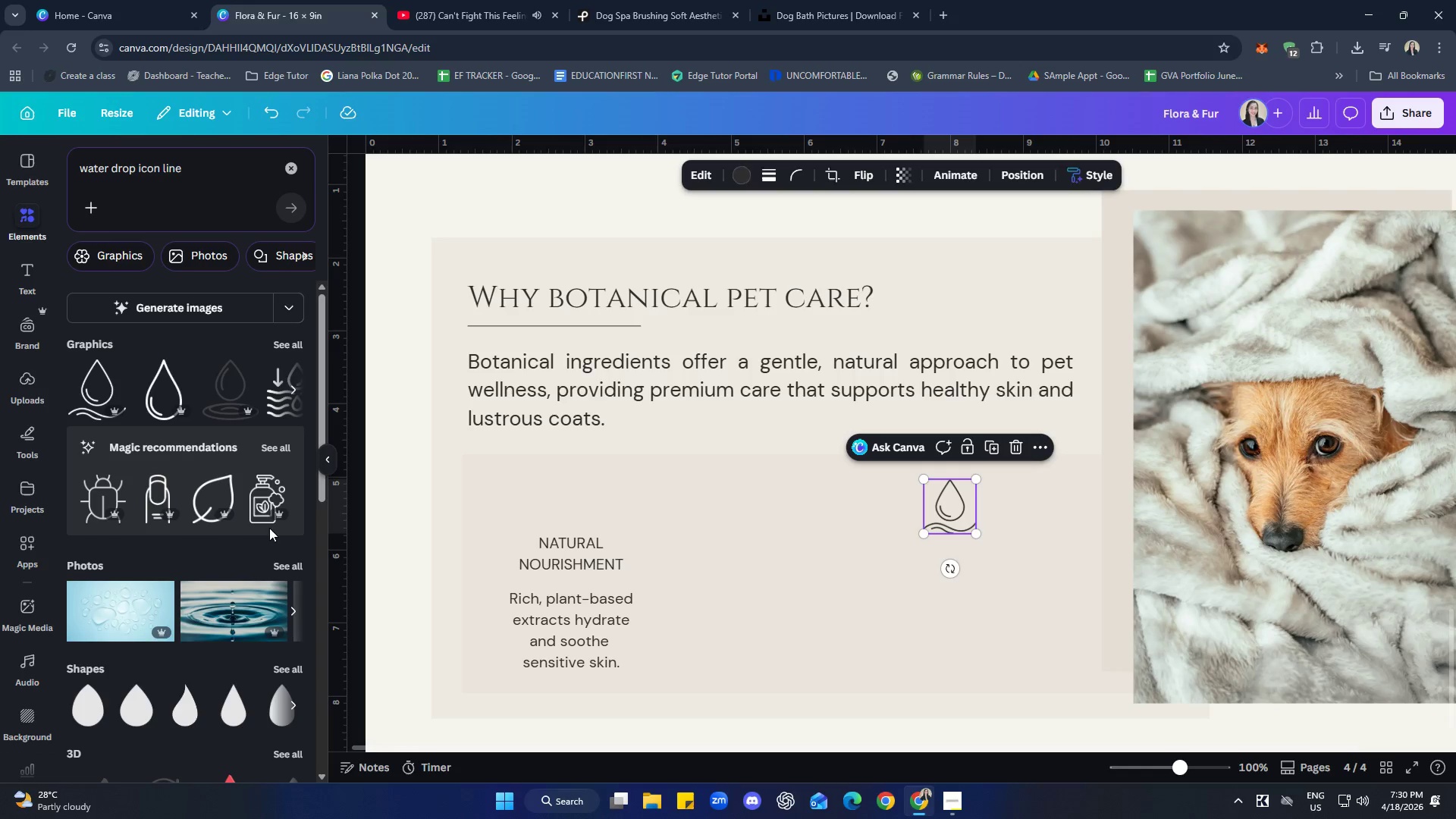 
left_click([259, 513])
 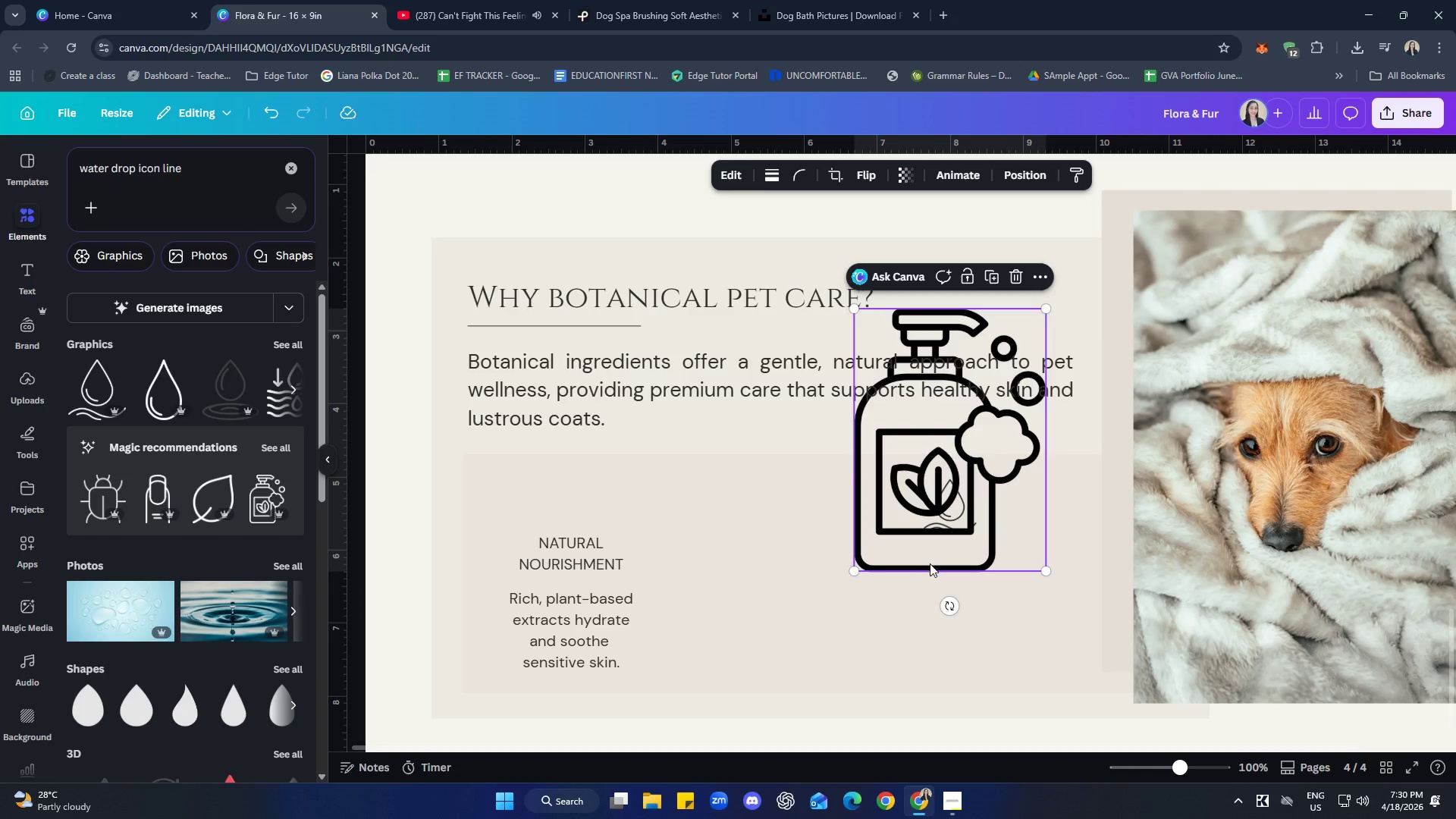 
left_click_drag(start_coordinate=[918, 518], to_coordinate=[701, 601])
 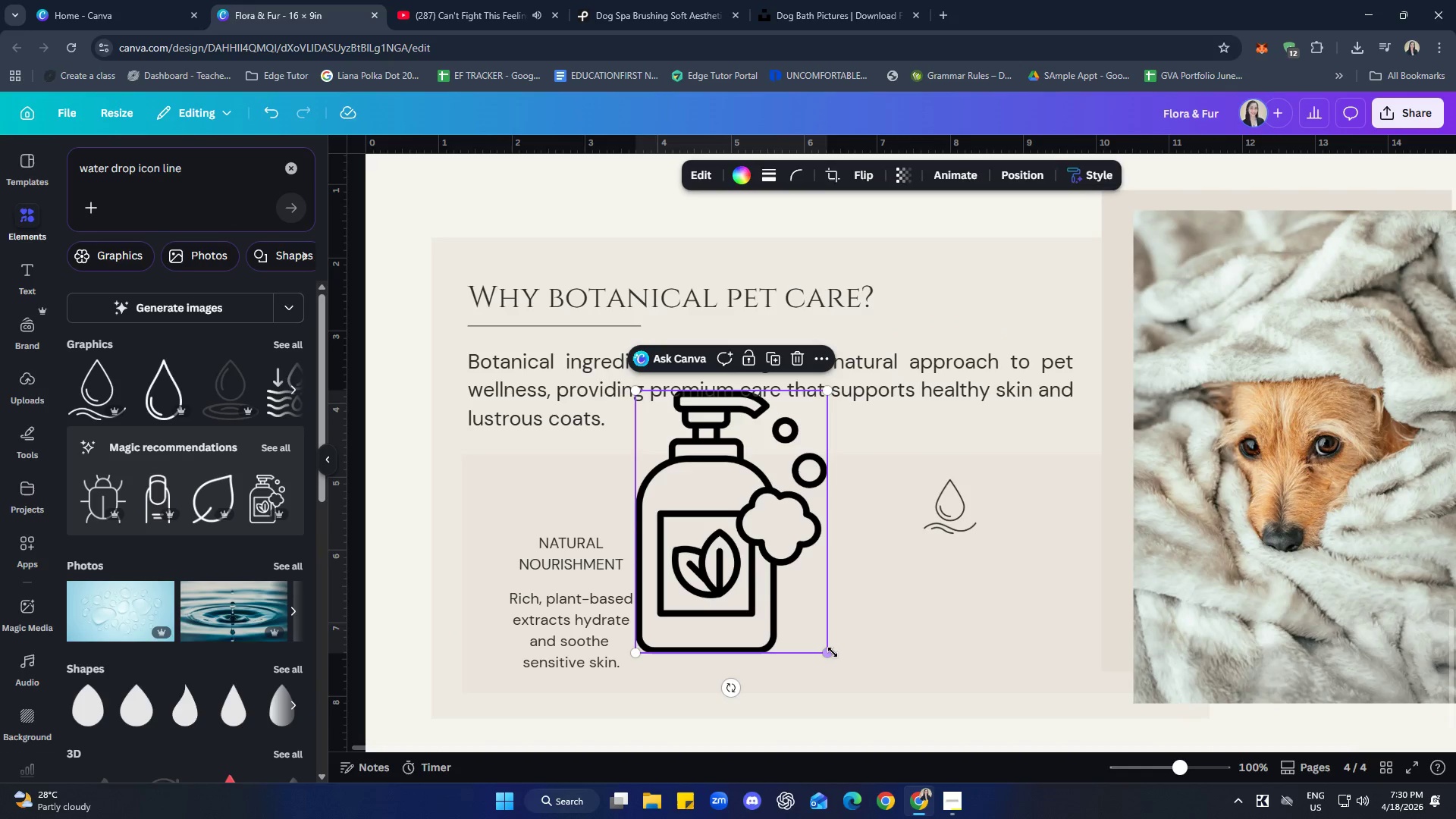 
left_click_drag(start_coordinate=[833, 652], to_coordinate=[670, 457])
 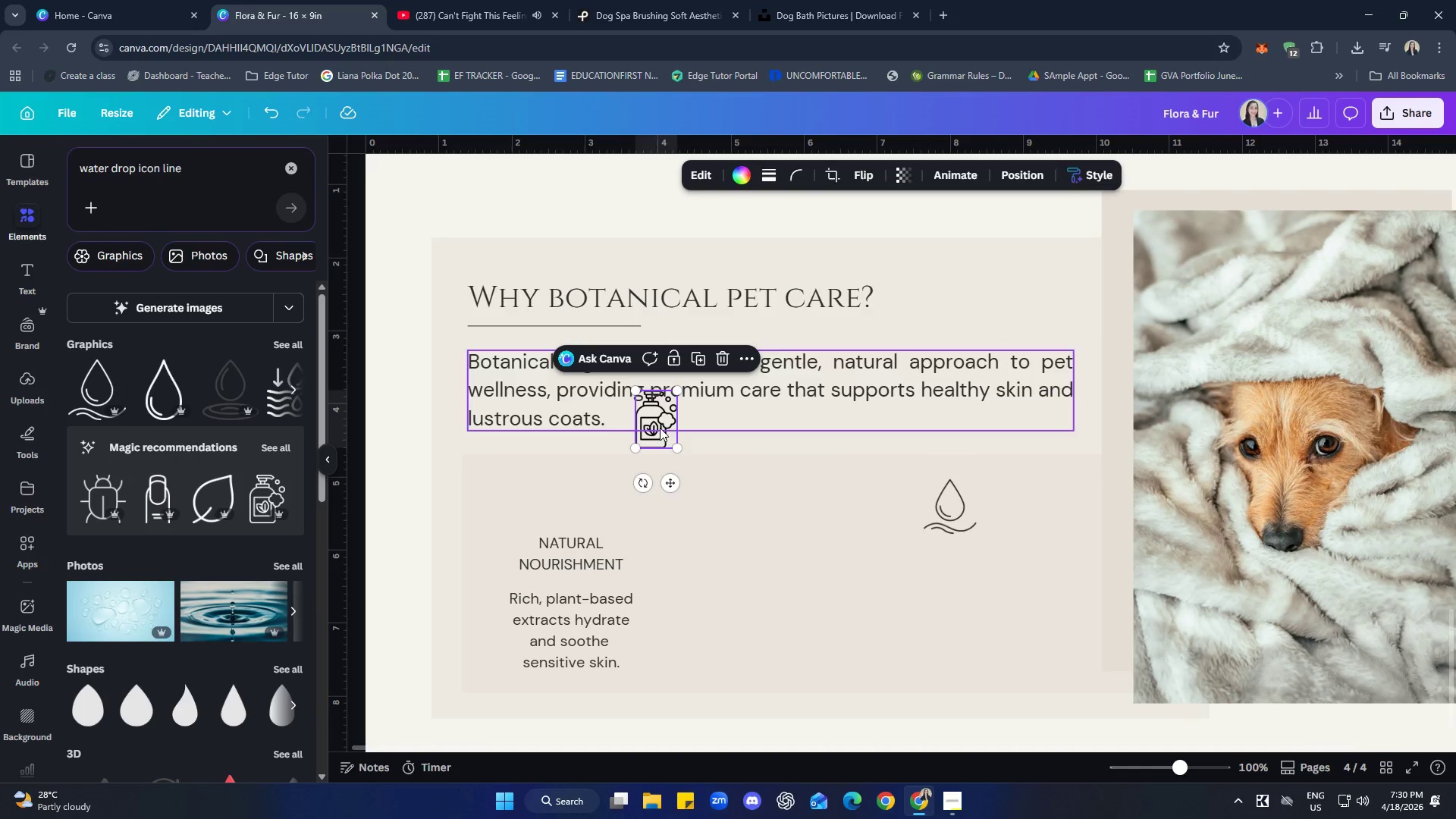 
left_click_drag(start_coordinate=[660, 428], to_coordinate=[575, 502])
 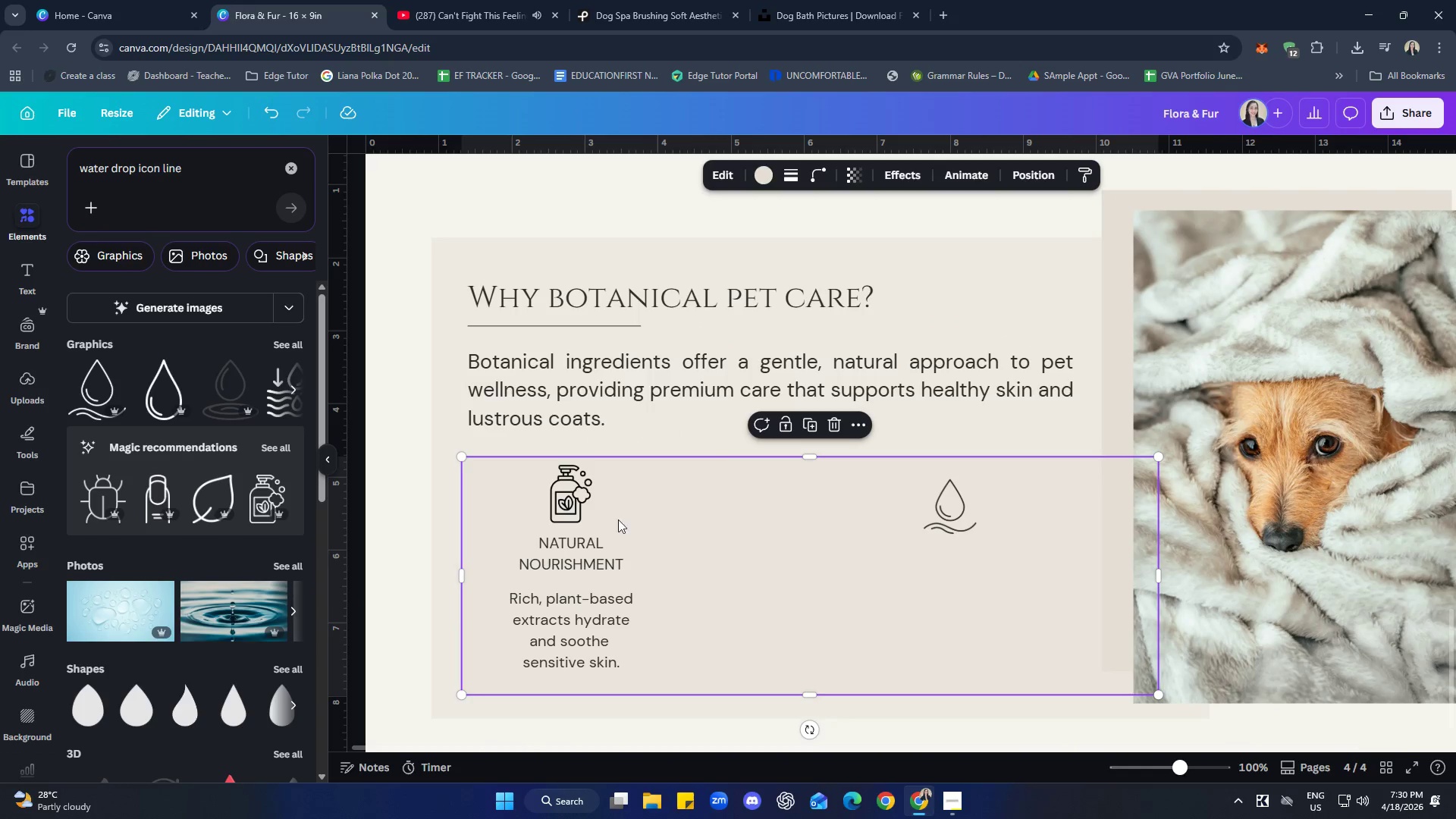 
double_click([574, 507])
 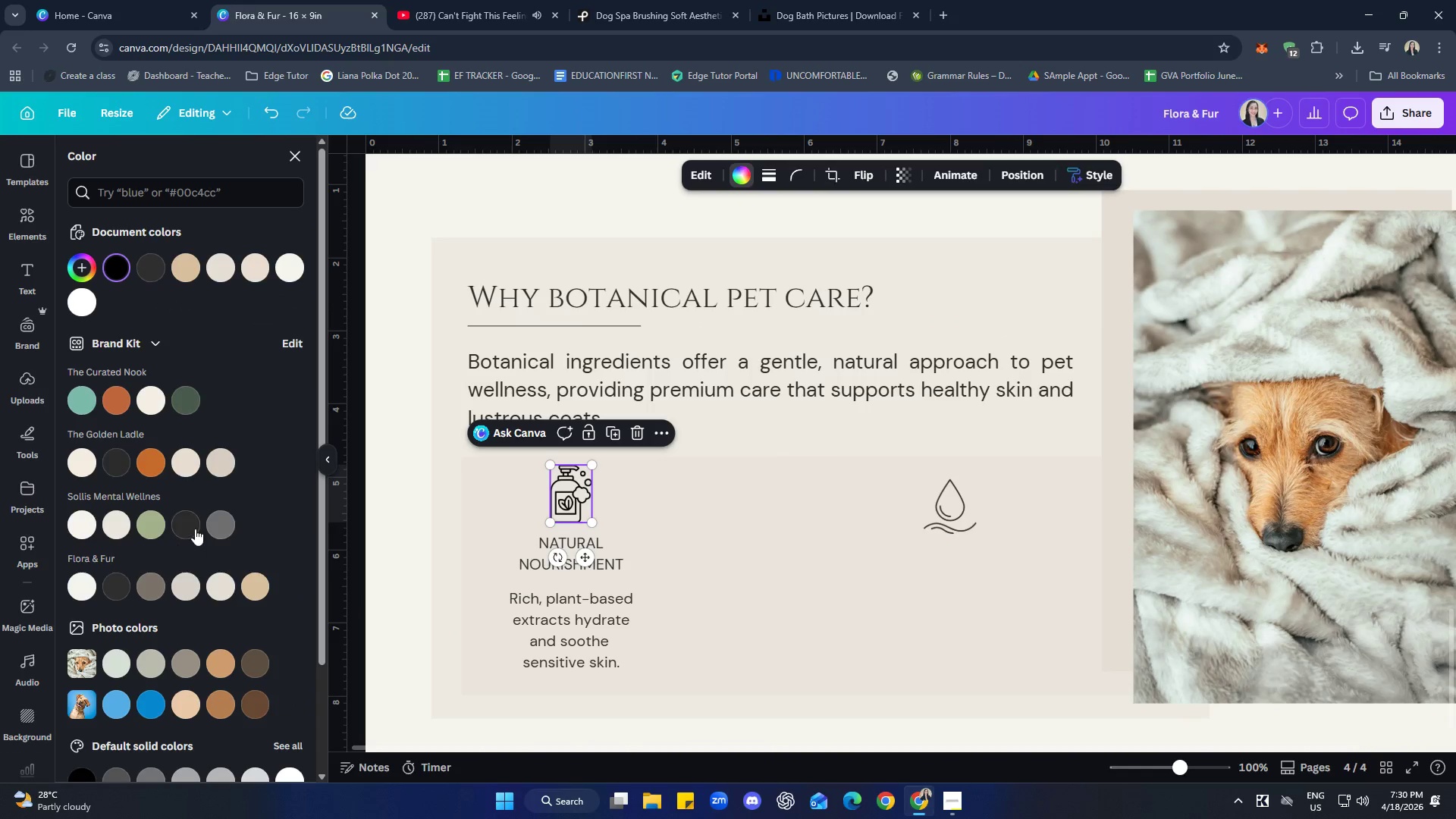 
left_click([125, 582])
 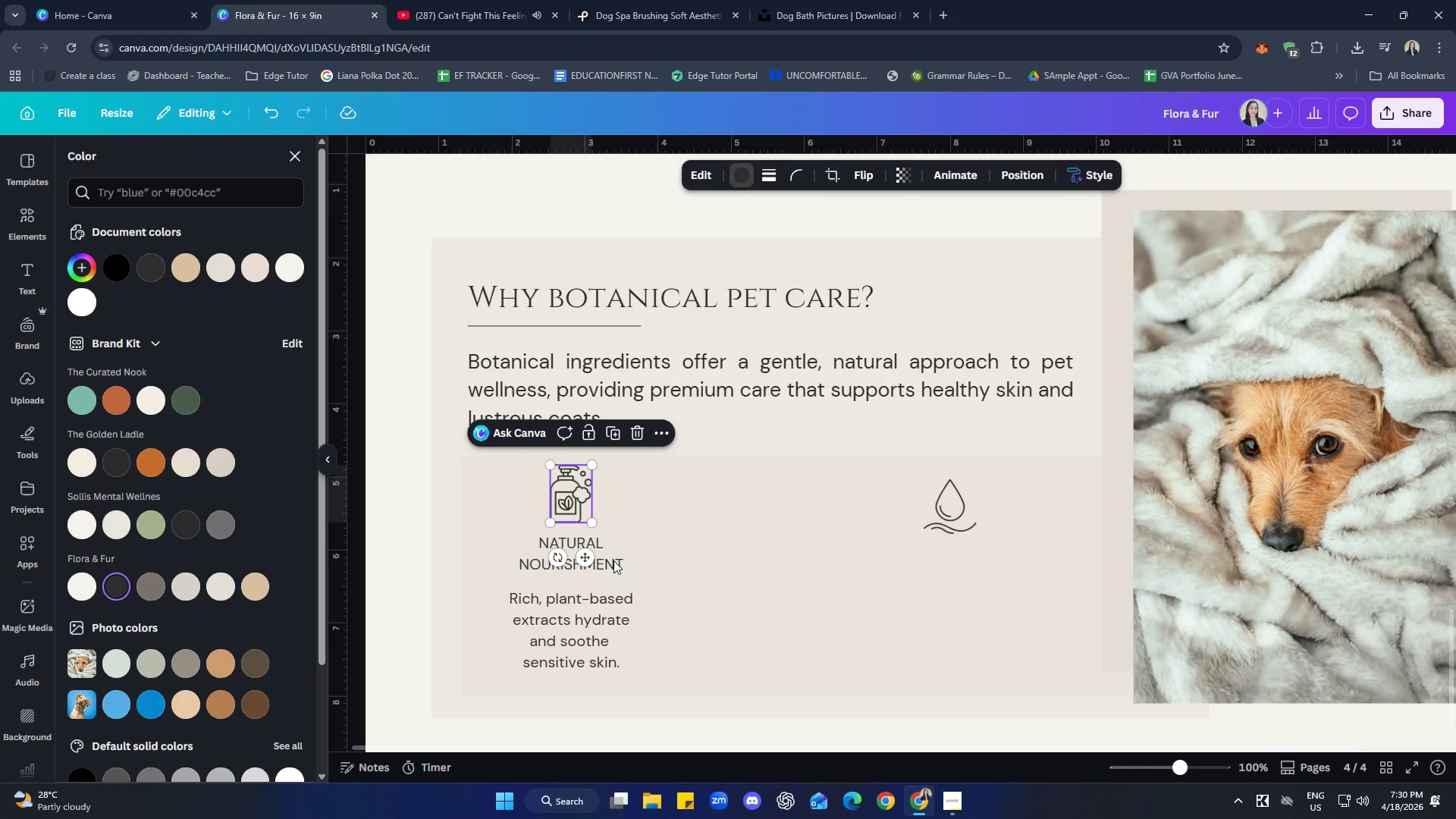 
left_click([827, 557])
 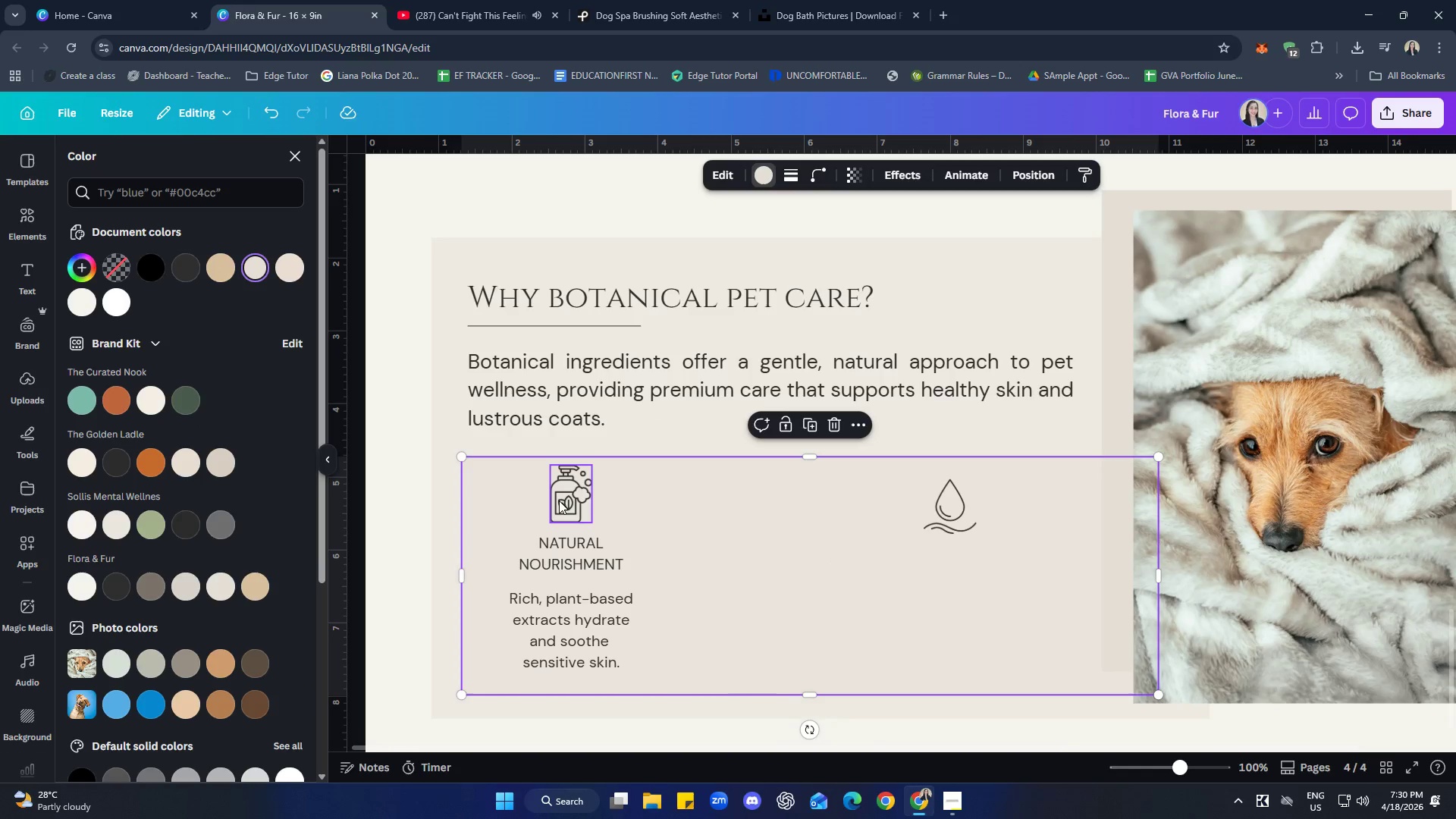 
left_click_drag(start_coordinate=[564, 494], to_coordinate=[567, 499])
 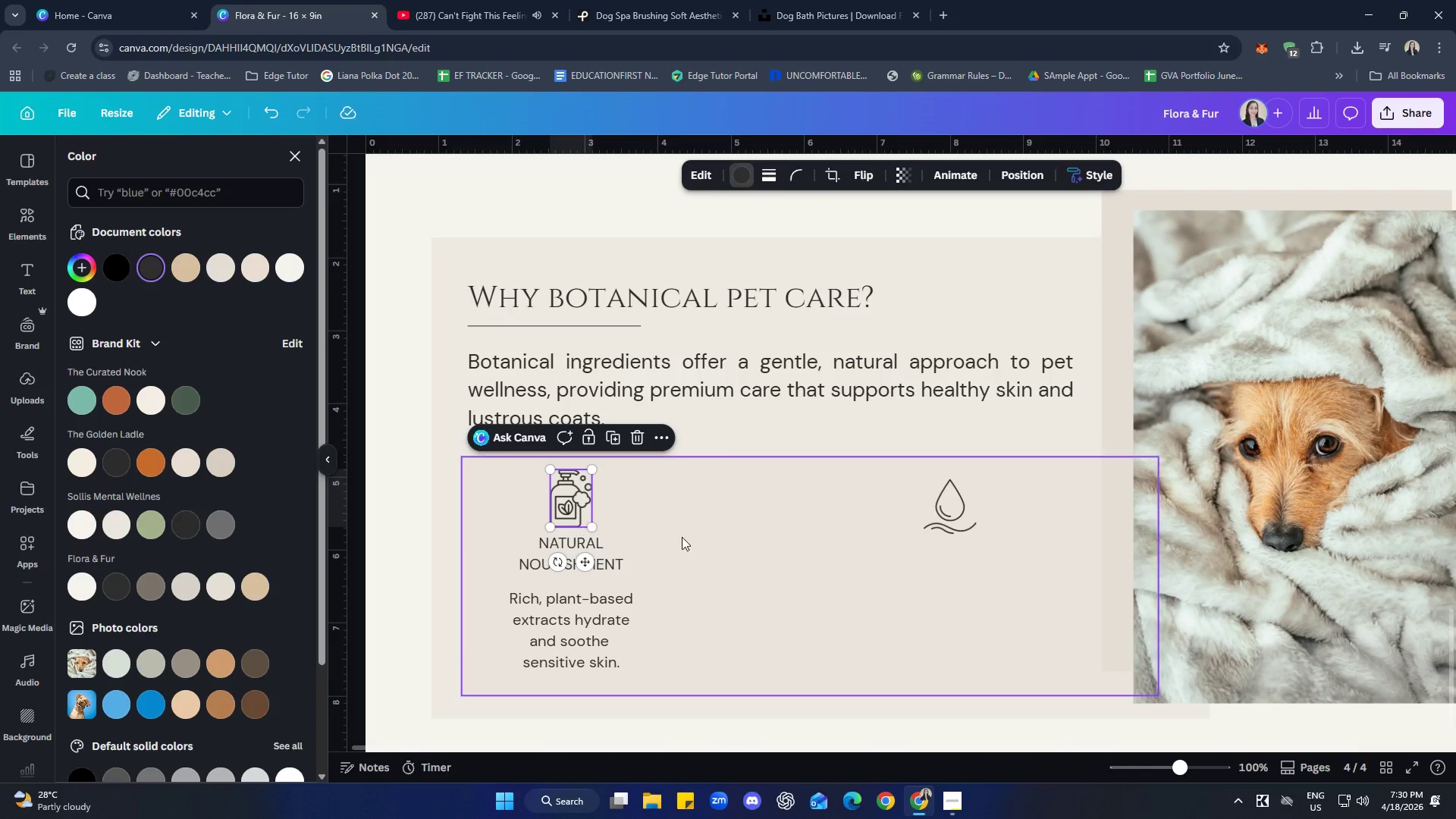 
left_click([724, 536])
 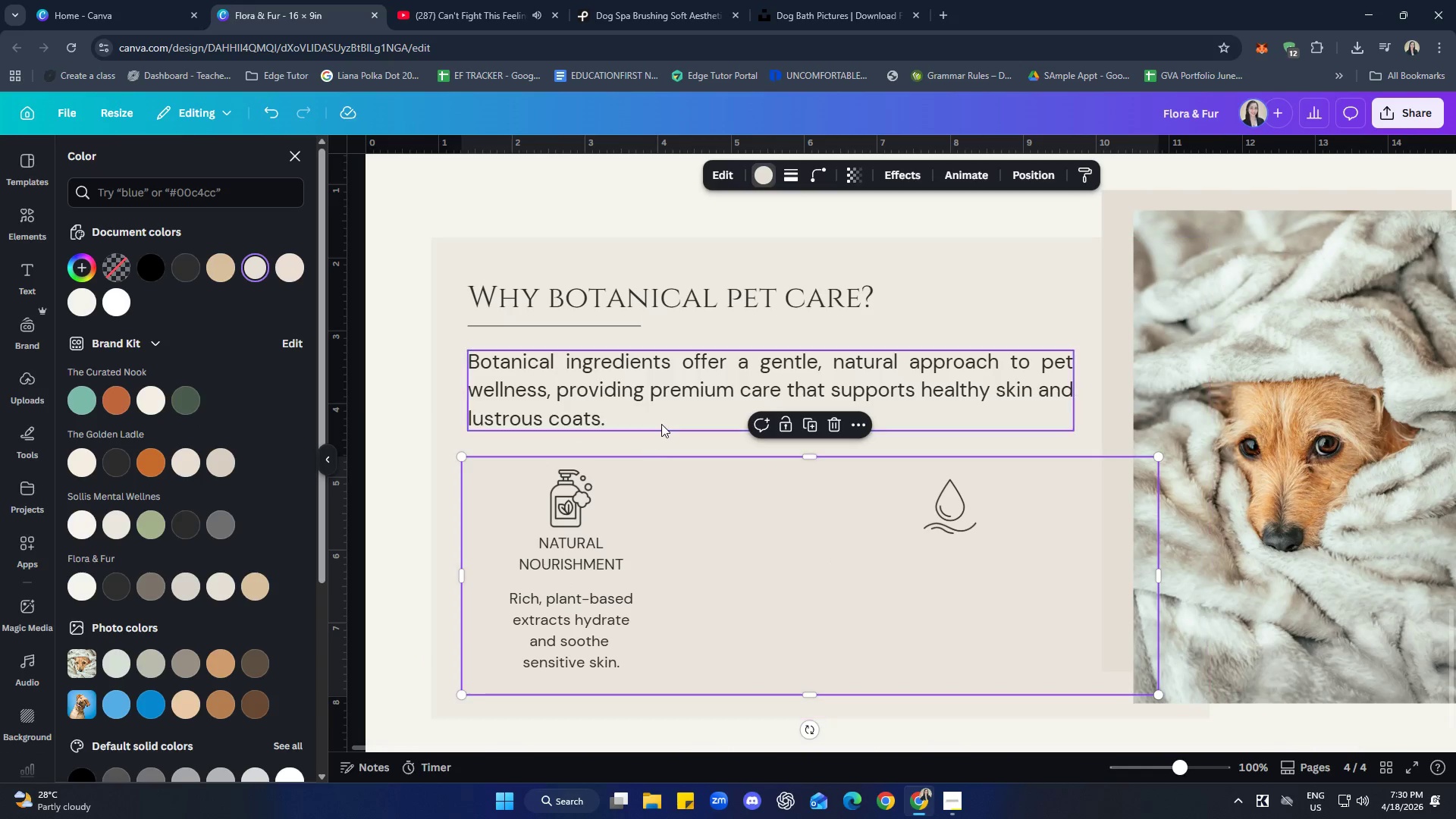 
left_click_drag(start_coordinate=[566, 497], to_coordinate=[570, 498])
 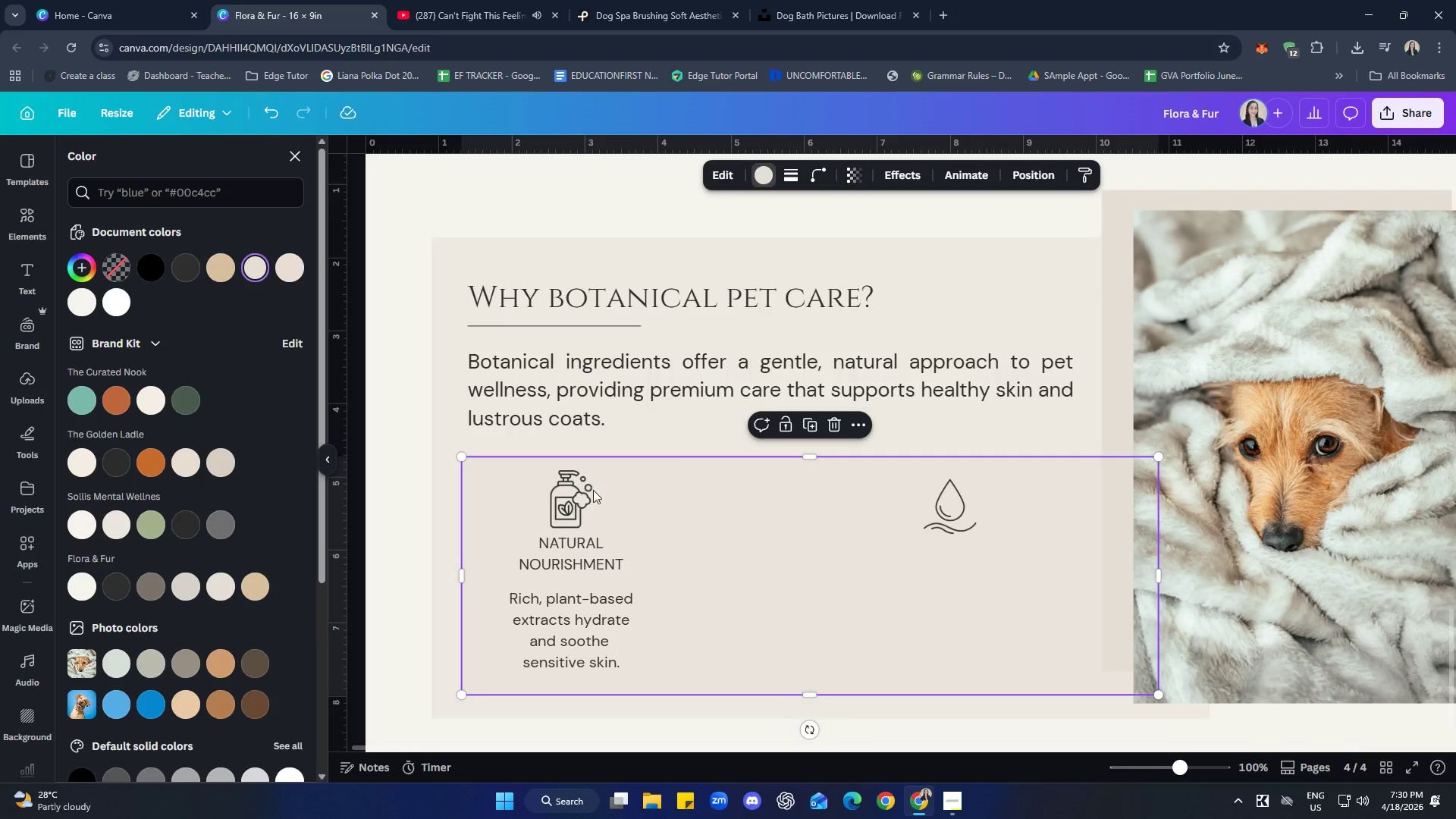 
double_click([571, 483])
 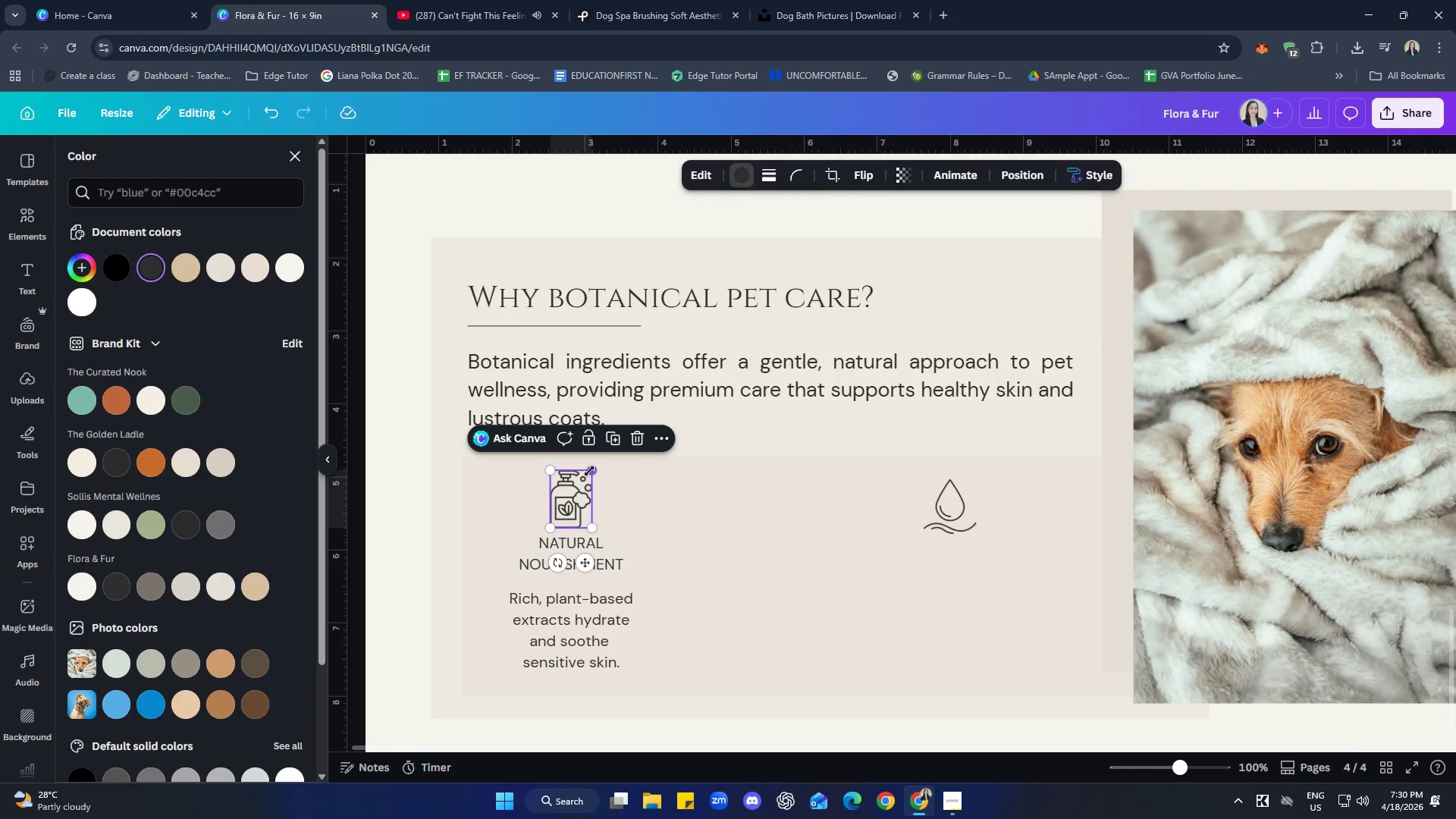 
left_click_drag(start_coordinate=[590, 471], to_coordinate=[586, 475])
 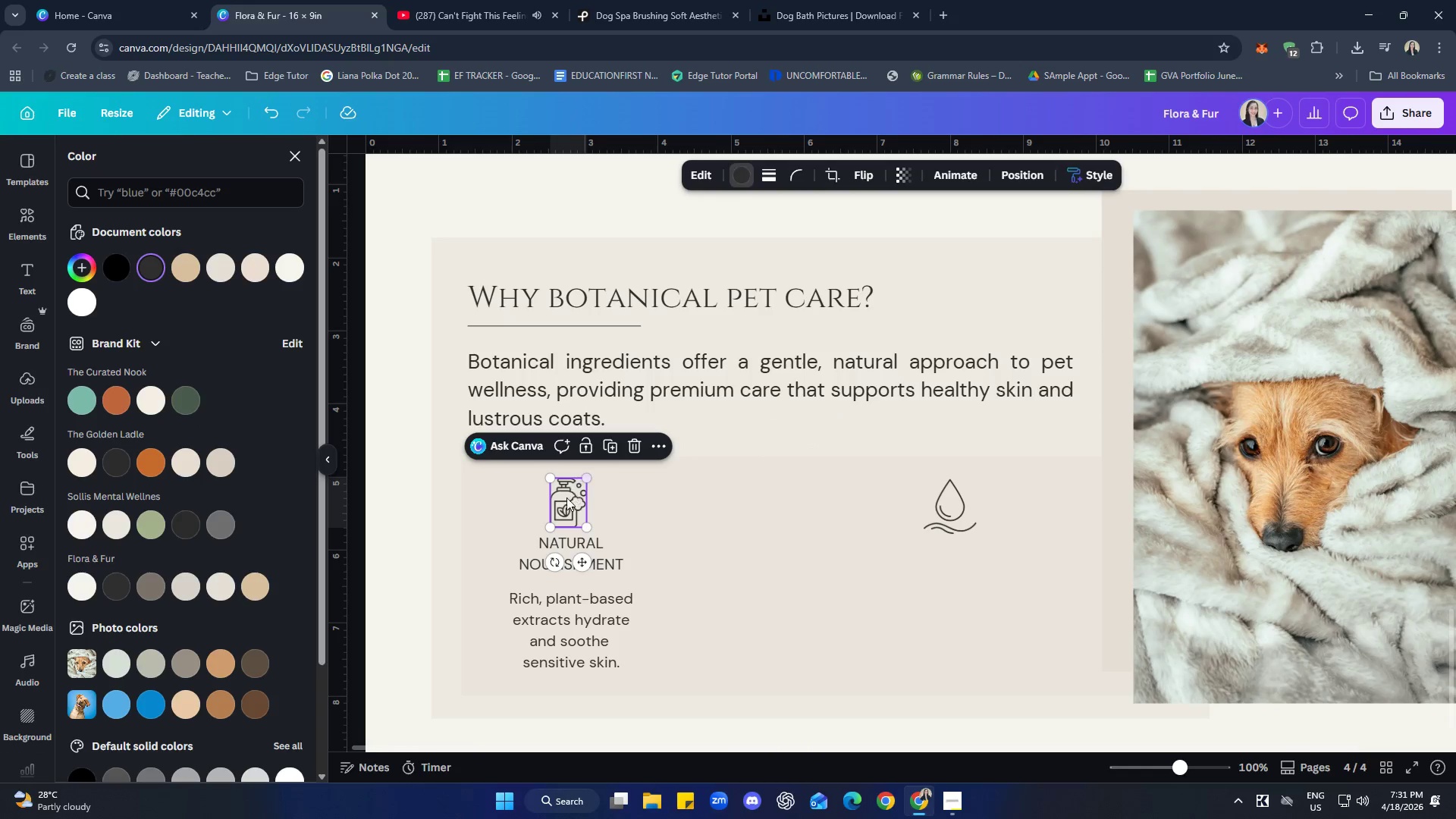 
left_click_drag(start_coordinate=[566, 498], to_coordinate=[570, 496])
 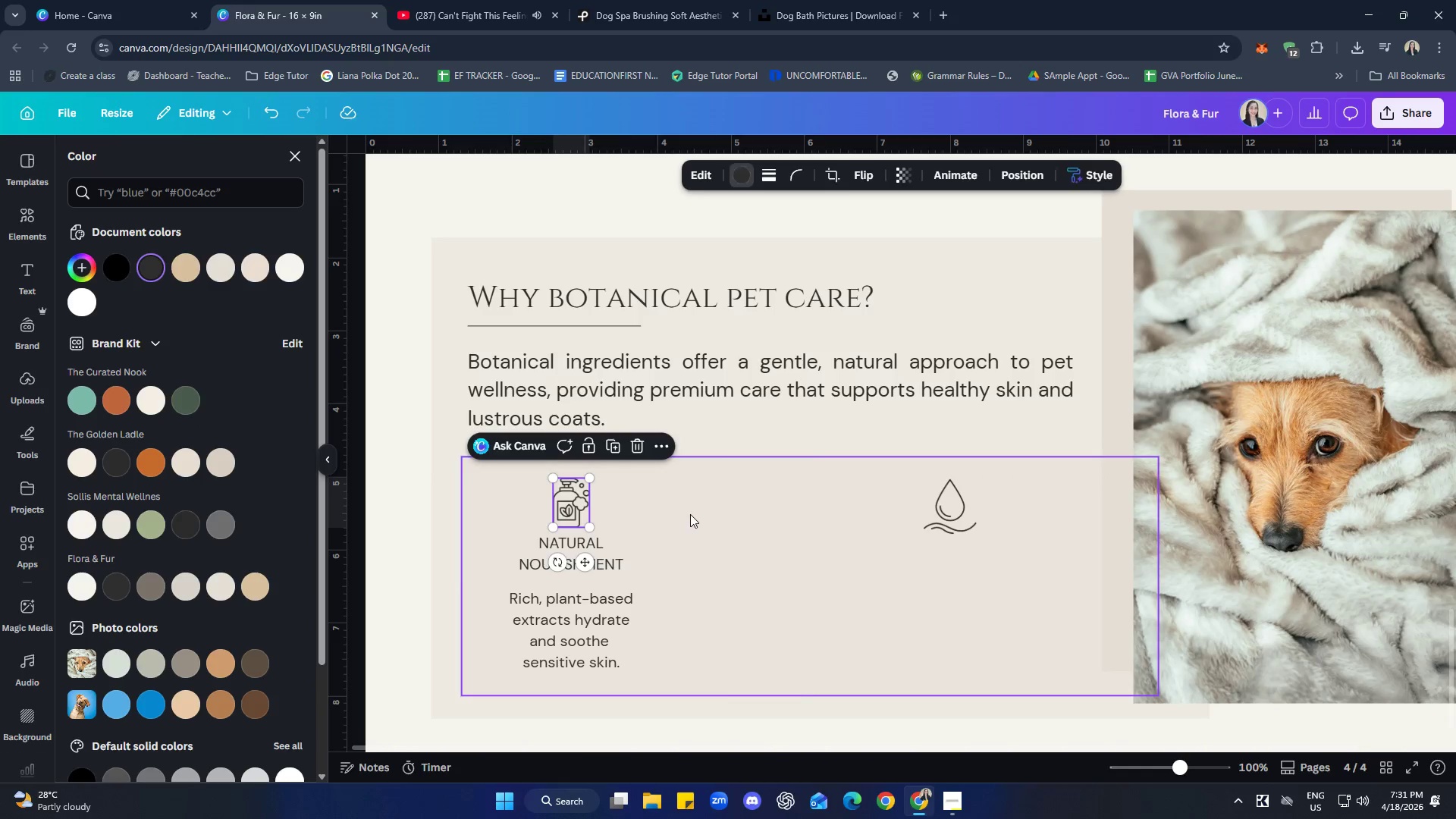 
left_click([690, 514])
 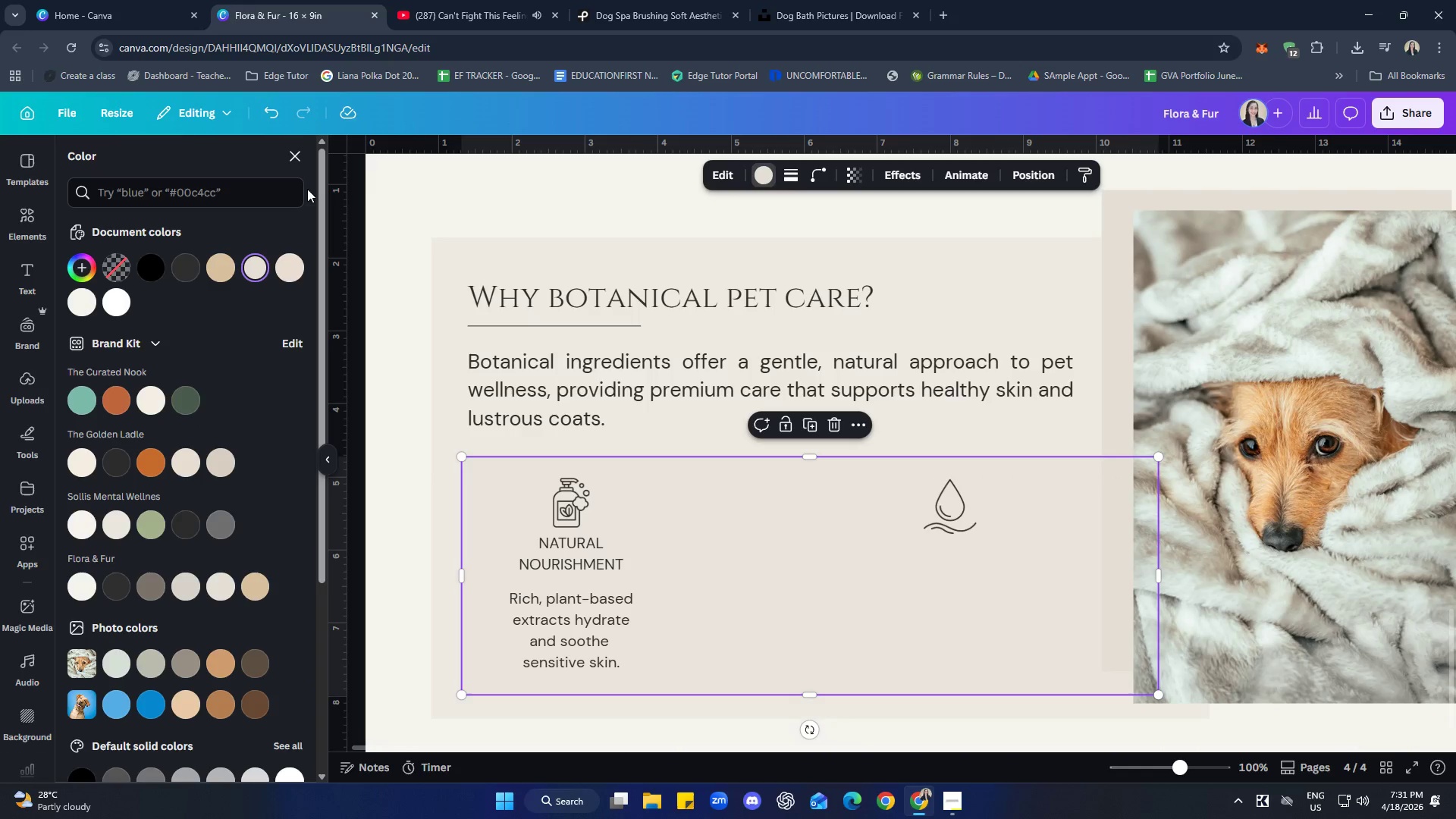 
double_click([295, 149])
 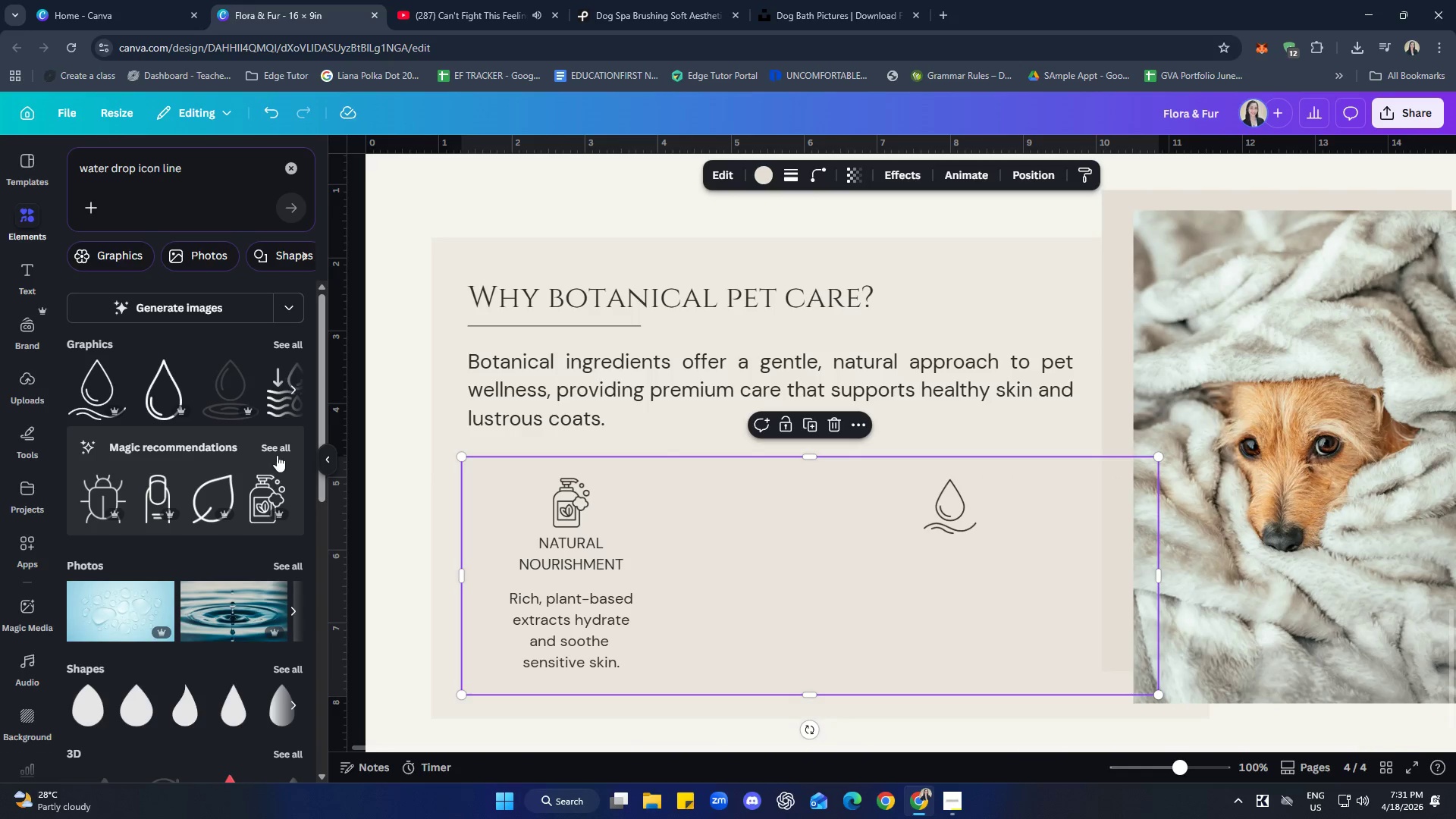 
left_click([275, 454])
 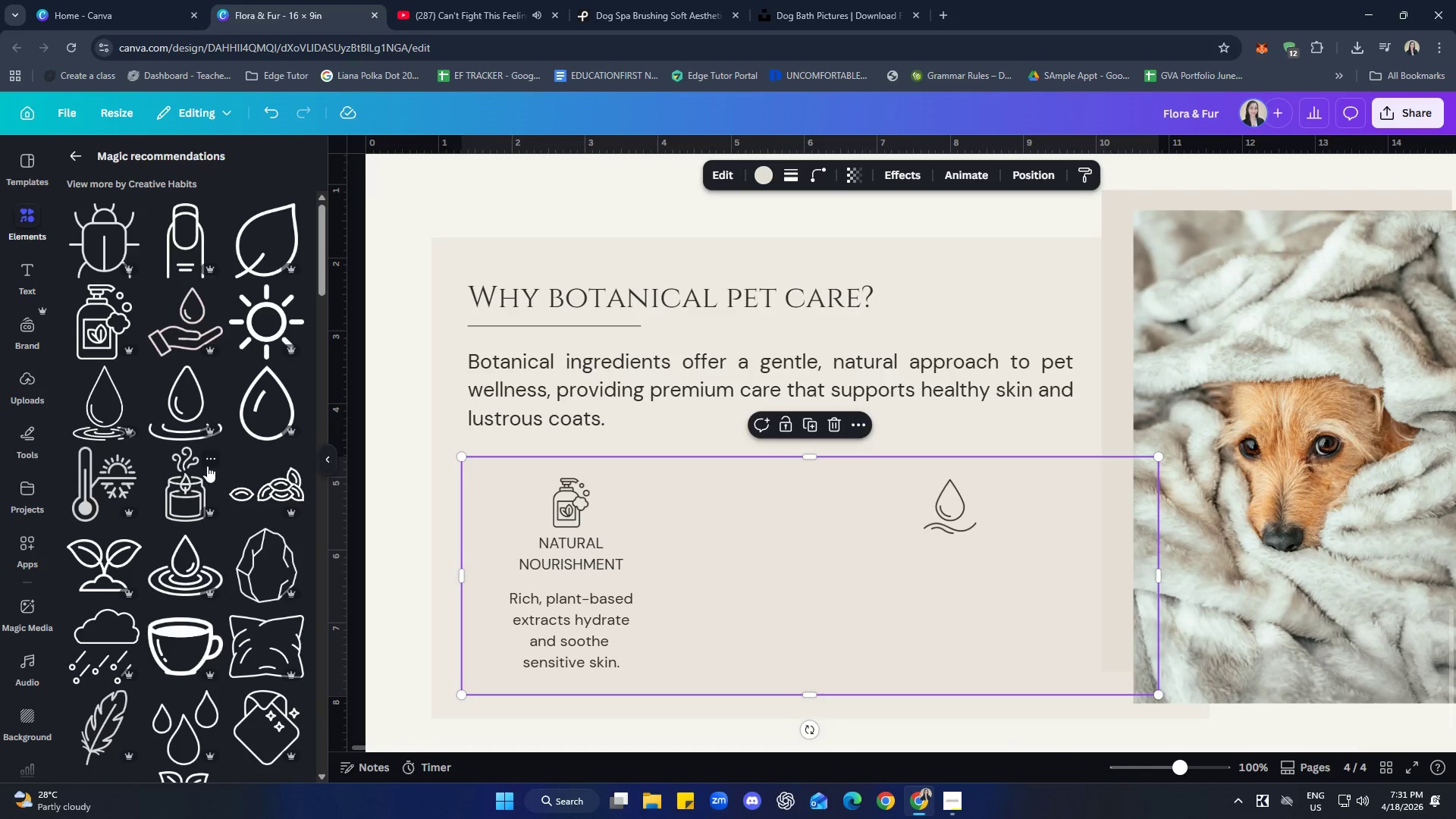 
wait(6.02)
 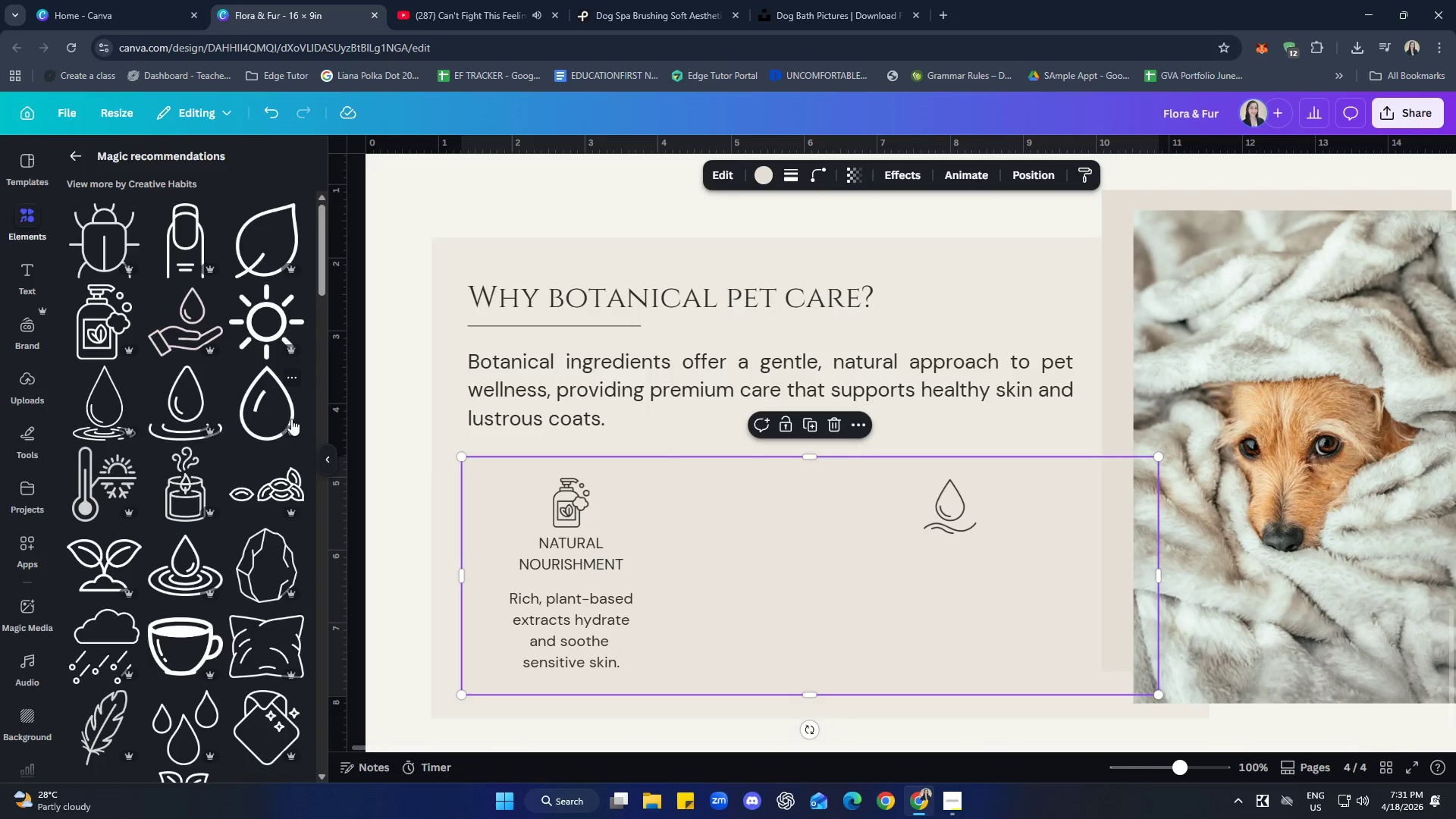 
scroll: coordinate [214, 491], scroll_direction: down, amount: 1.0
 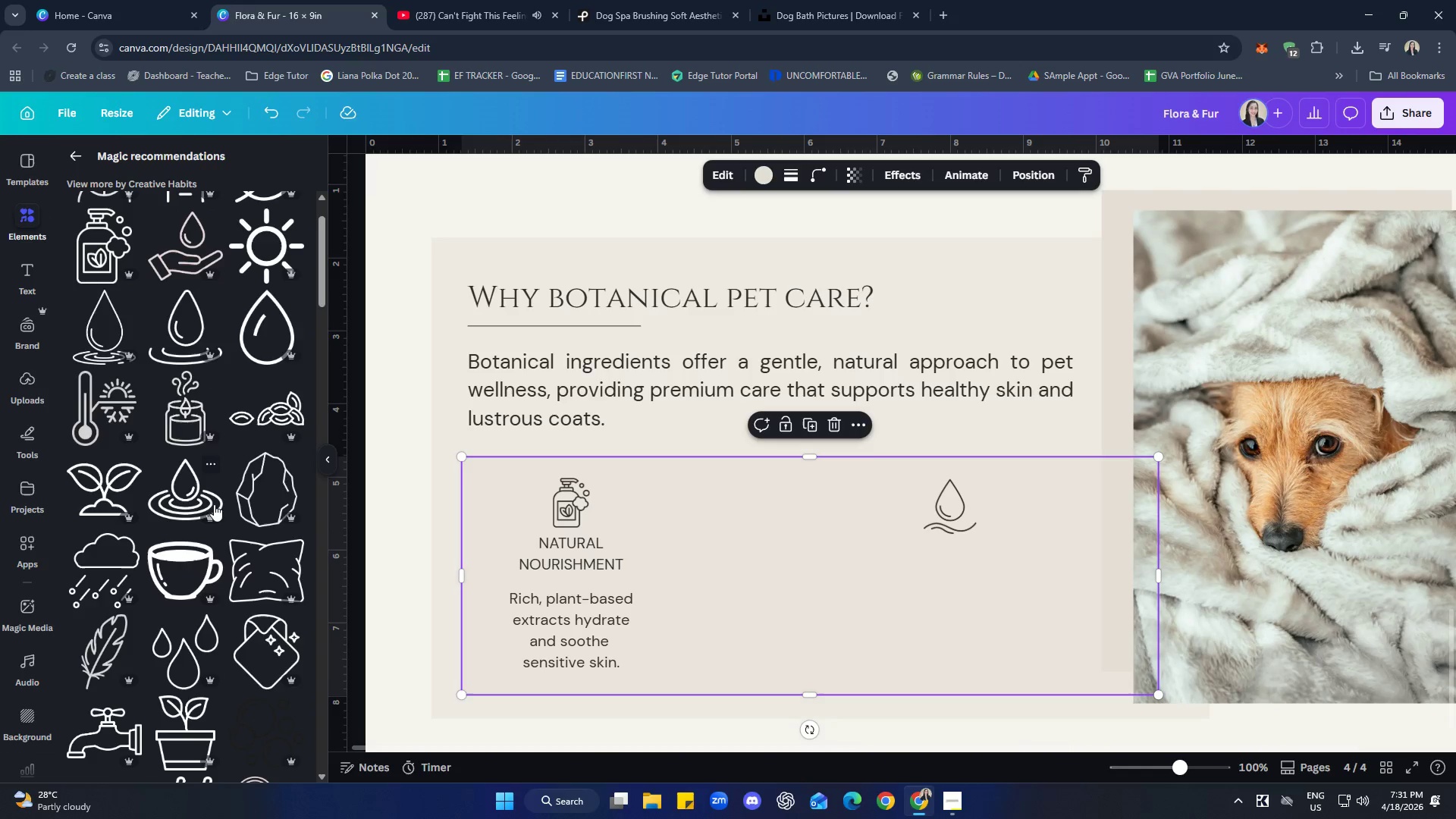 
left_click([112, 480])
 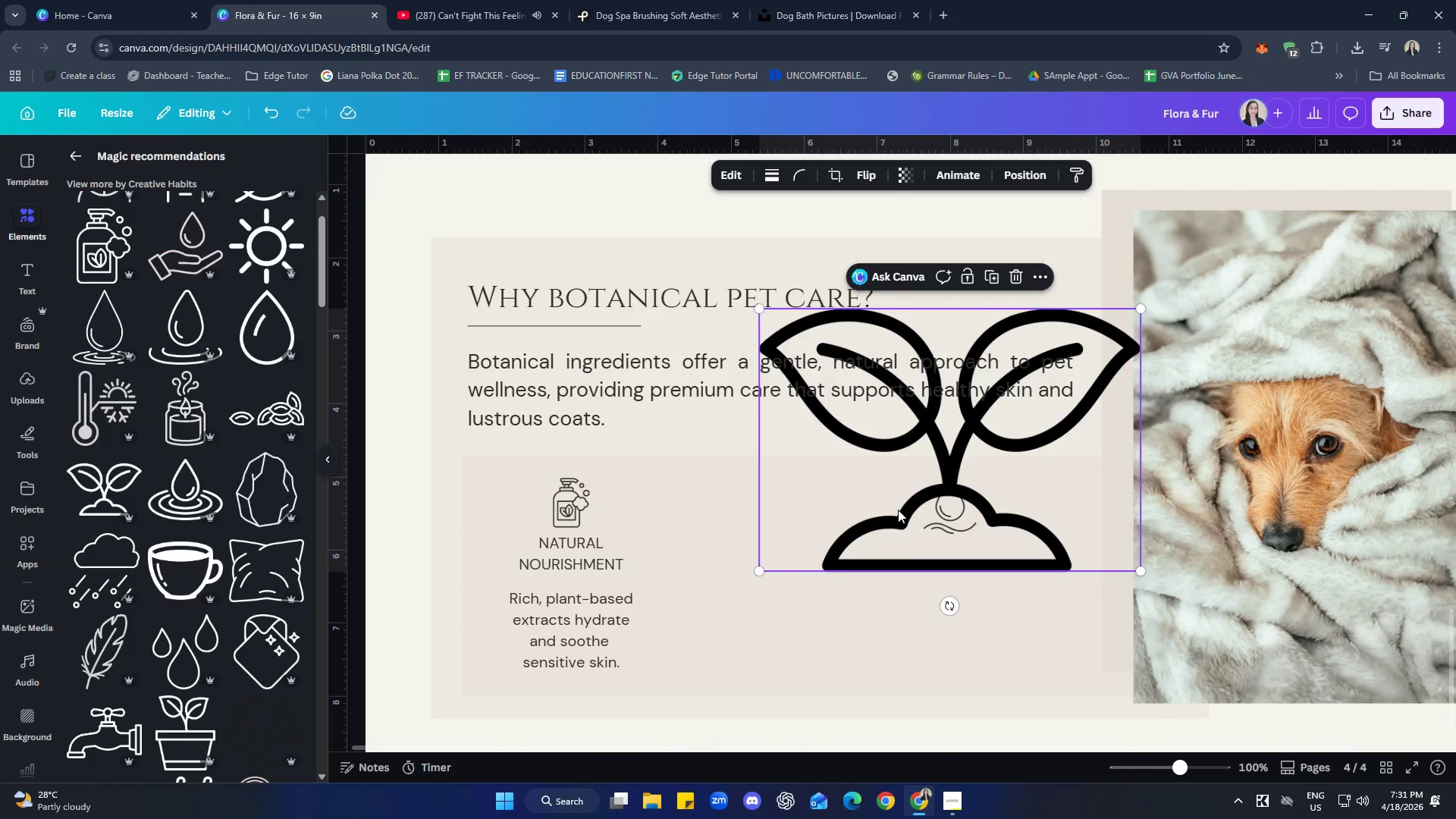 
left_click_drag(start_coordinate=[890, 485], to_coordinate=[707, 577])
 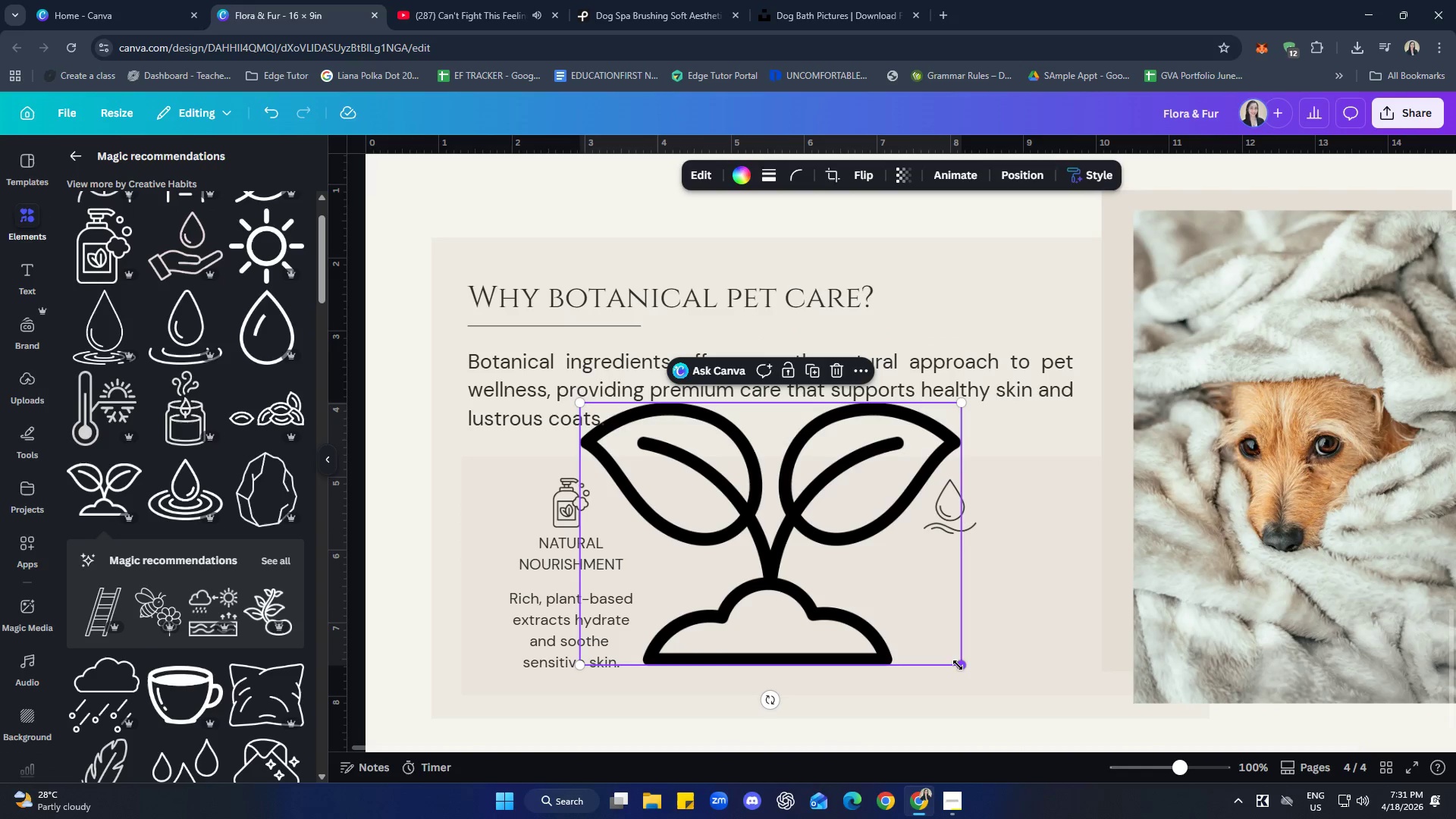 
left_click_drag(start_coordinate=[958, 665], to_coordinate=[656, 448])
 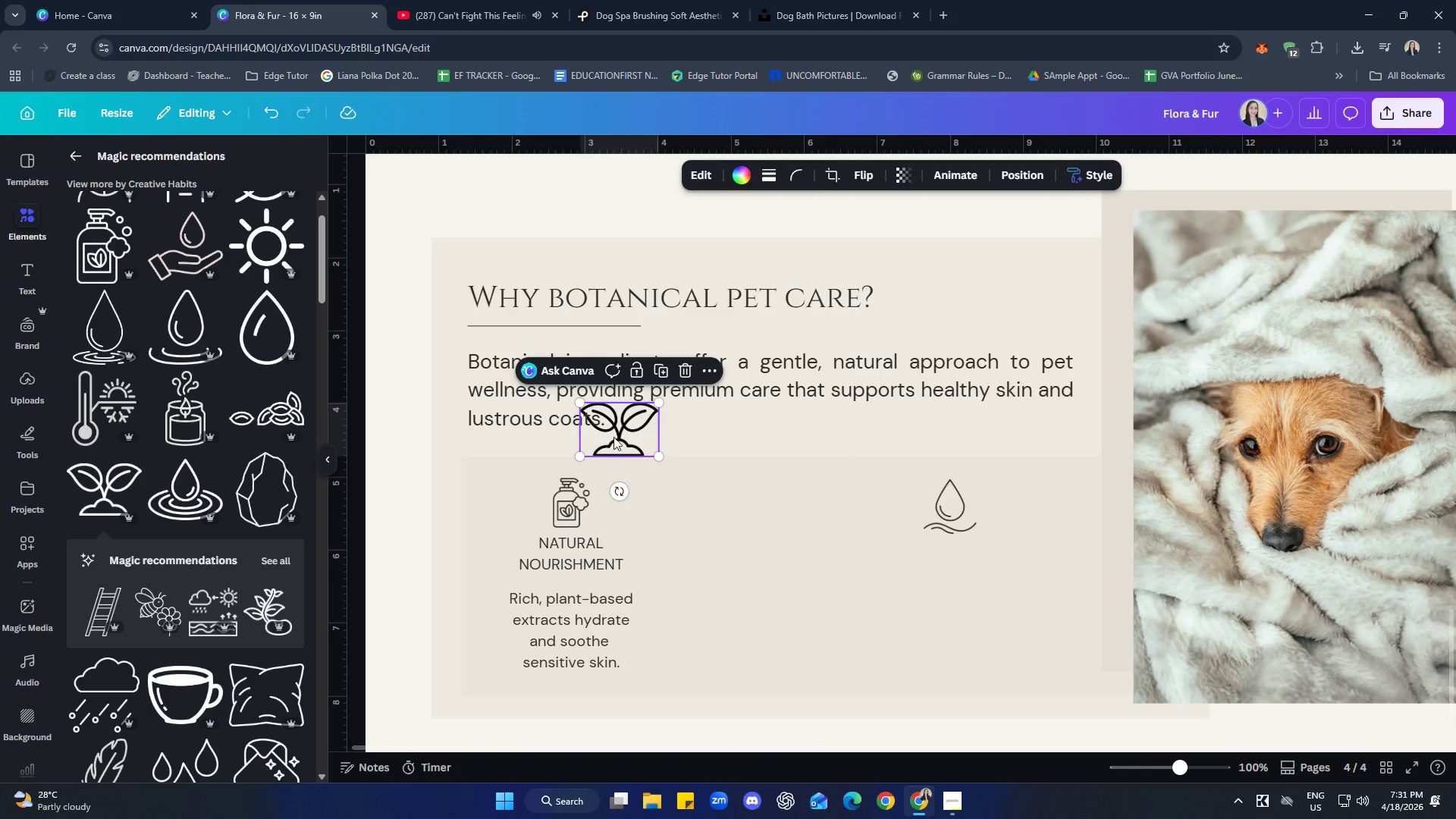 
left_click_drag(start_coordinate=[619, 440], to_coordinate=[734, 516])
 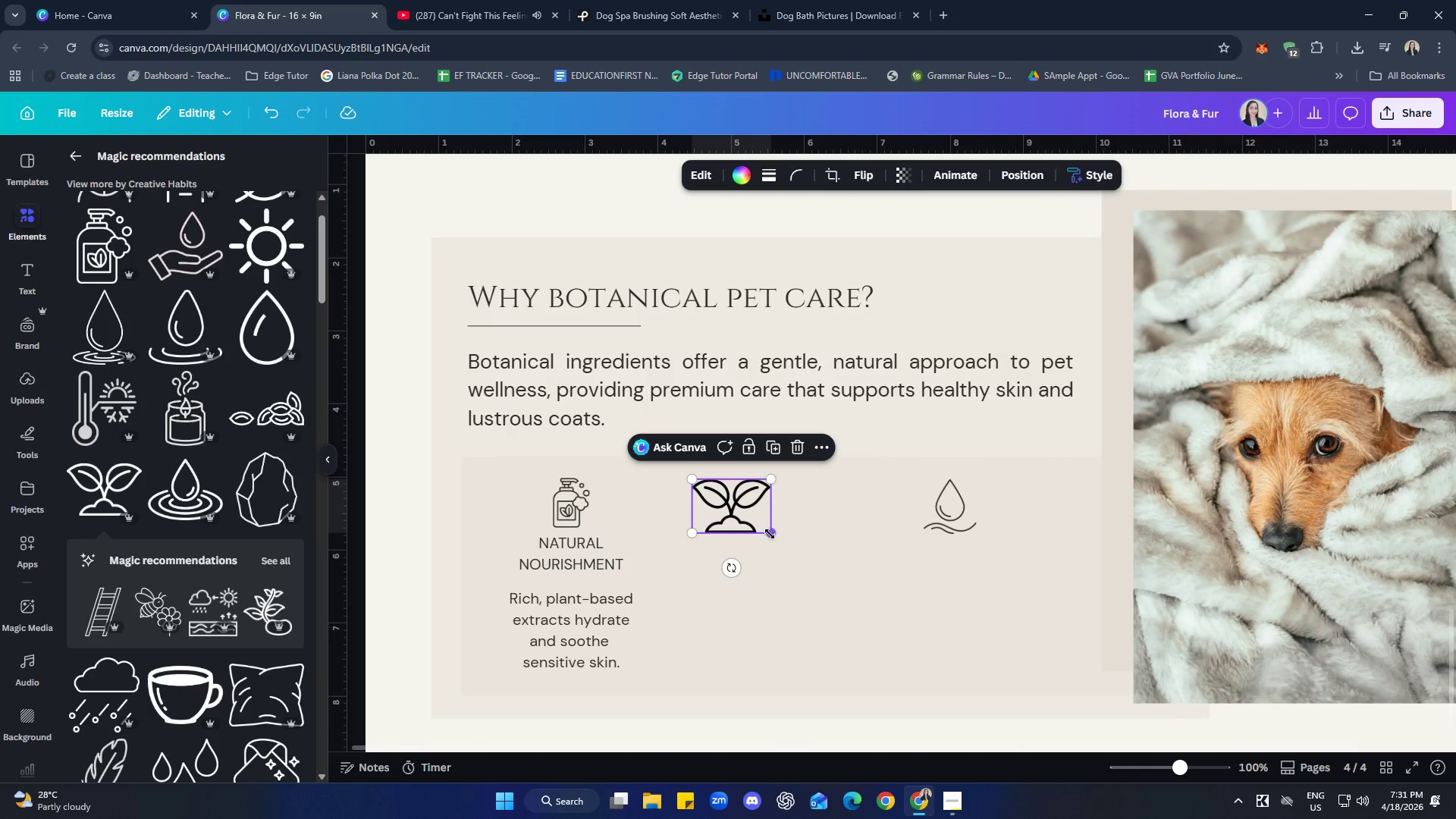 
left_click_drag(start_coordinate=[770, 534], to_coordinate=[738, 526])
 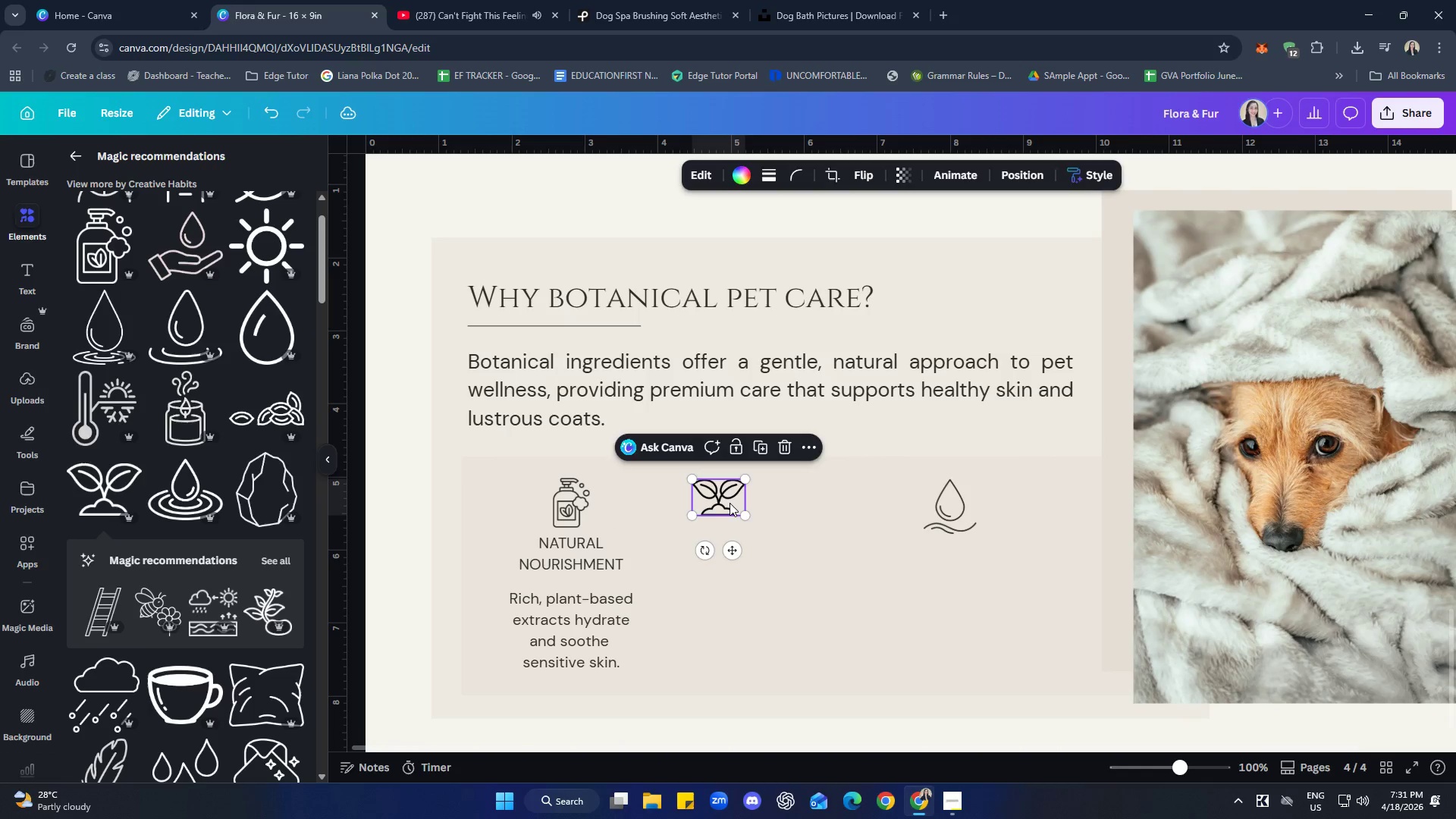 
left_click_drag(start_coordinate=[730, 503], to_coordinate=[771, 509])
 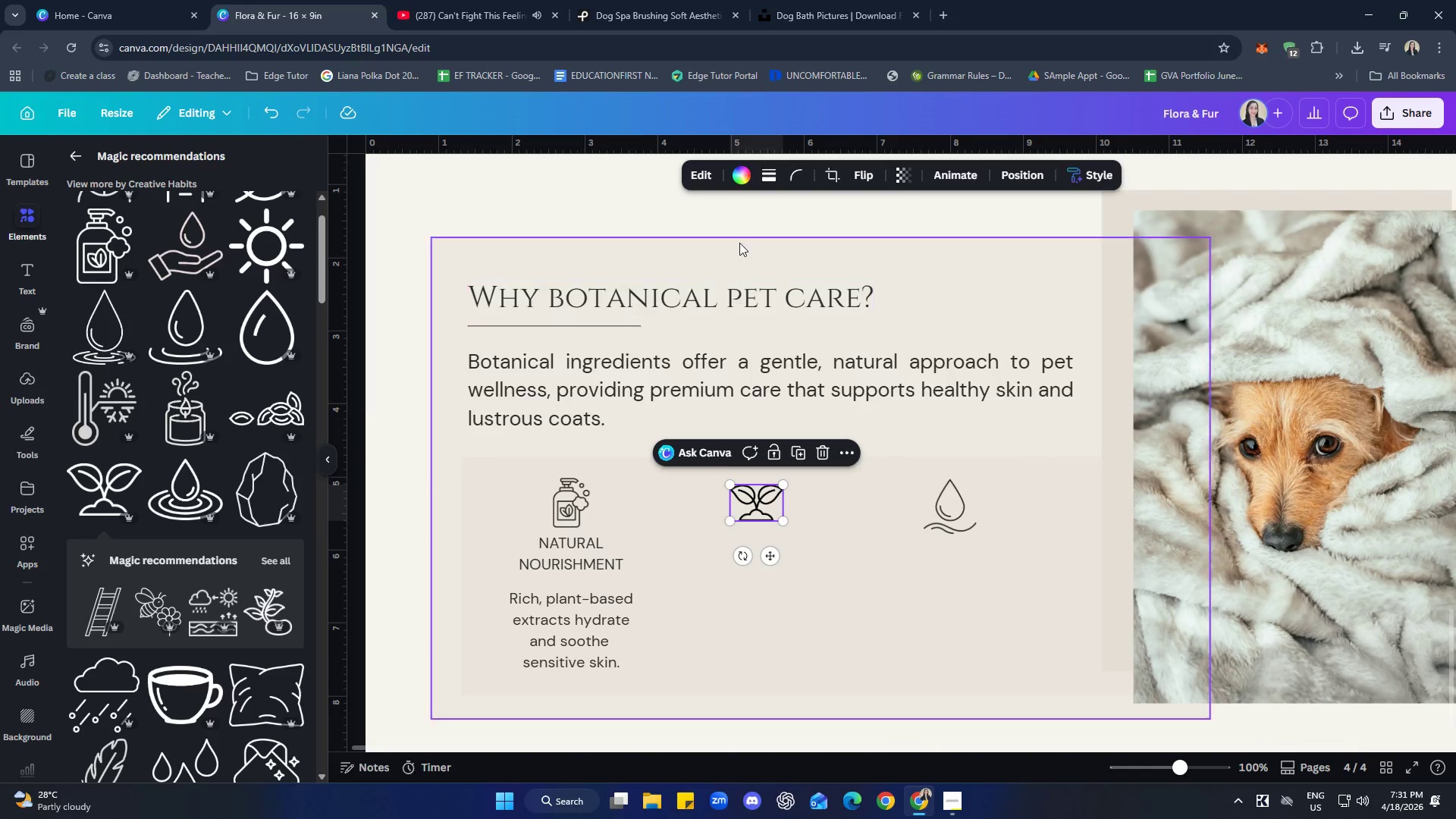 
left_click([735, 180])
 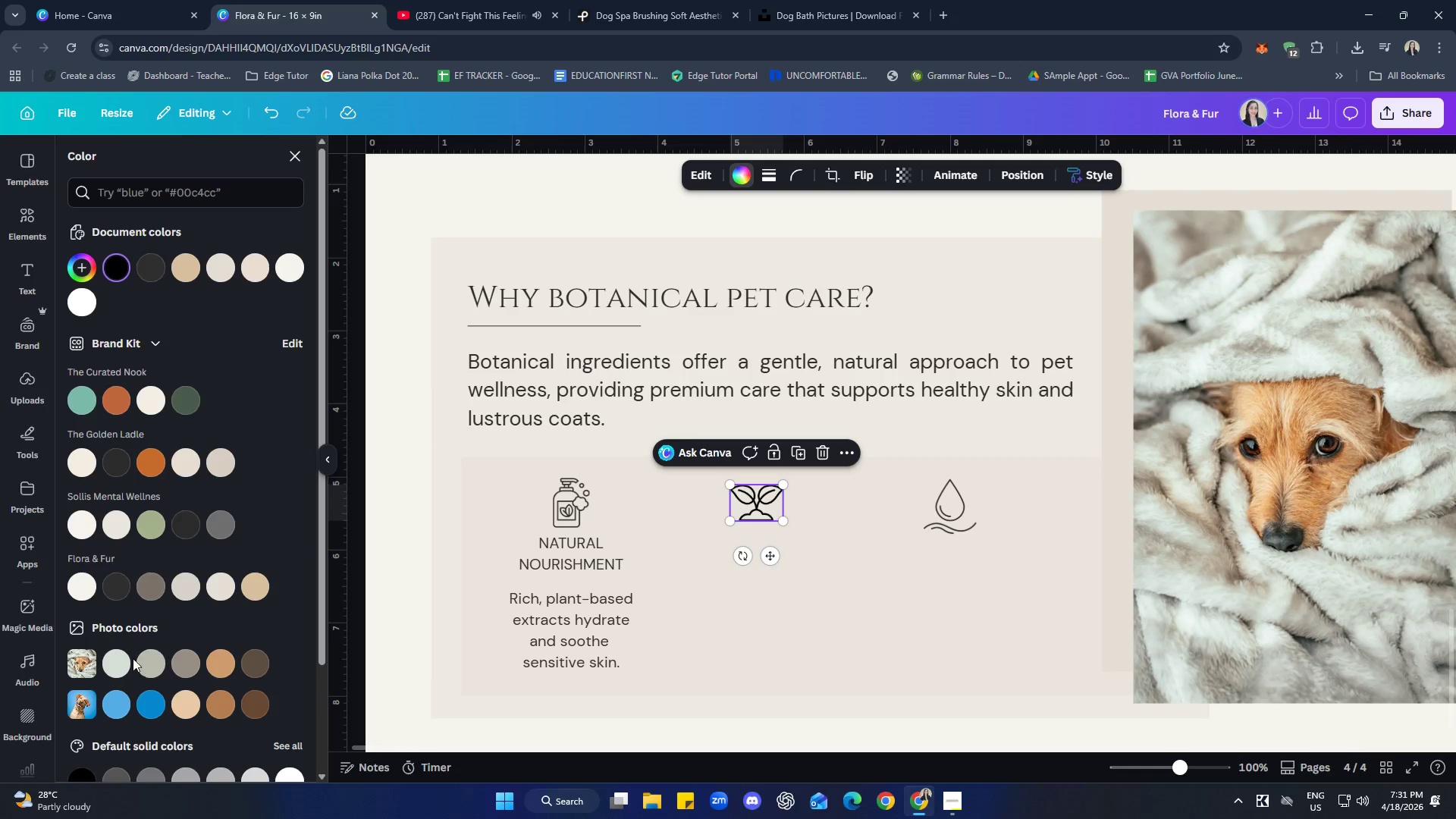 
left_click([121, 591])
 